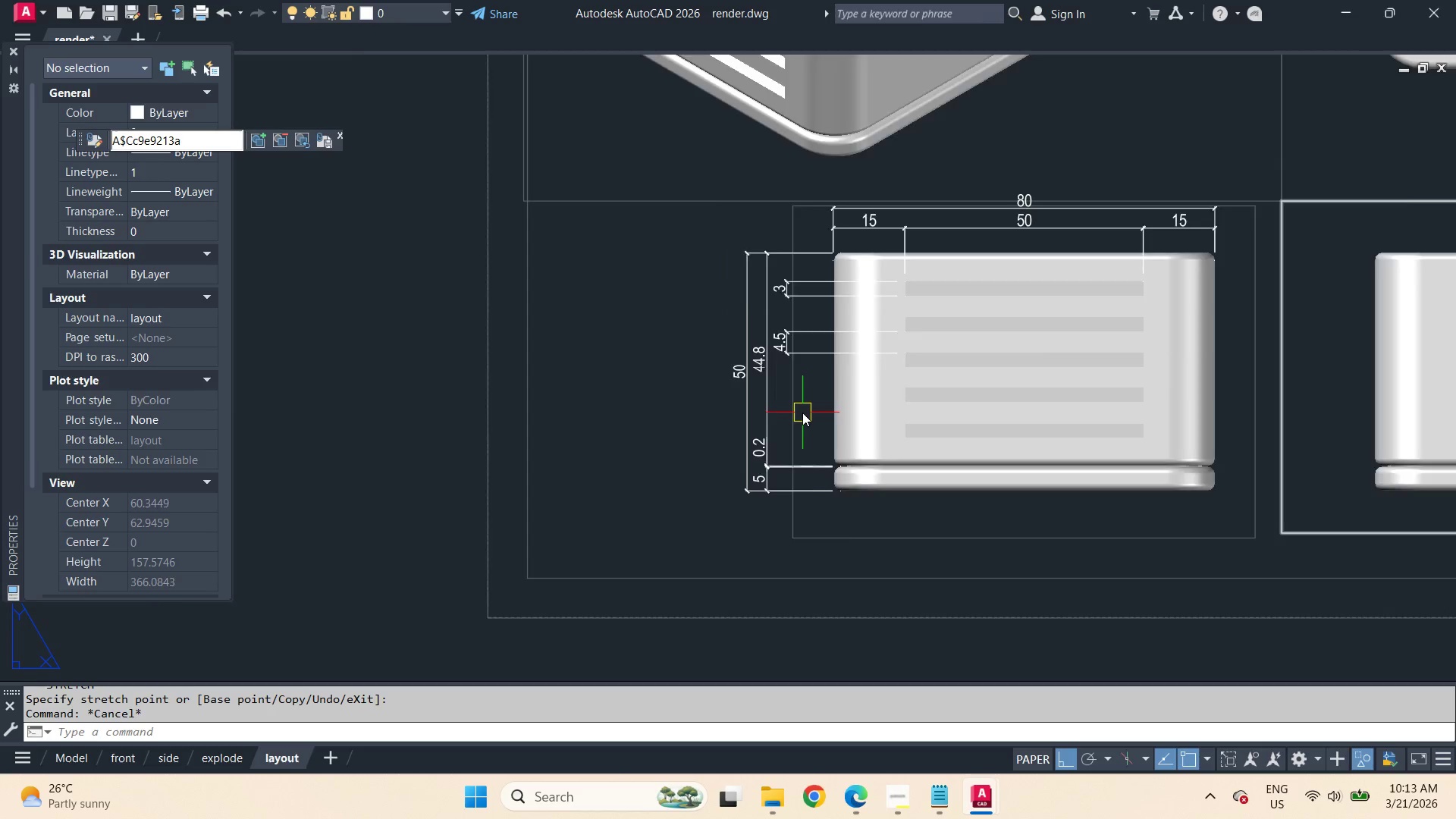 
scroll: coordinate [802, 413], scroll_direction: up, amount: 1.0
 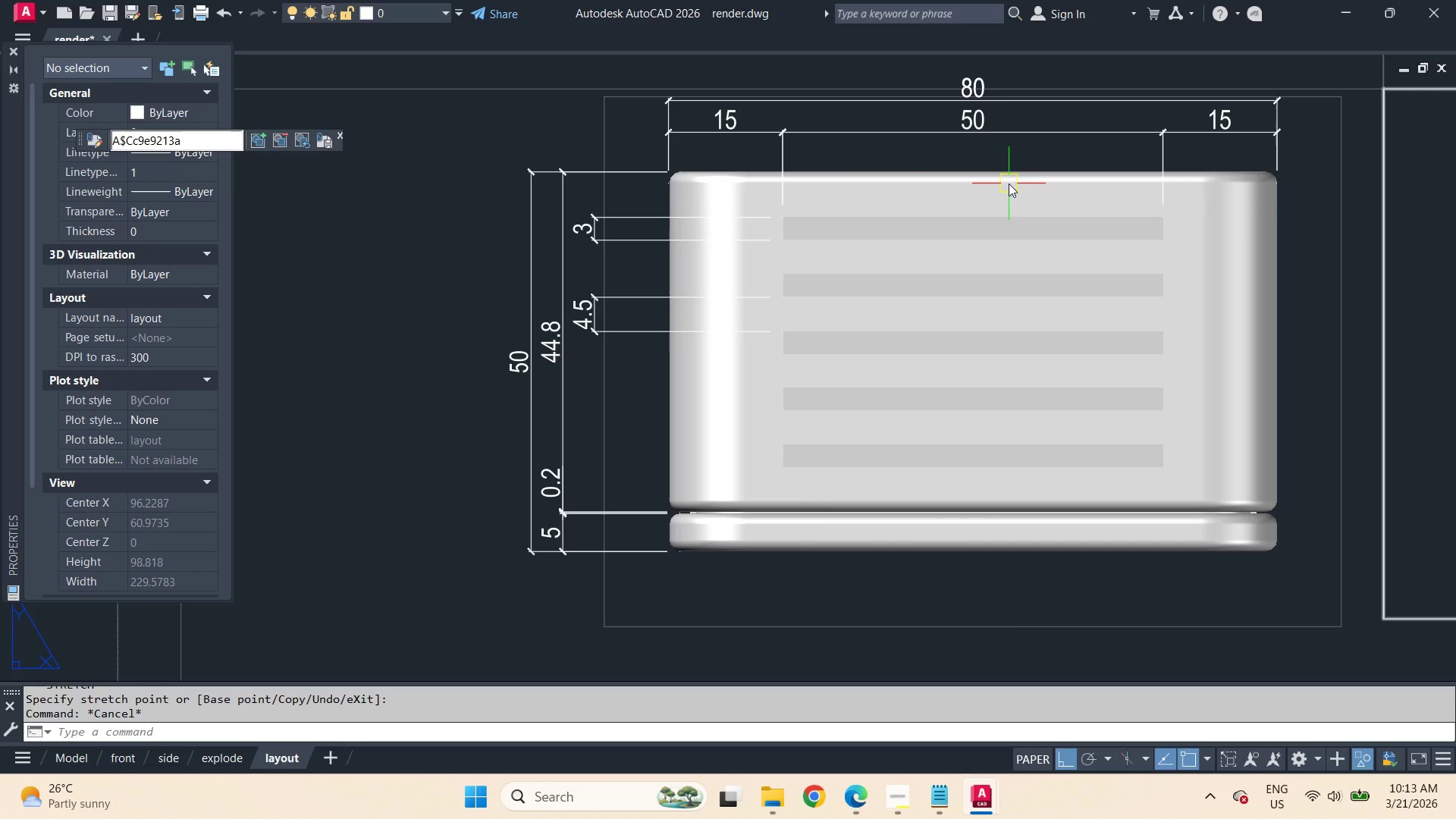 
type(pre )
 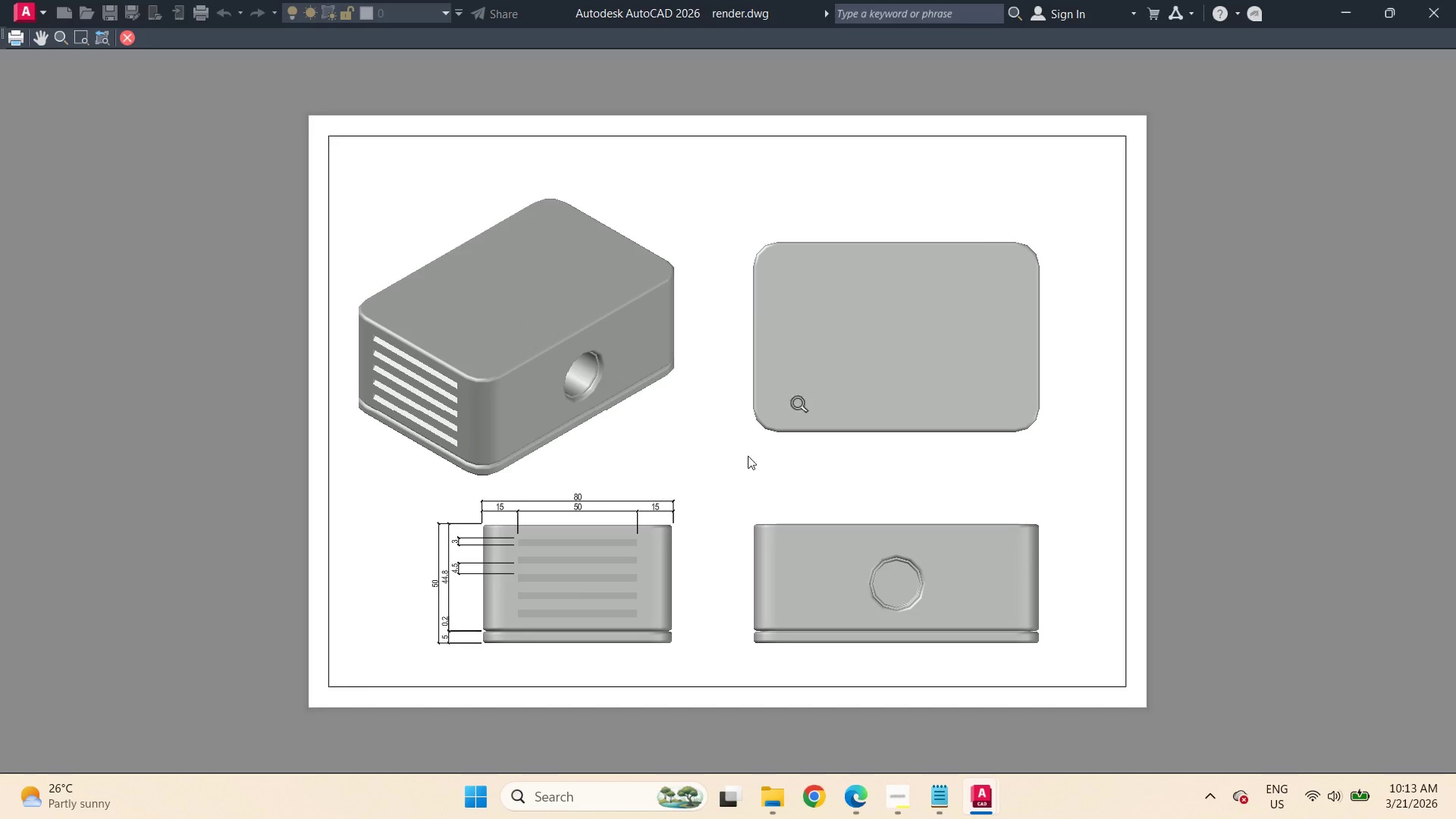 
scroll: coordinate [507, 576], scroll_direction: up, amount: 3.0
 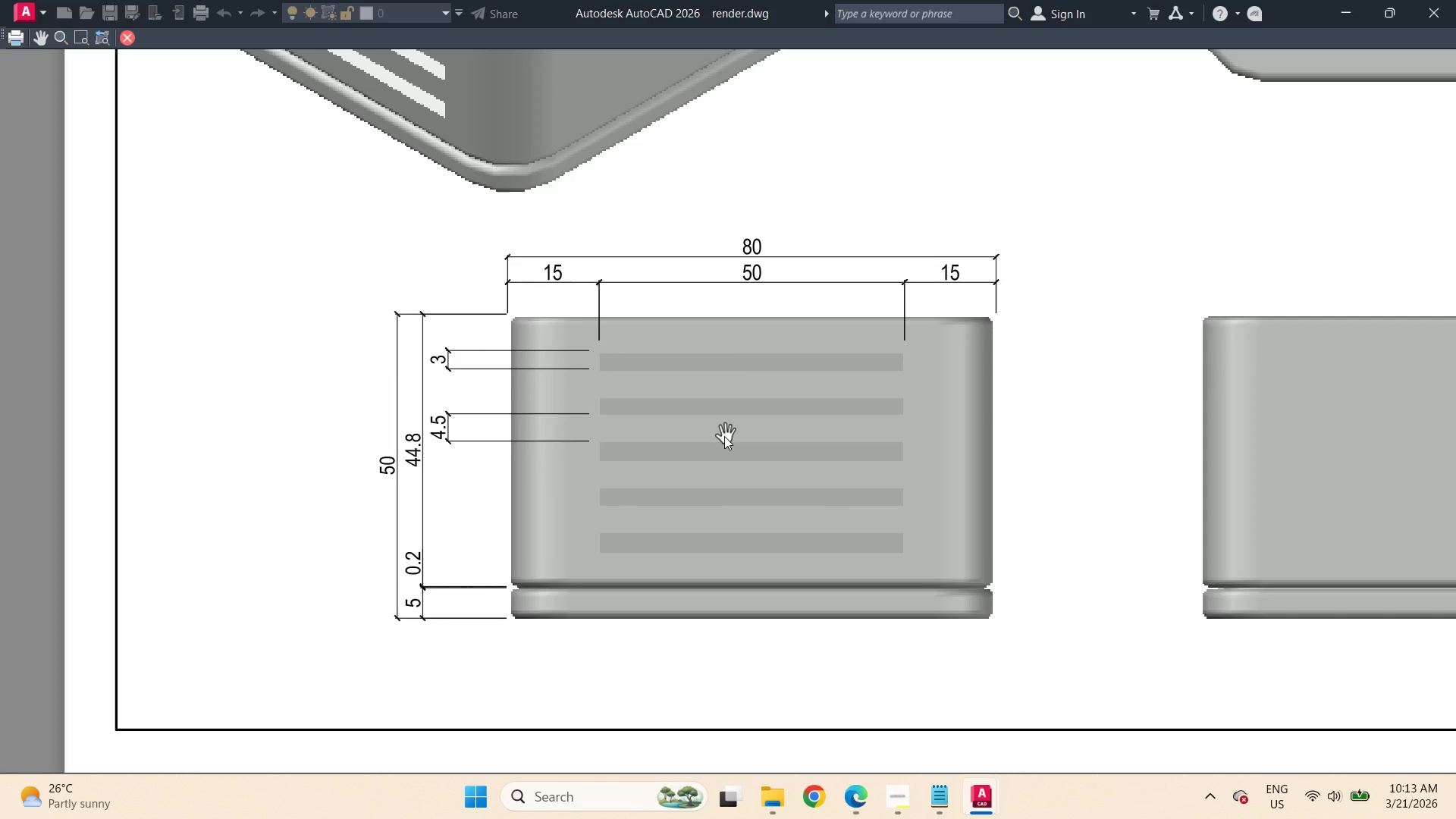 
scroll: coordinate [724, 436], scroll_direction: down, amount: 1.0
 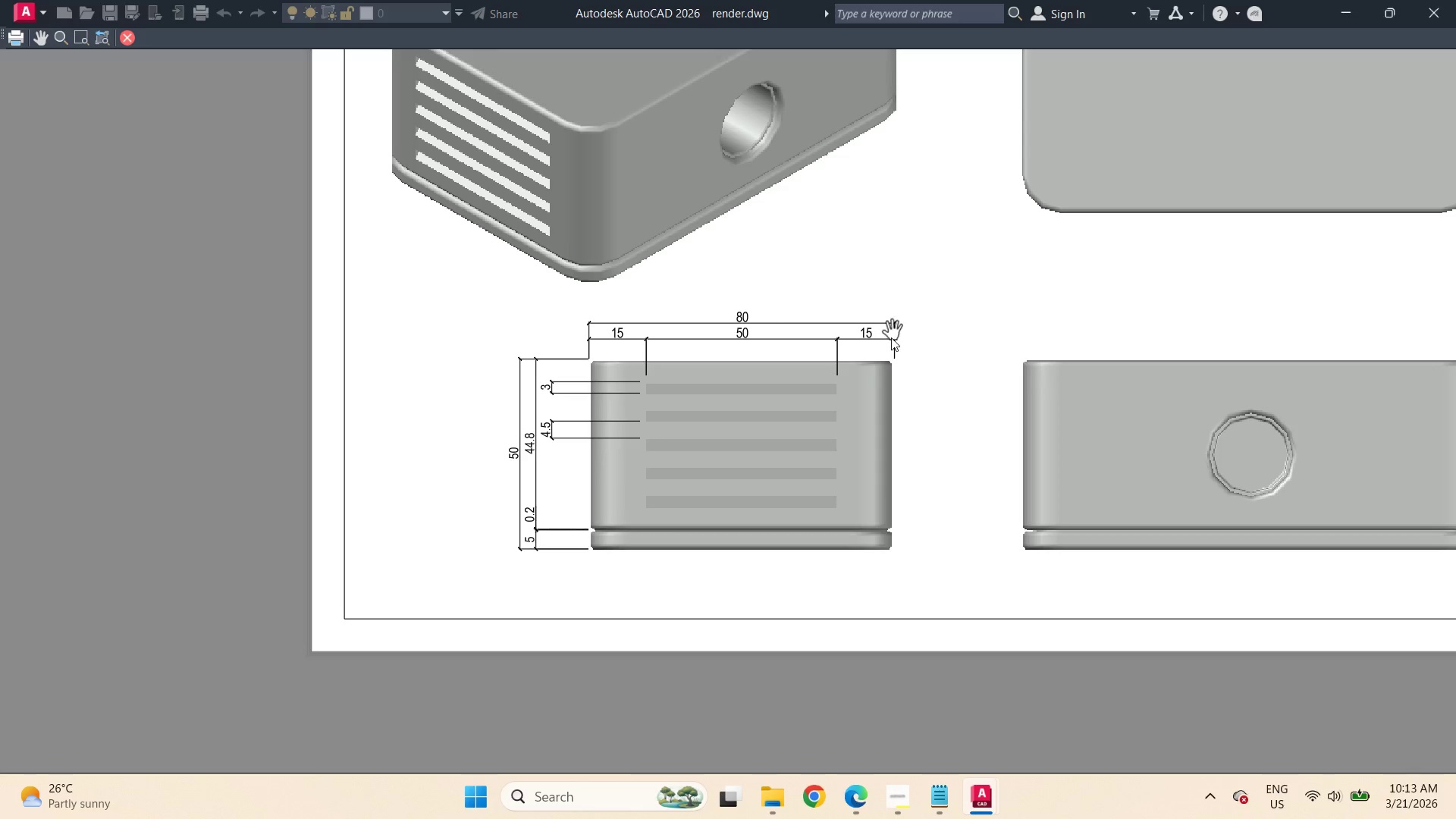 
scroll: coordinate [881, 368], scroll_direction: up, amount: 1.0
 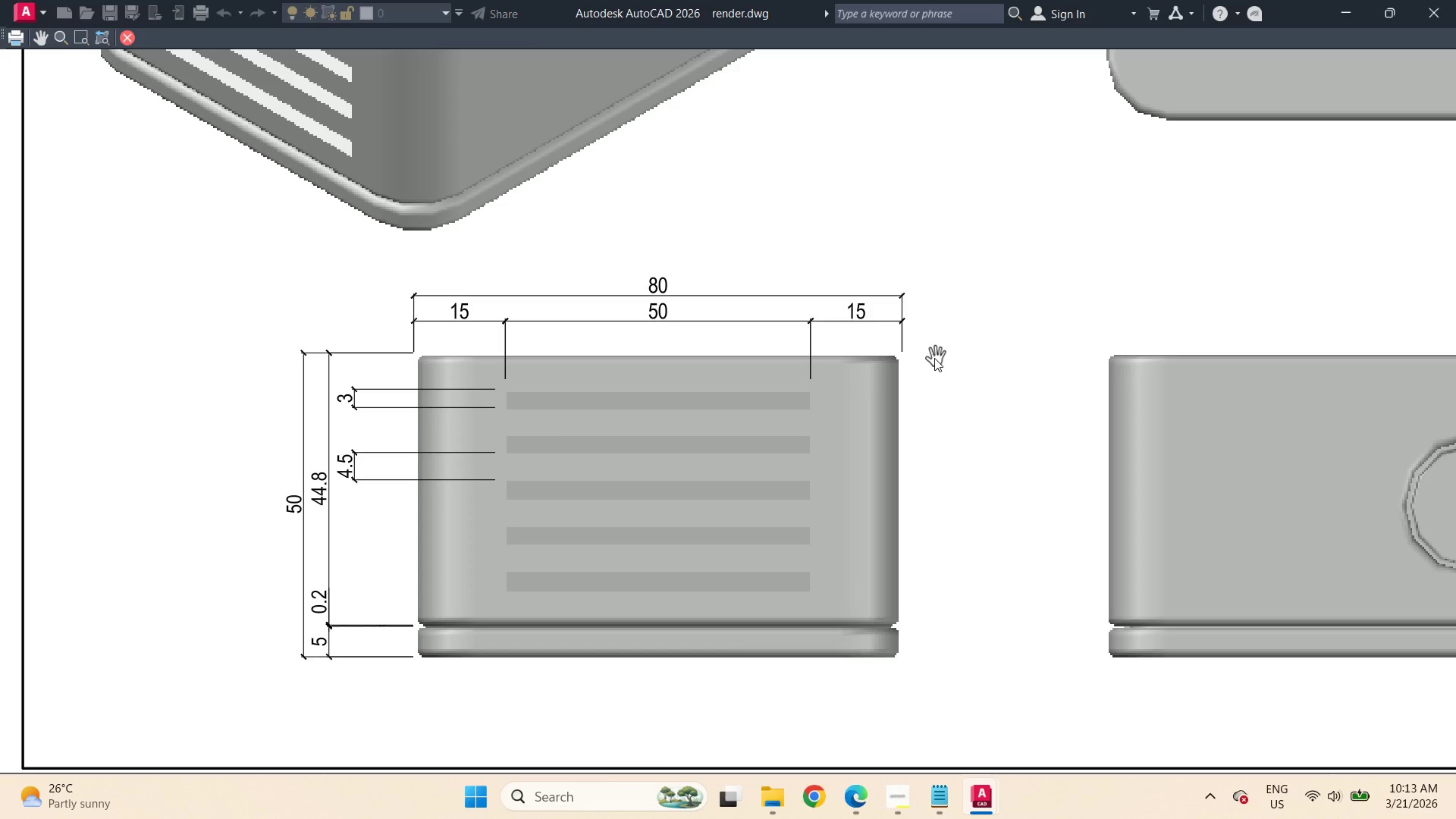 
key(Backquote)
 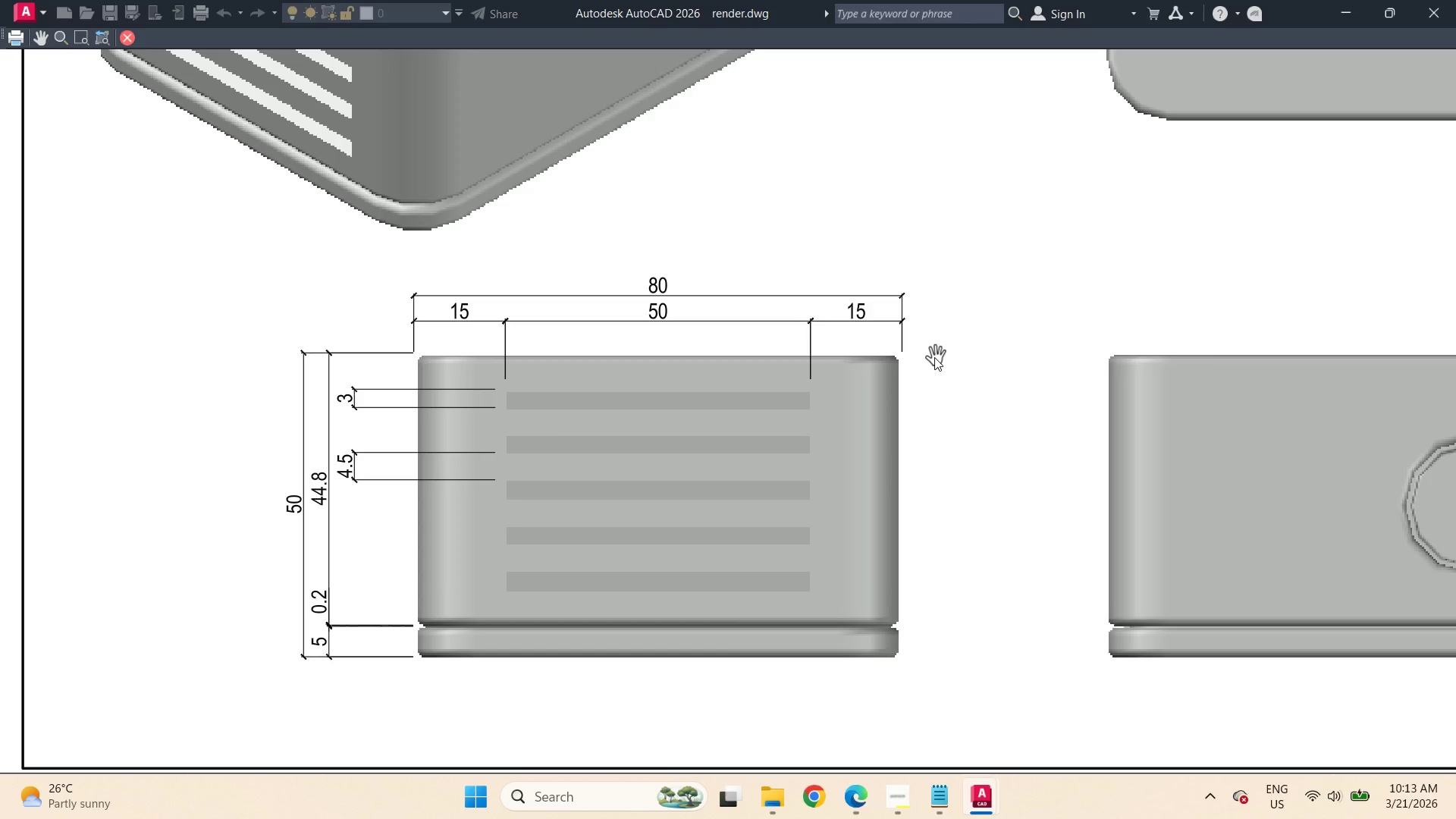 
scroll: coordinate [934, 357], scroll_direction: up, amount: 2.0
 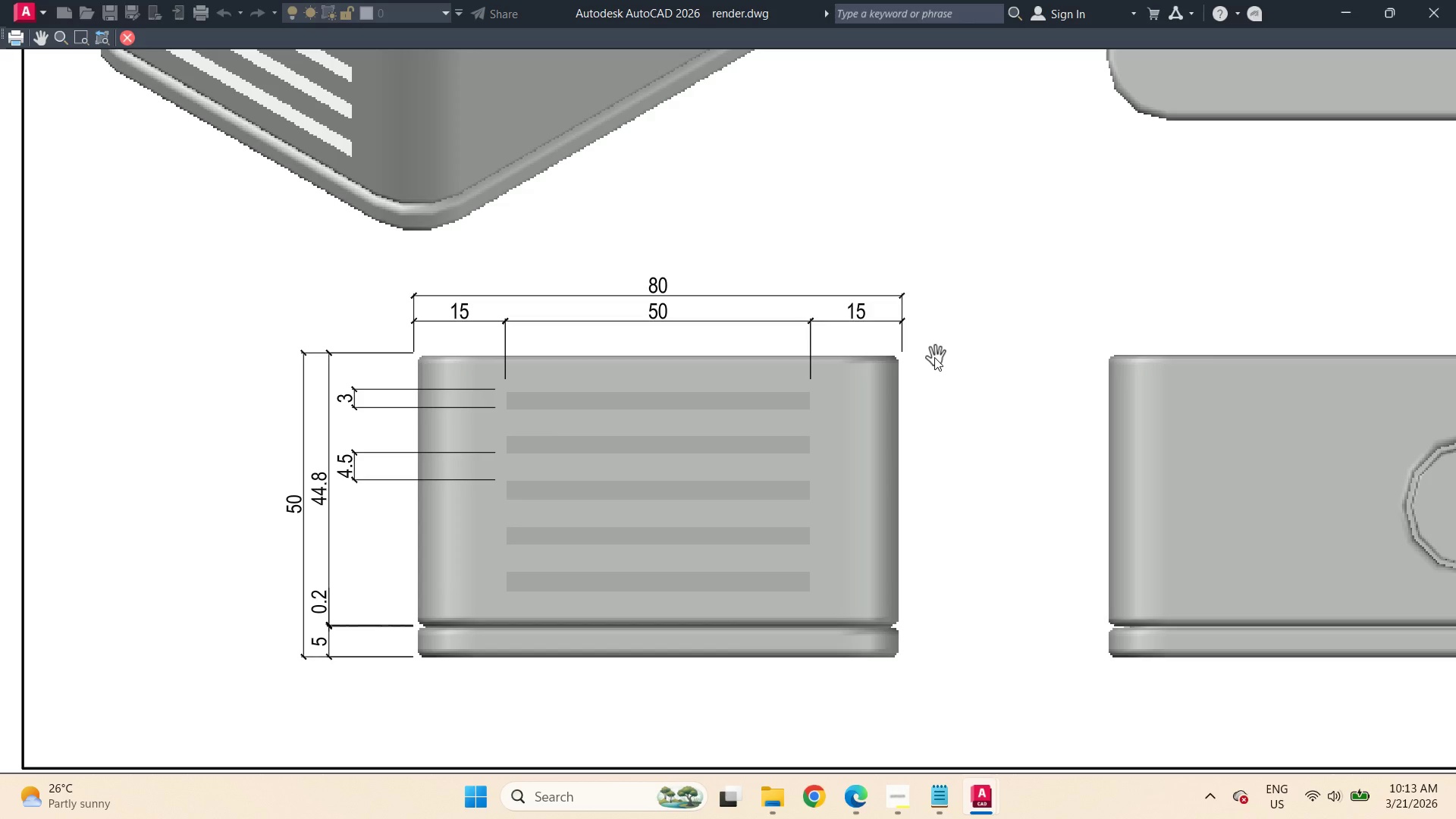 
key(Escape)
 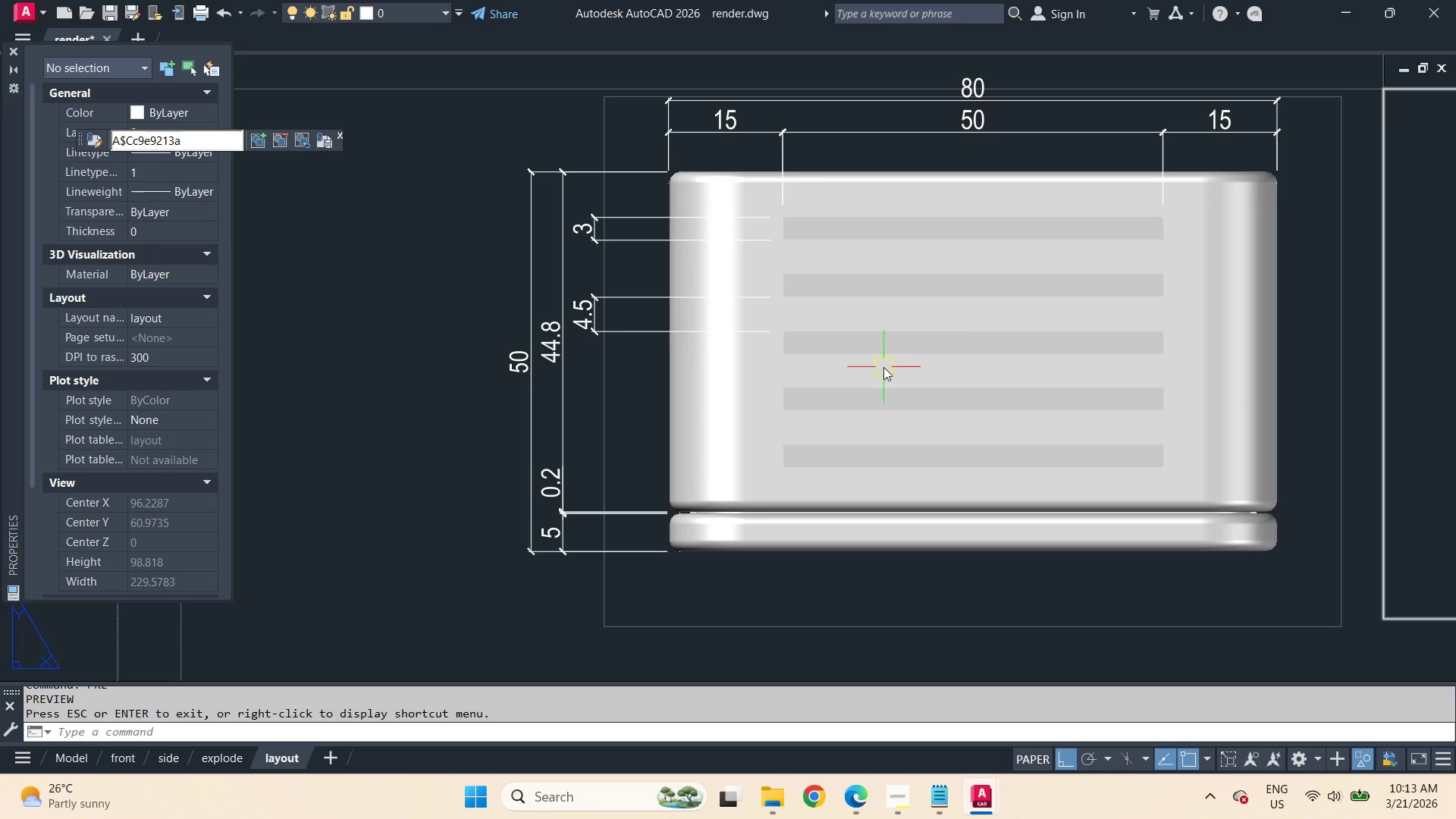 
type(re )
 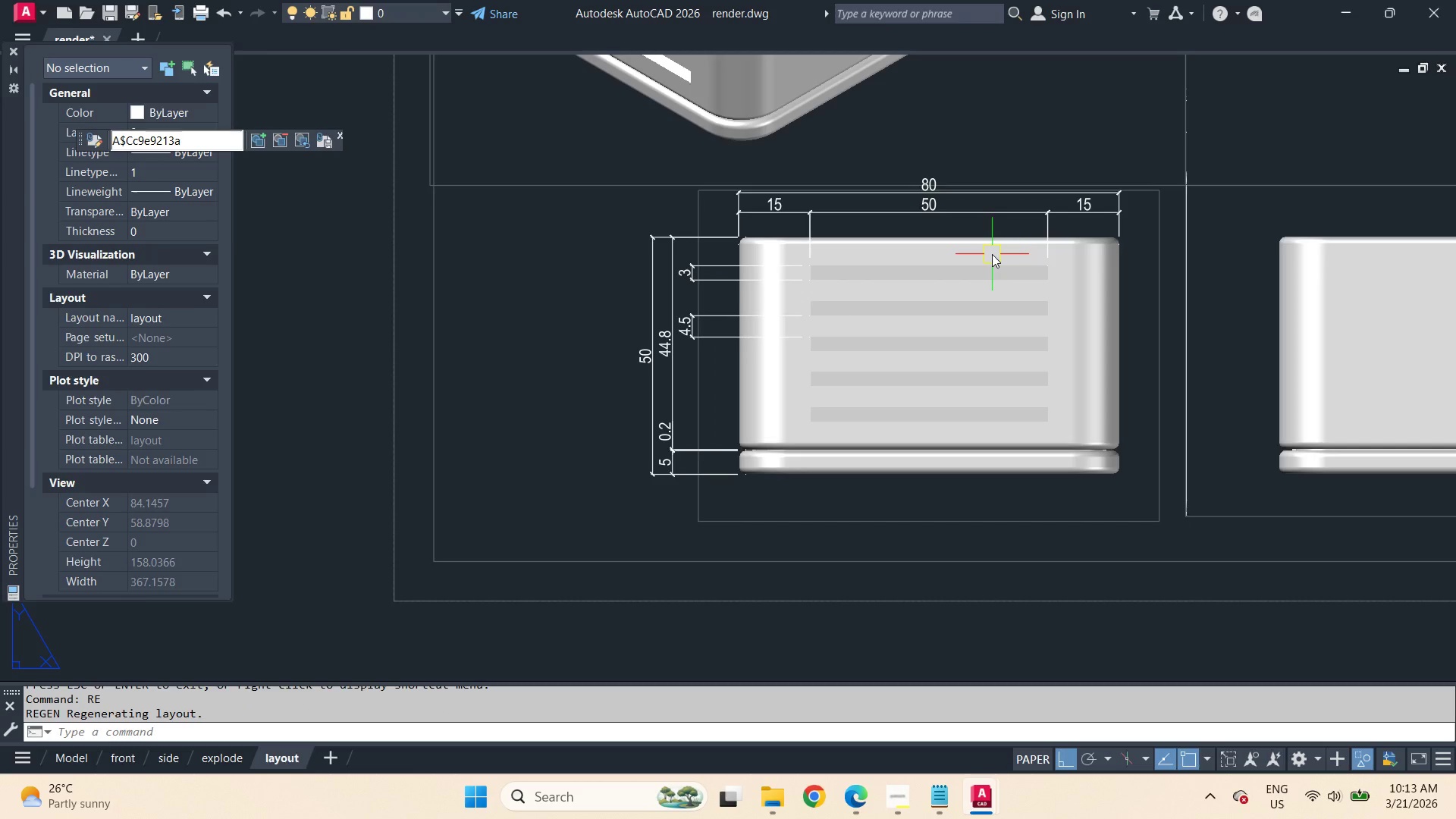 
scroll: coordinate [855, 346], scroll_direction: down, amount: 1.0
 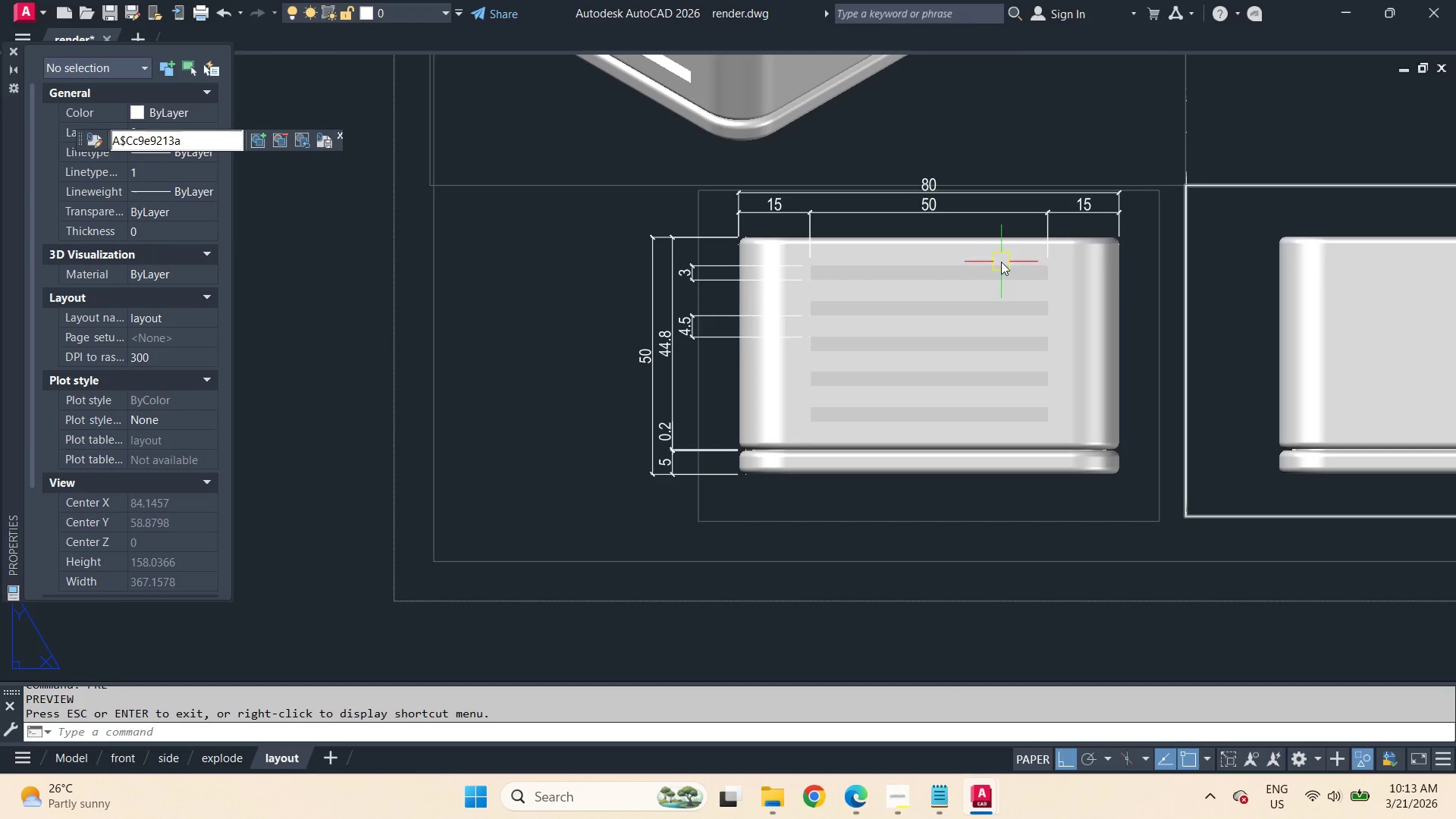 
type(pre )
 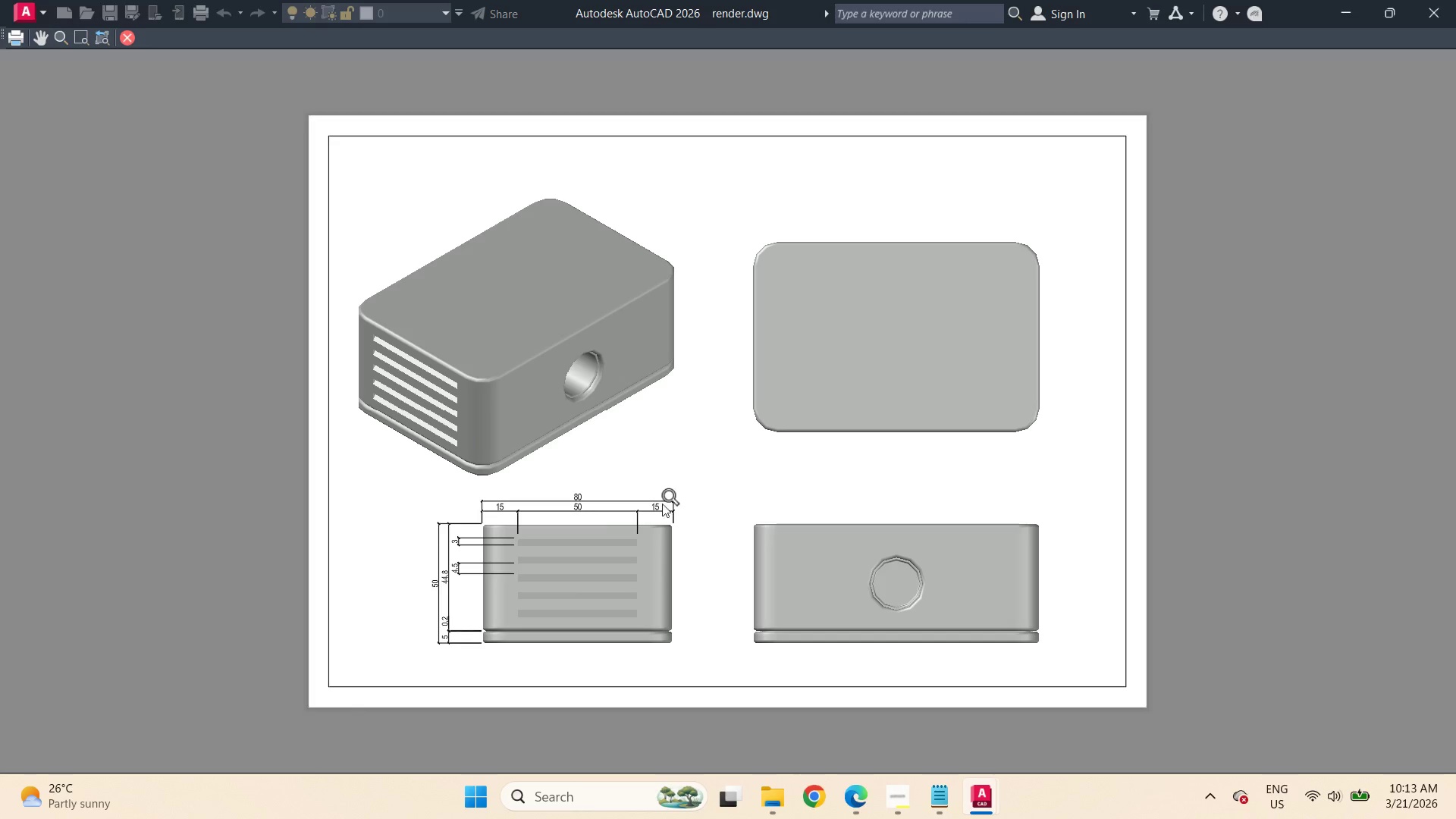 
scroll: coordinate [497, 569], scroll_direction: up, amount: 3.0
 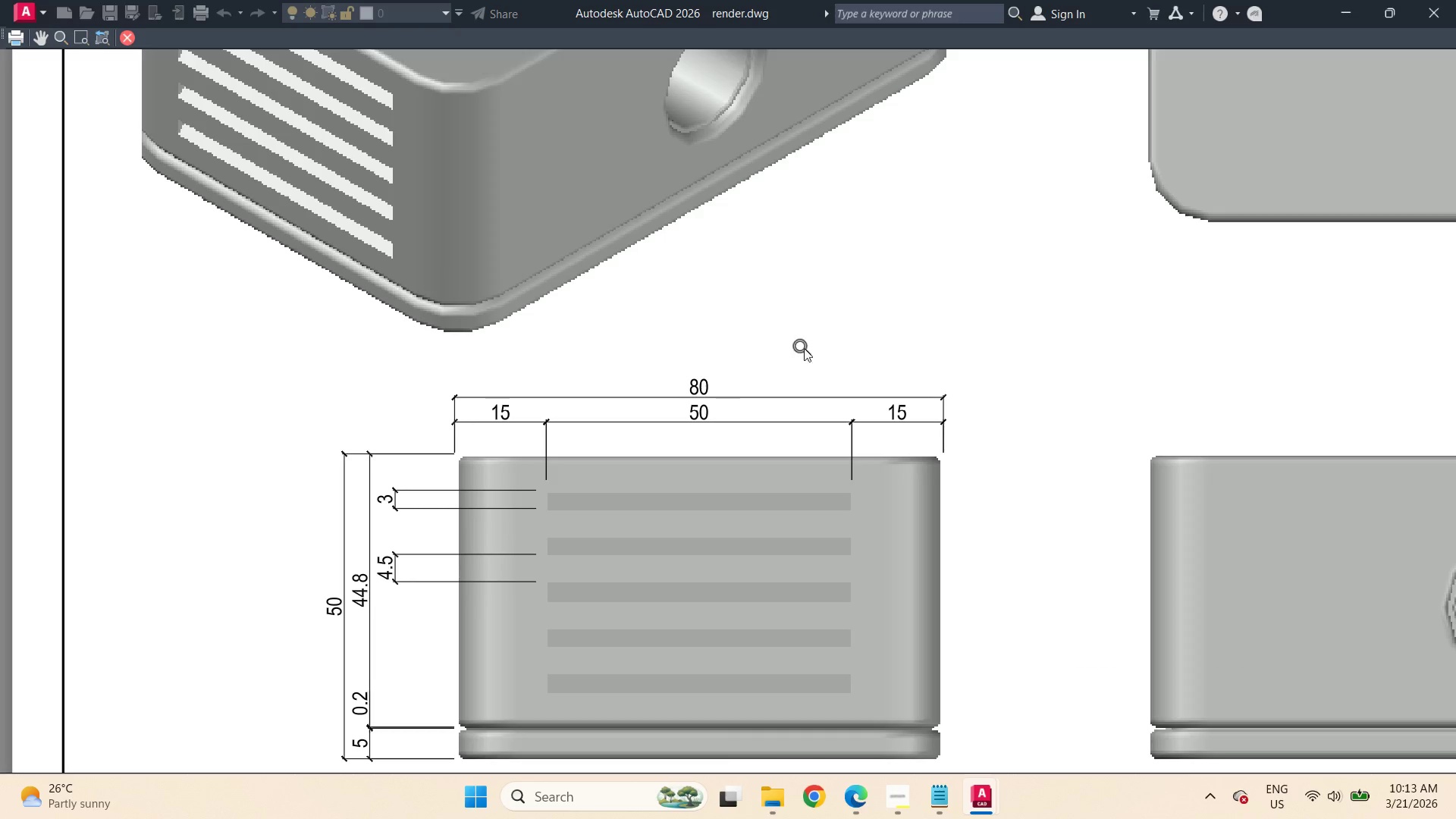 
scroll: coordinate [817, 334], scroll_direction: down, amount: 1.0
 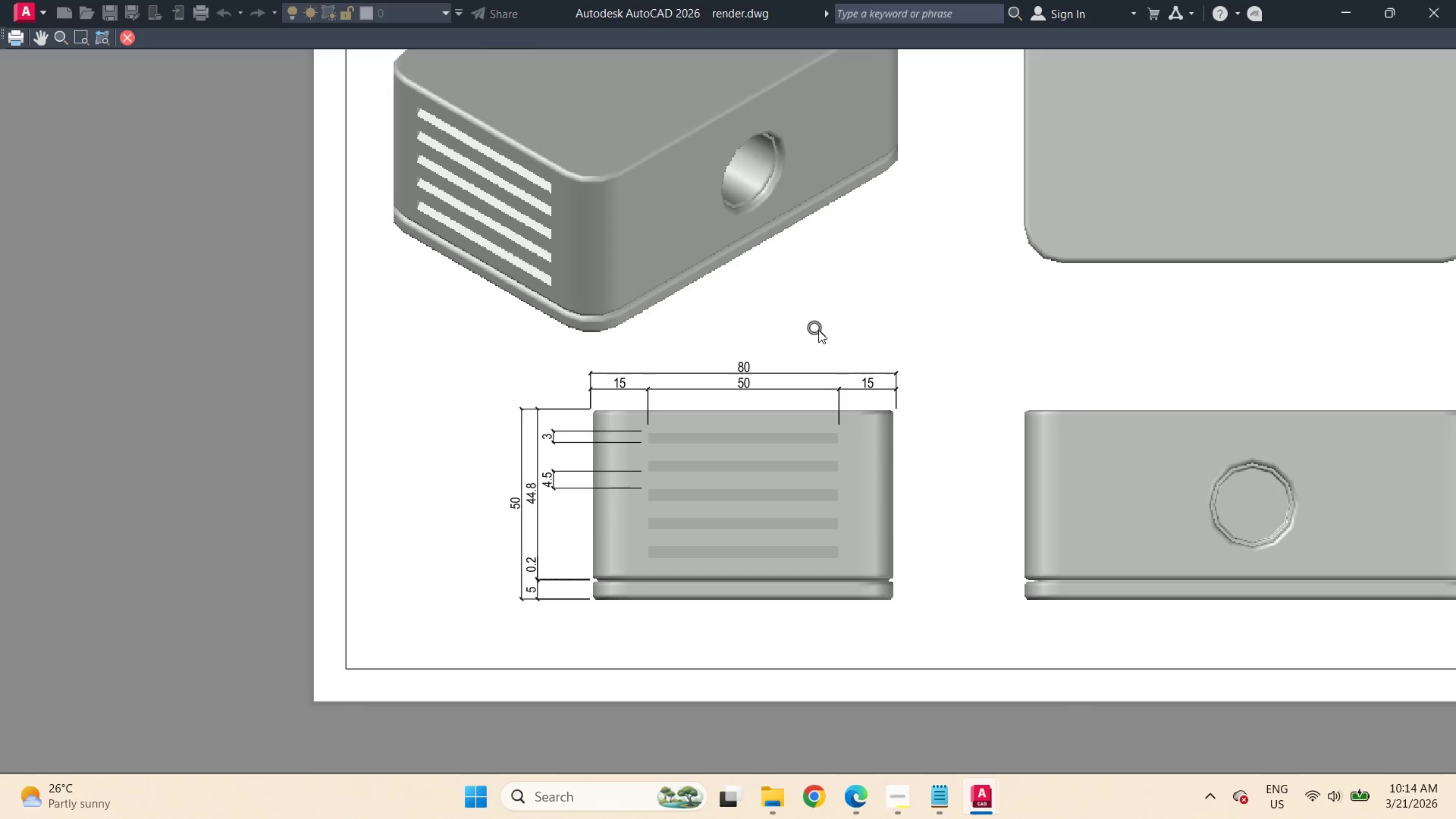 
key(Escape)
 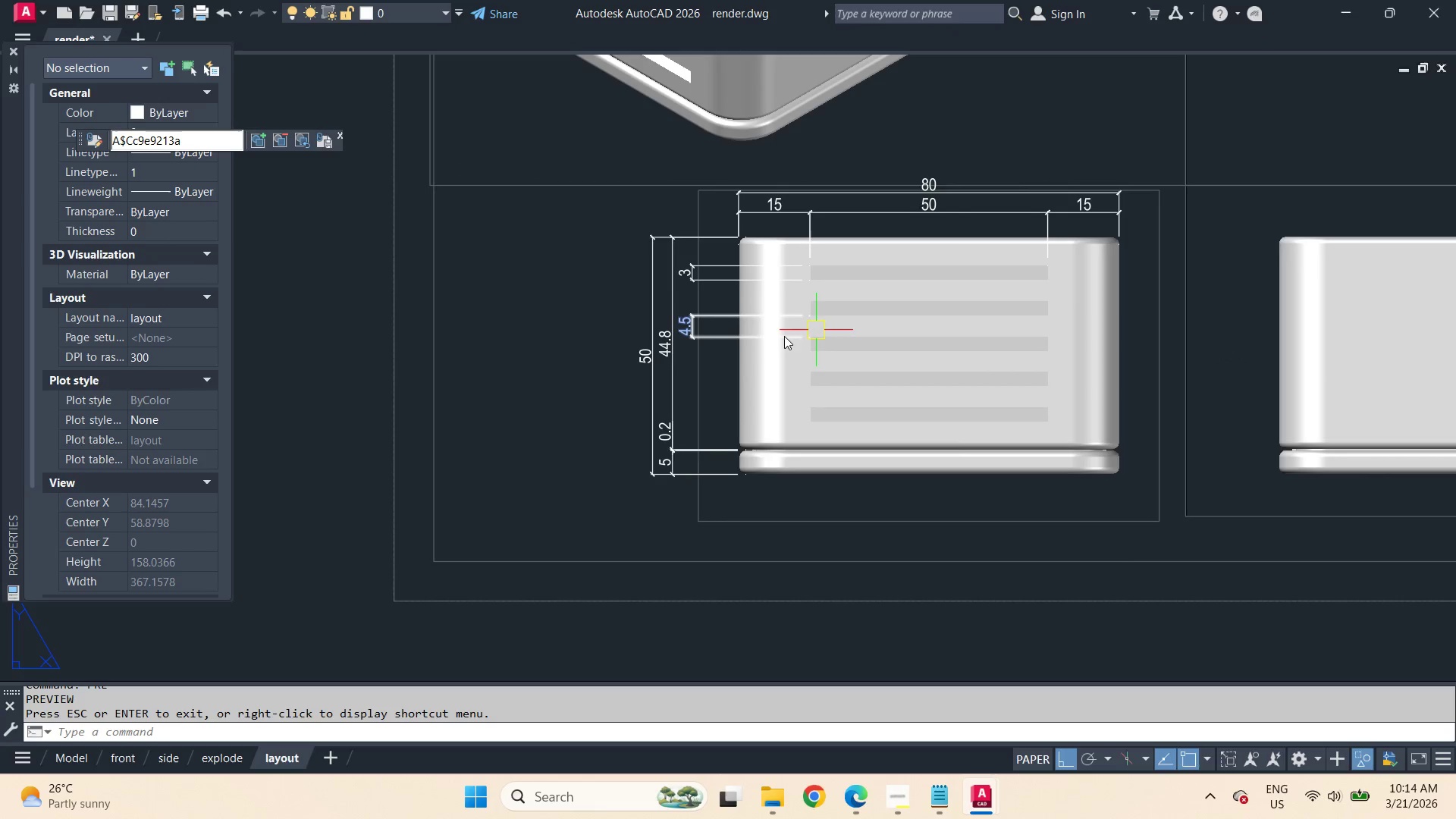 
scroll: coordinate [602, 379], scroll_direction: down, amount: 4.0
 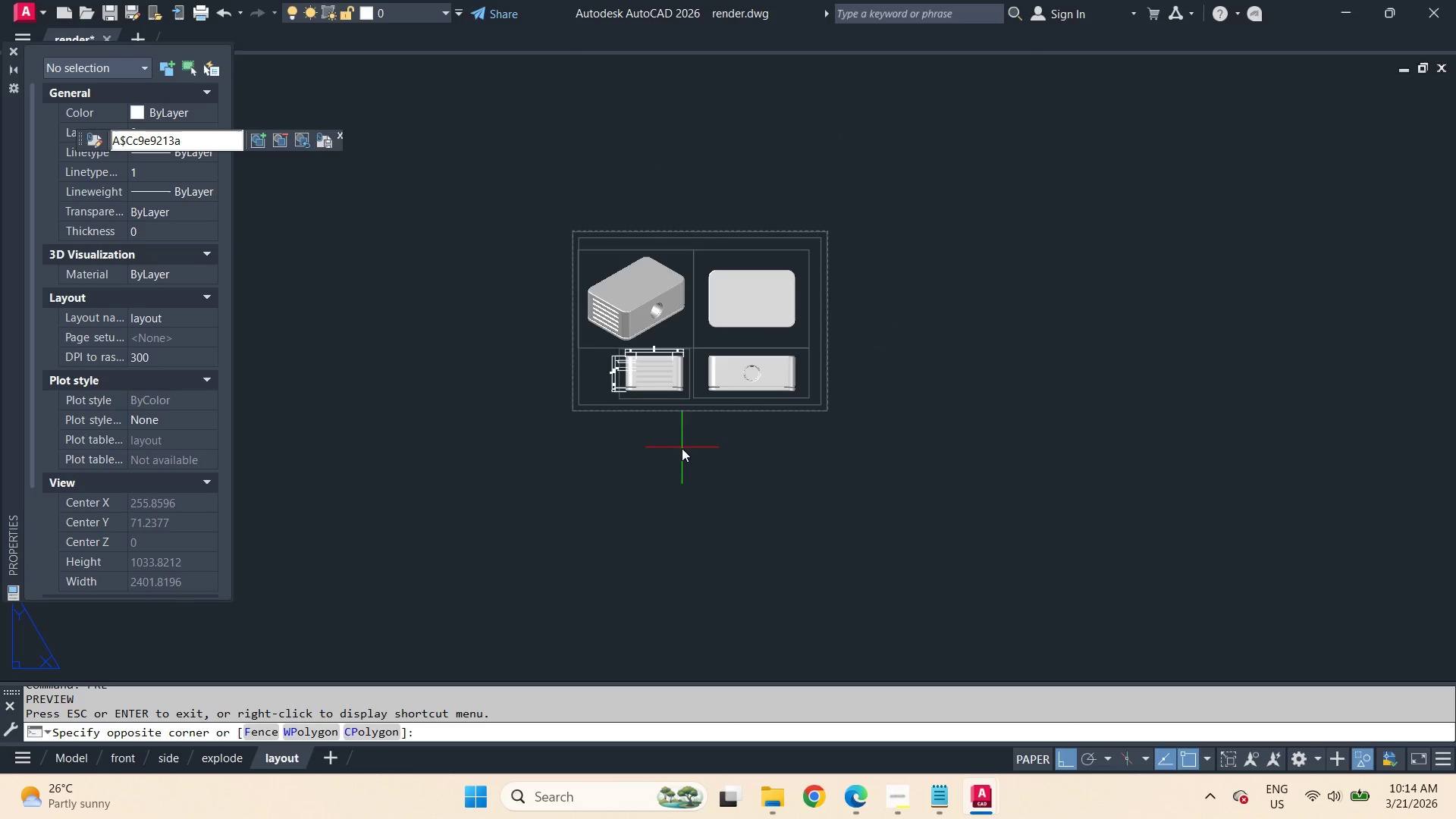 
double_click([719, 466])
 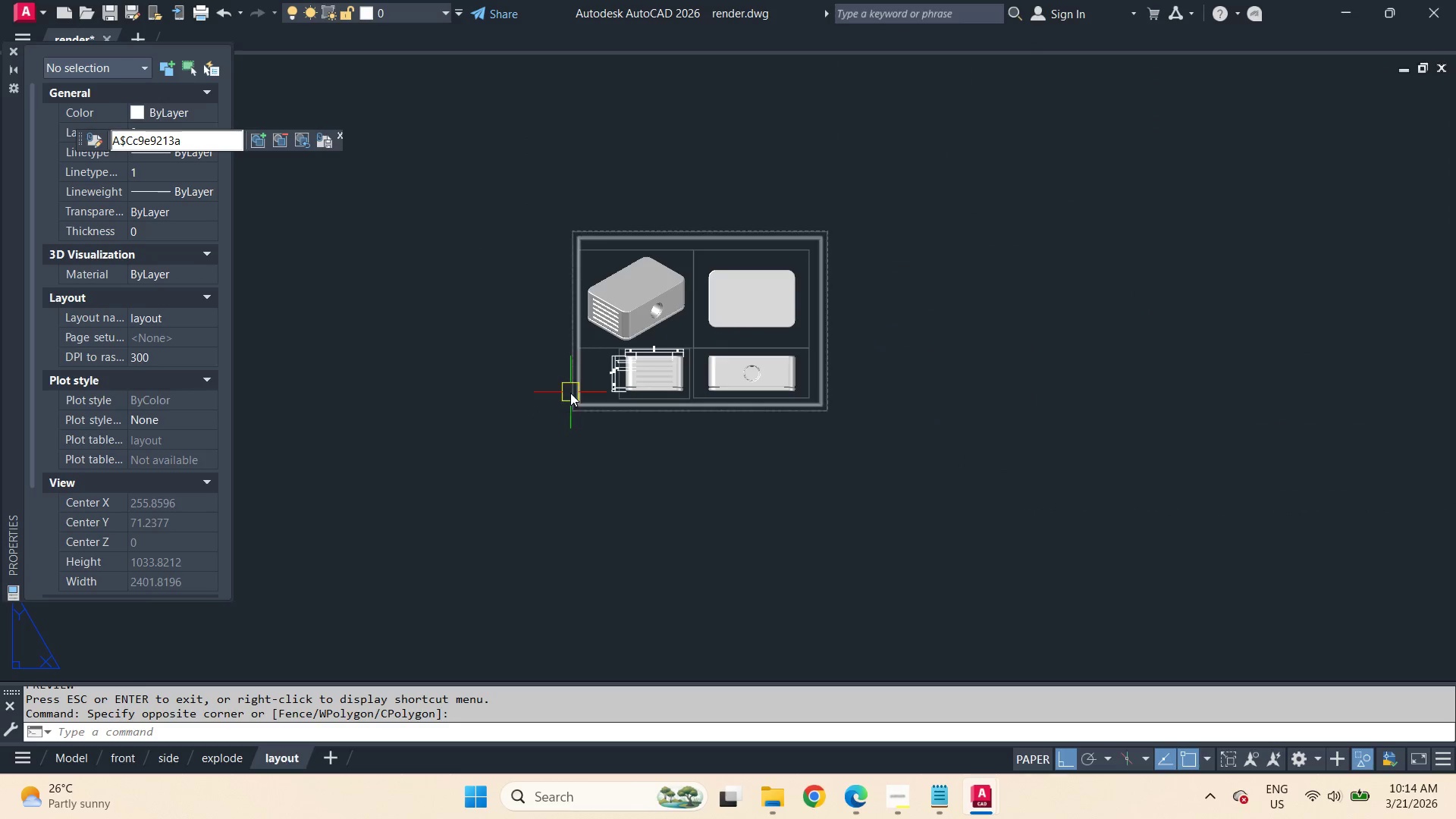 
scroll: coordinate [596, 322], scroll_direction: up, amount: 4.0
 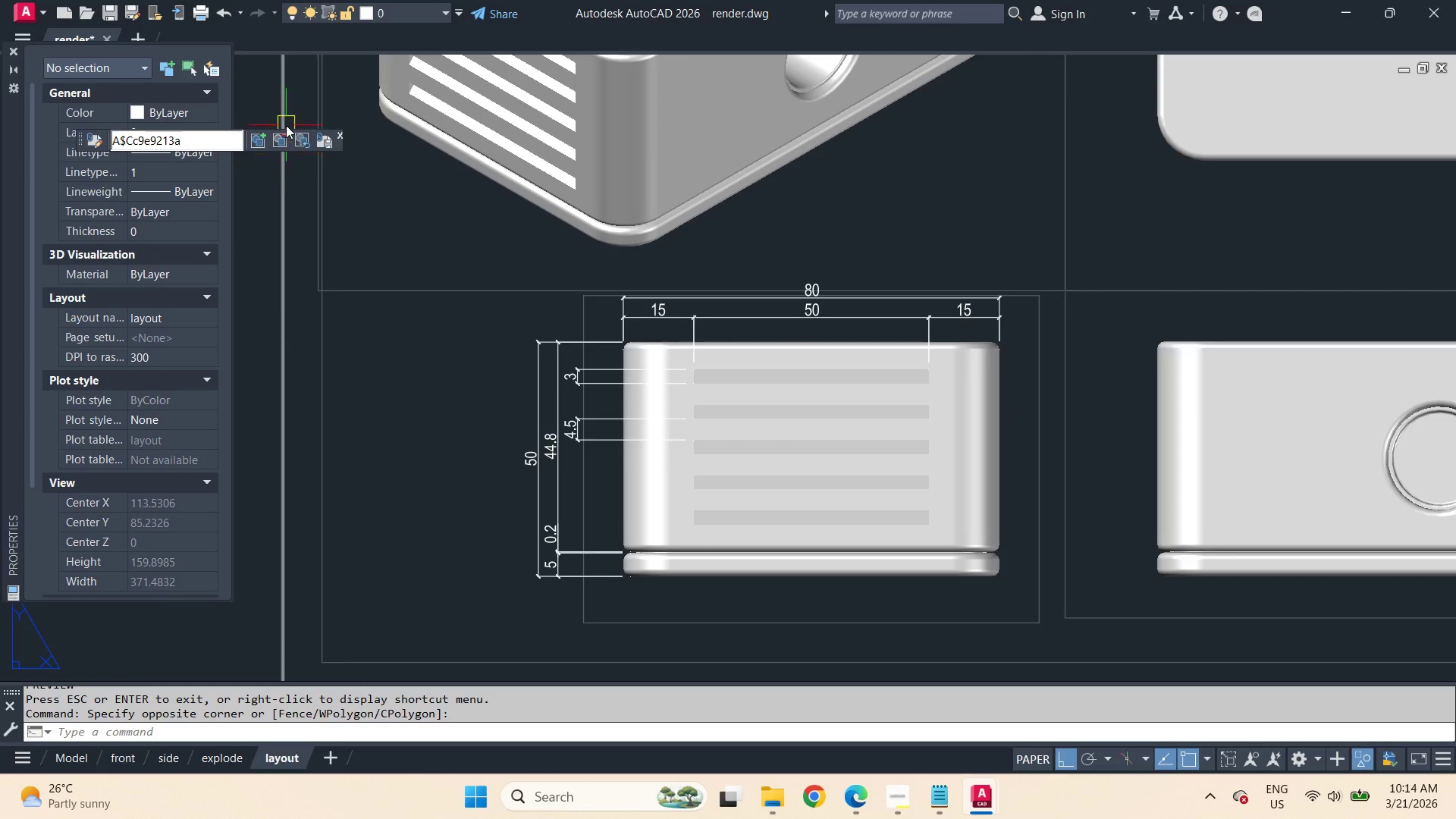 
left_click([320, 140])
 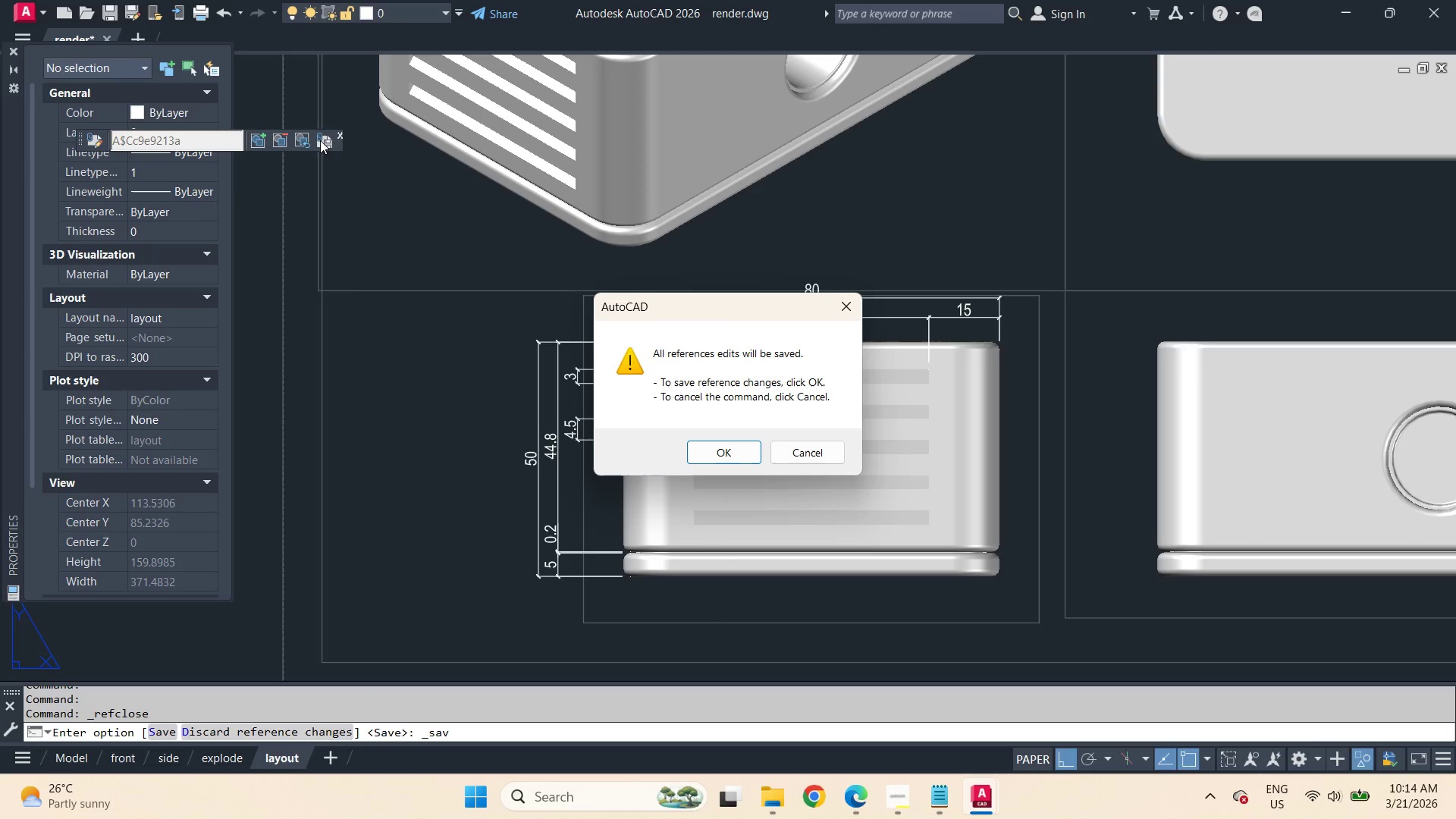 
key(Space)
 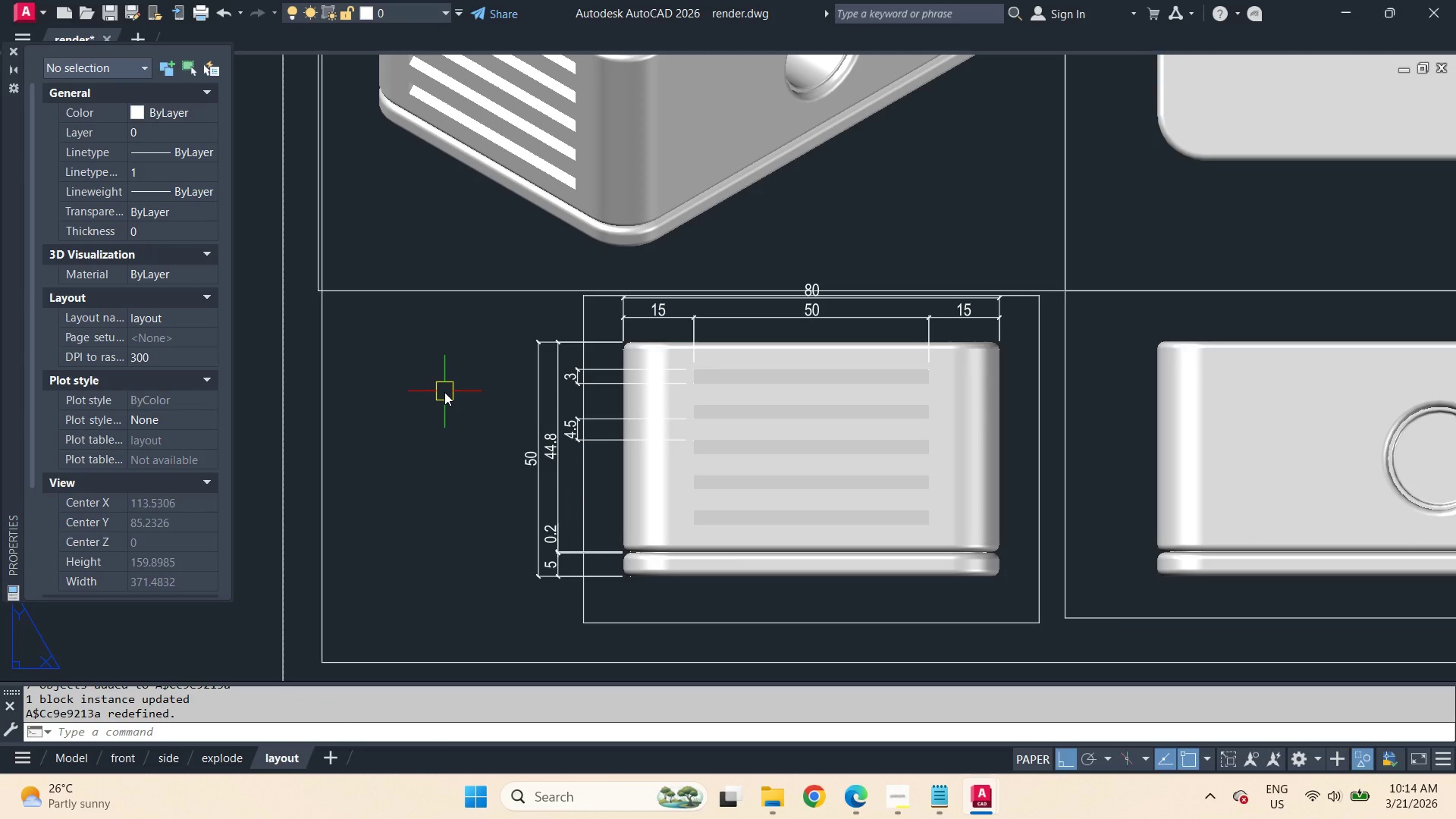 
scroll: coordinate [444, 392], scroll_direction: down, amount: 2.0
 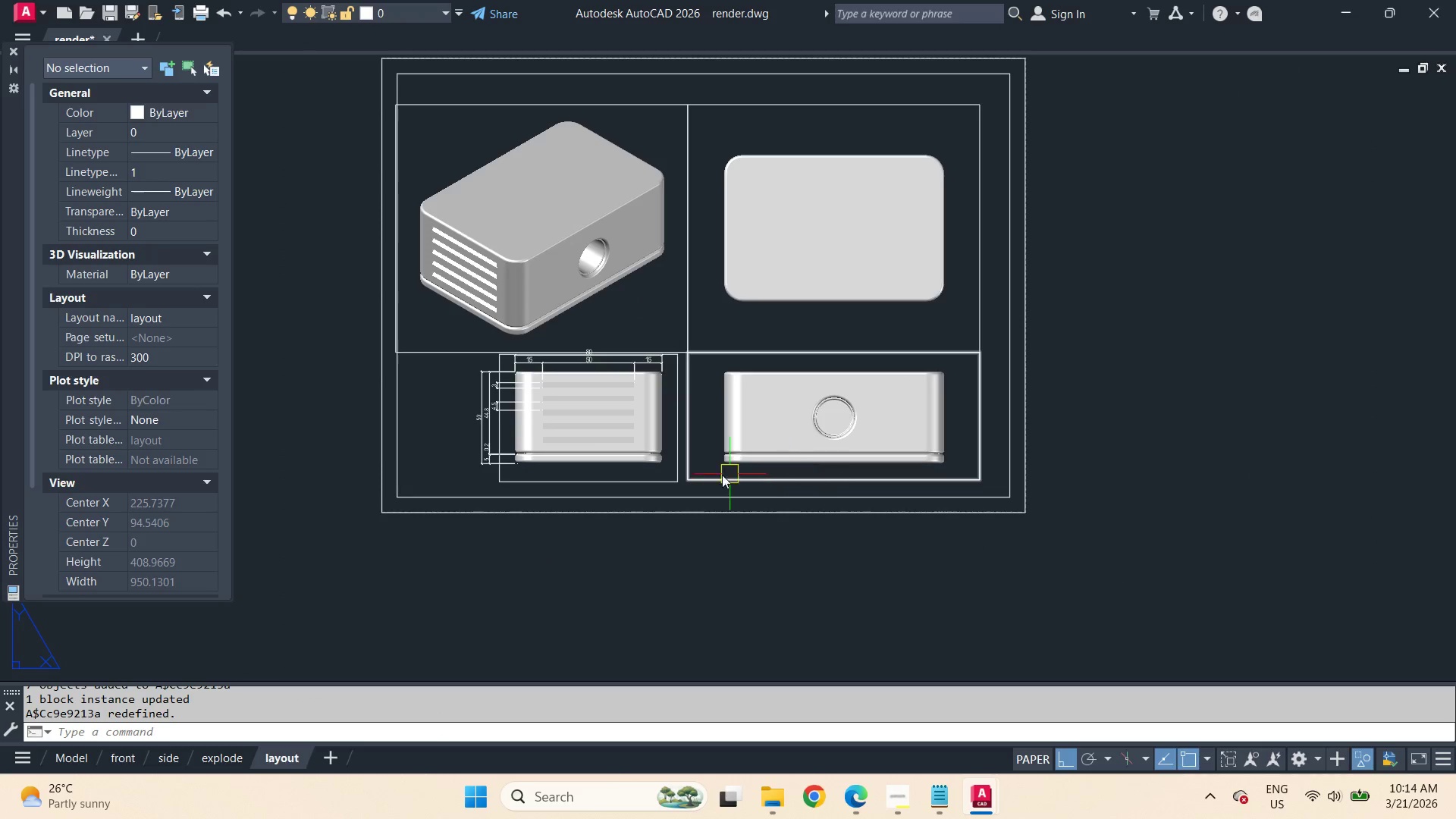 
scroll: coordinate [703, 468], scroll_direction: up, amount: 1.0
 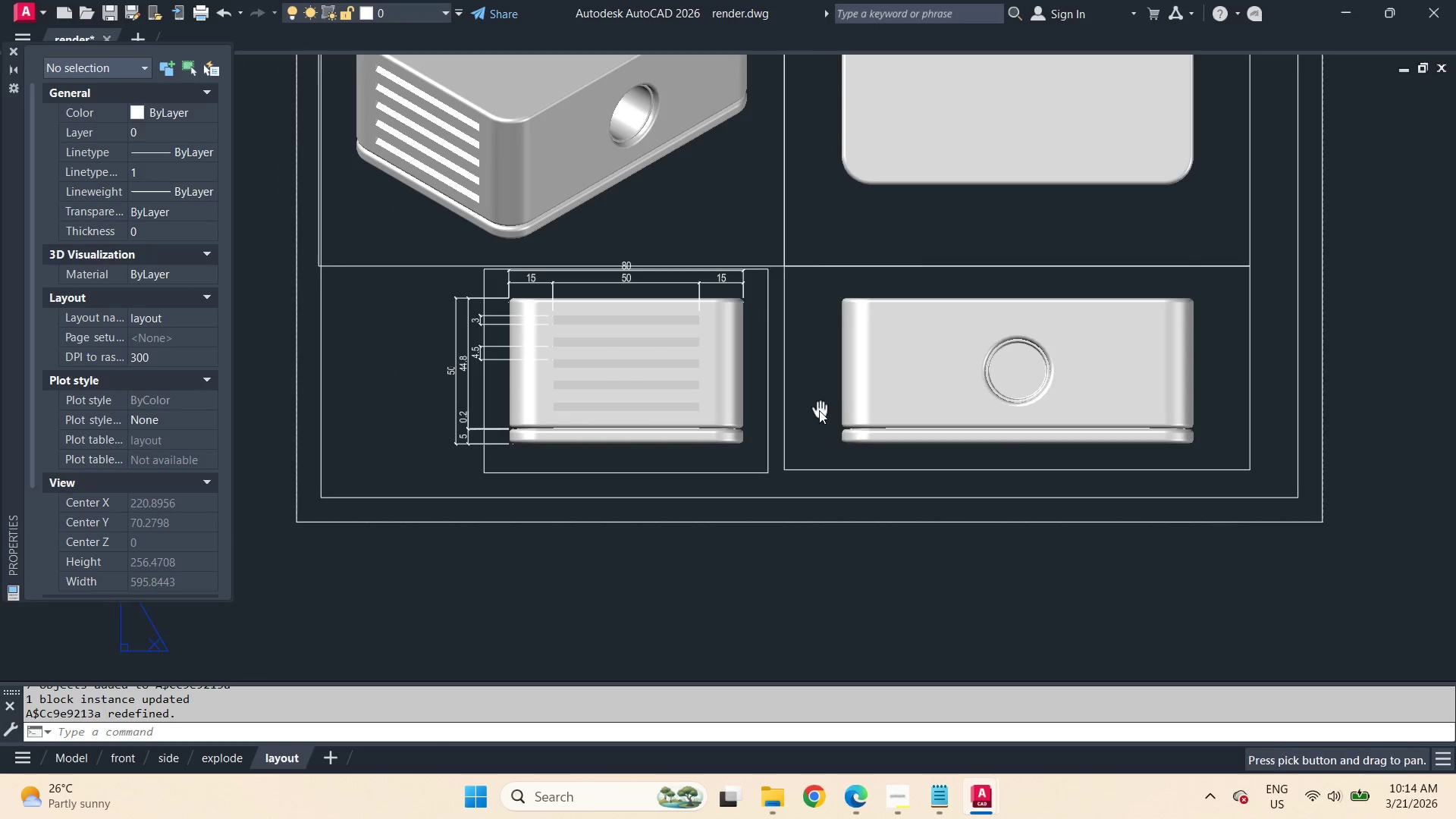 
type(pre )
 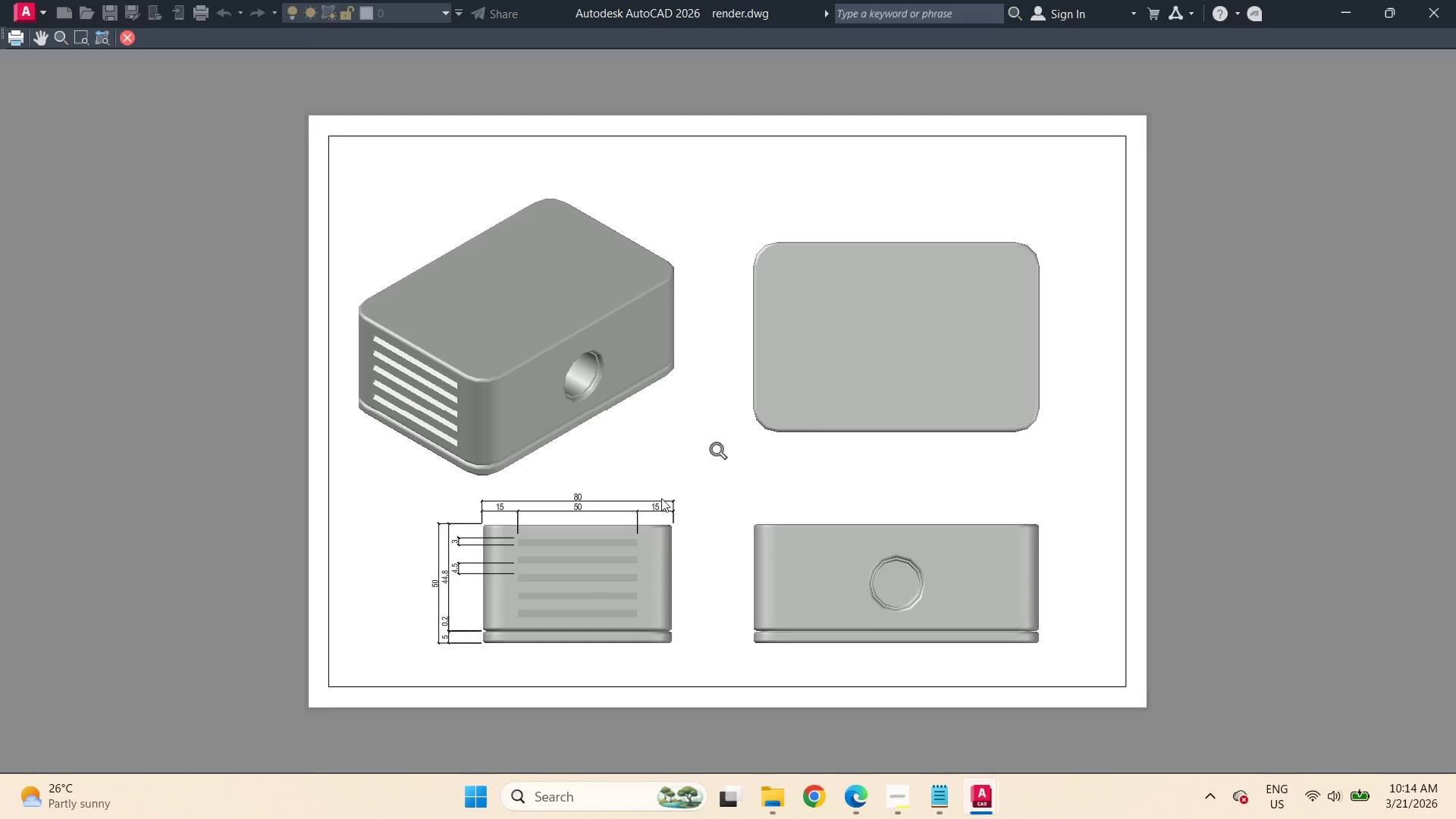 
scroll: coordinate [514, 623], scroll_direction: up, amount: 2.0
 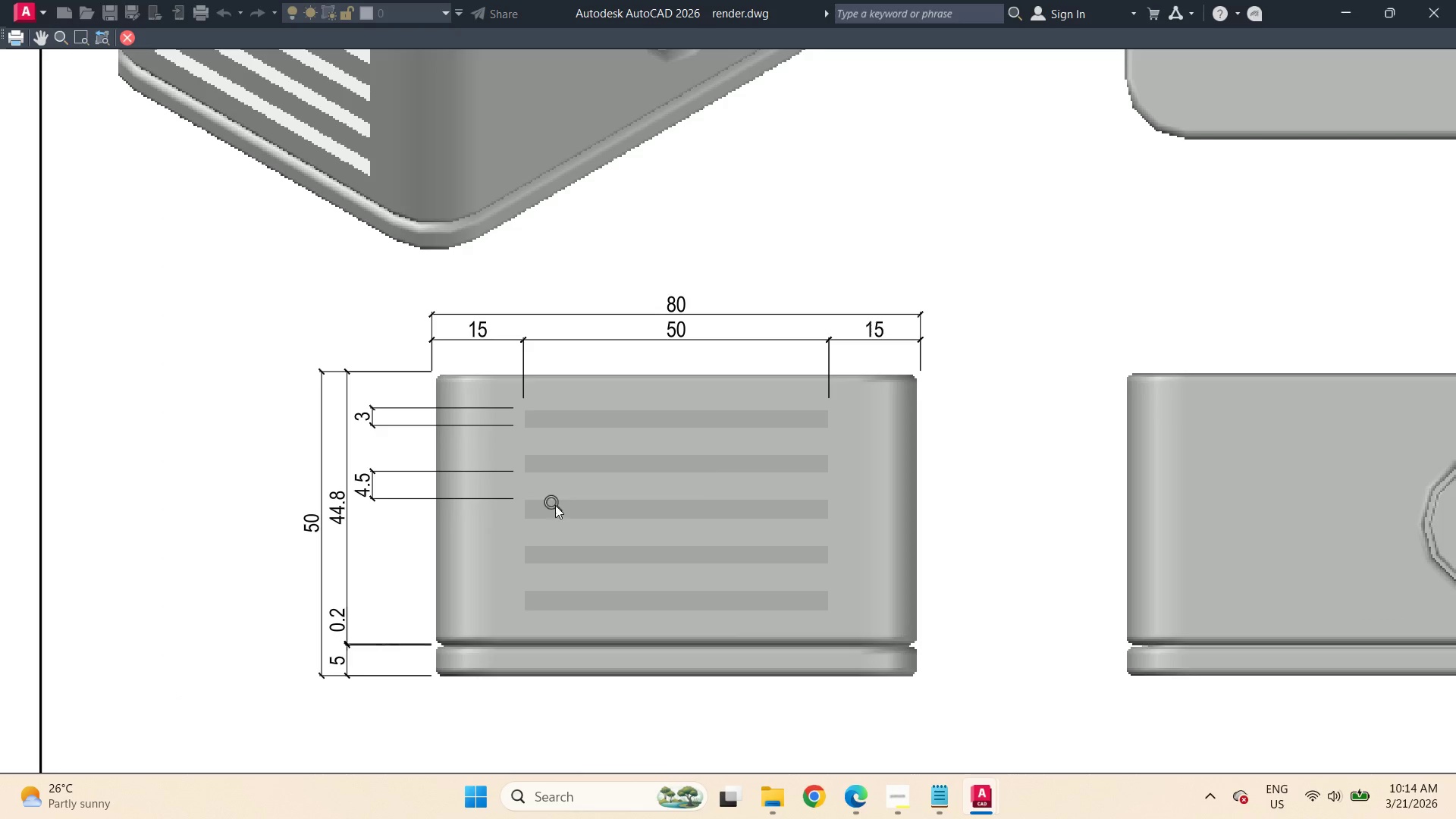 
right_click([664, 327])
 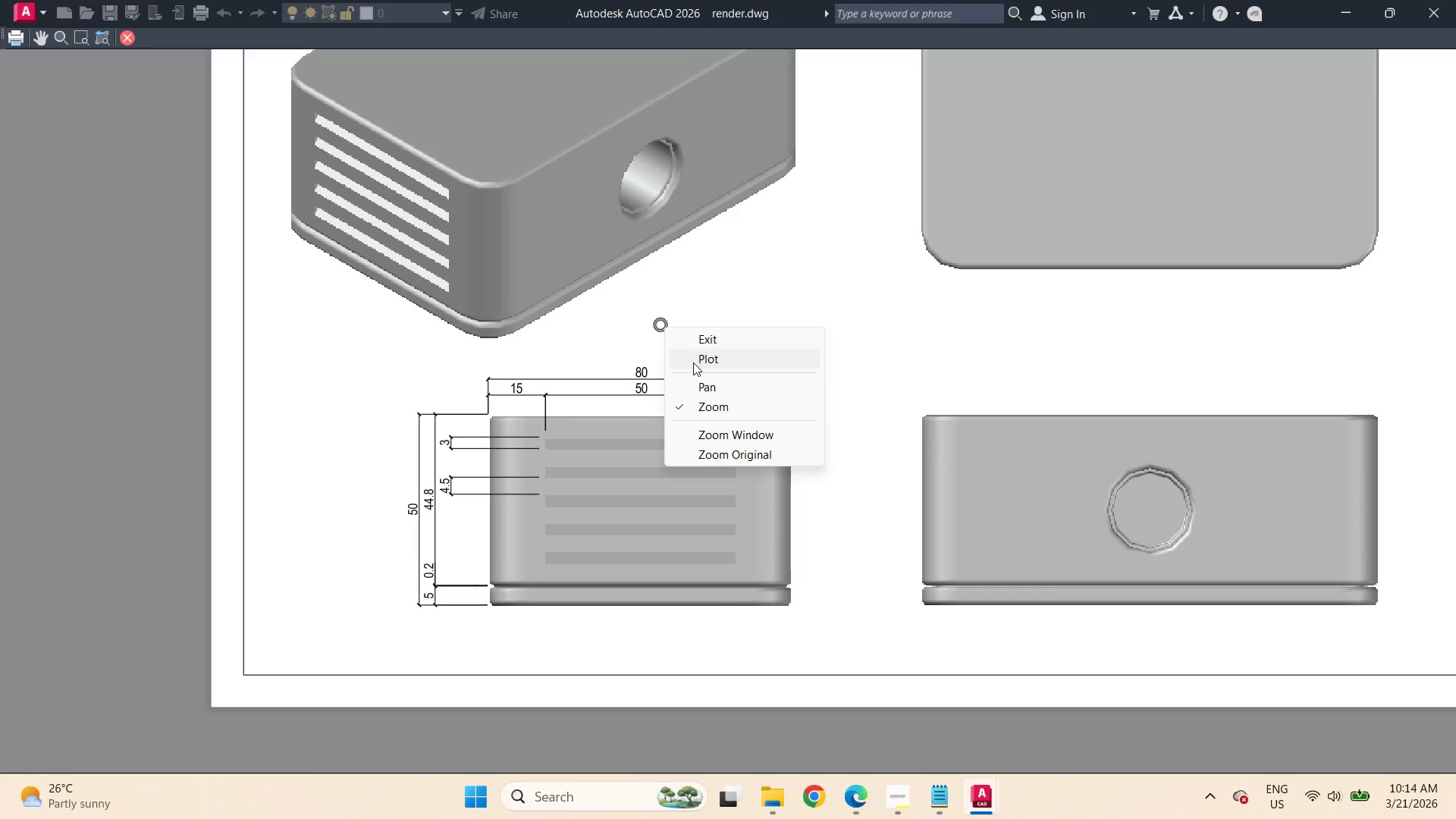 
scroll: coordinate [581, 490], scroll_direction: down, amount: 1.0
 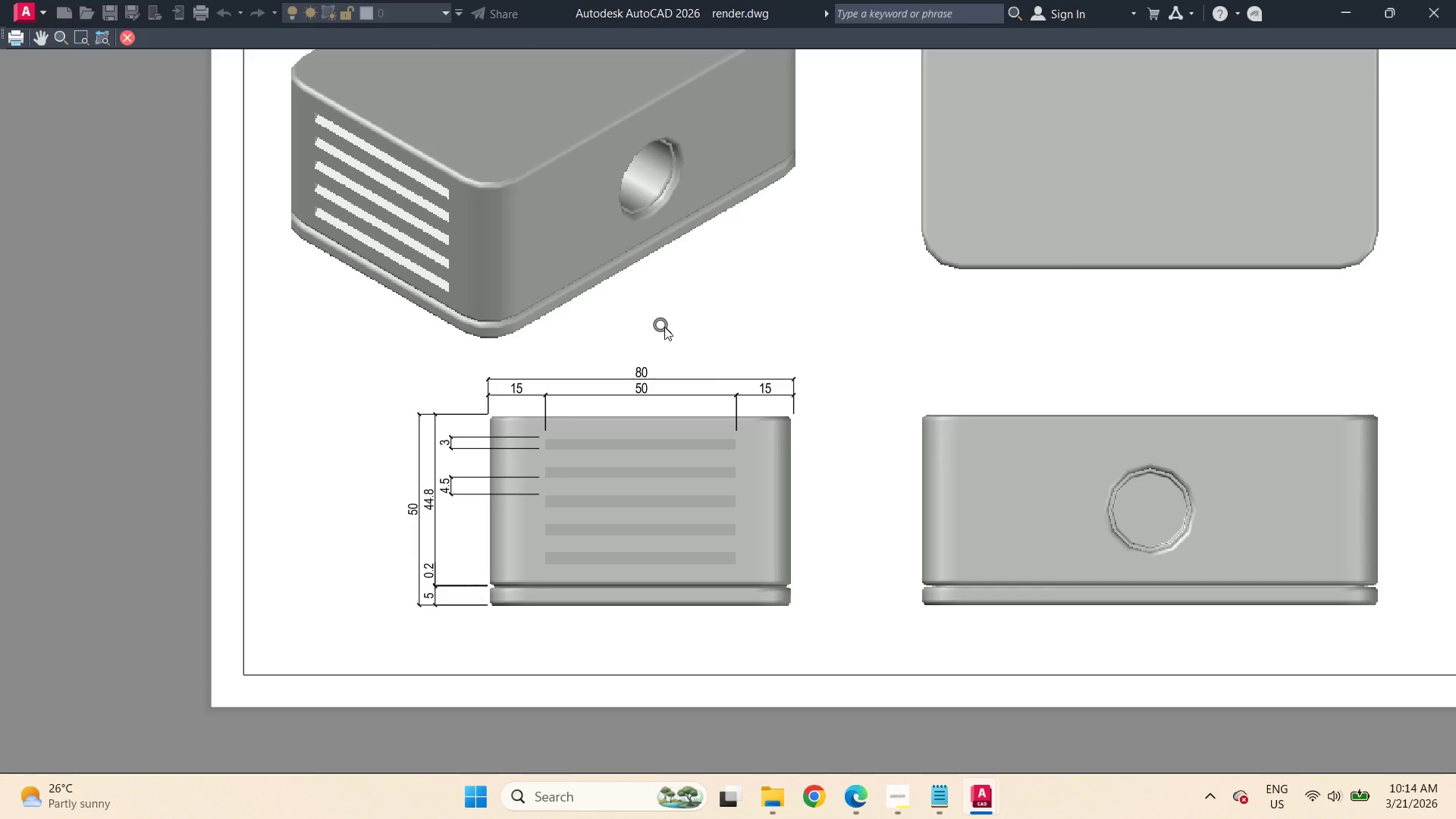 
left_click([693, 362])
 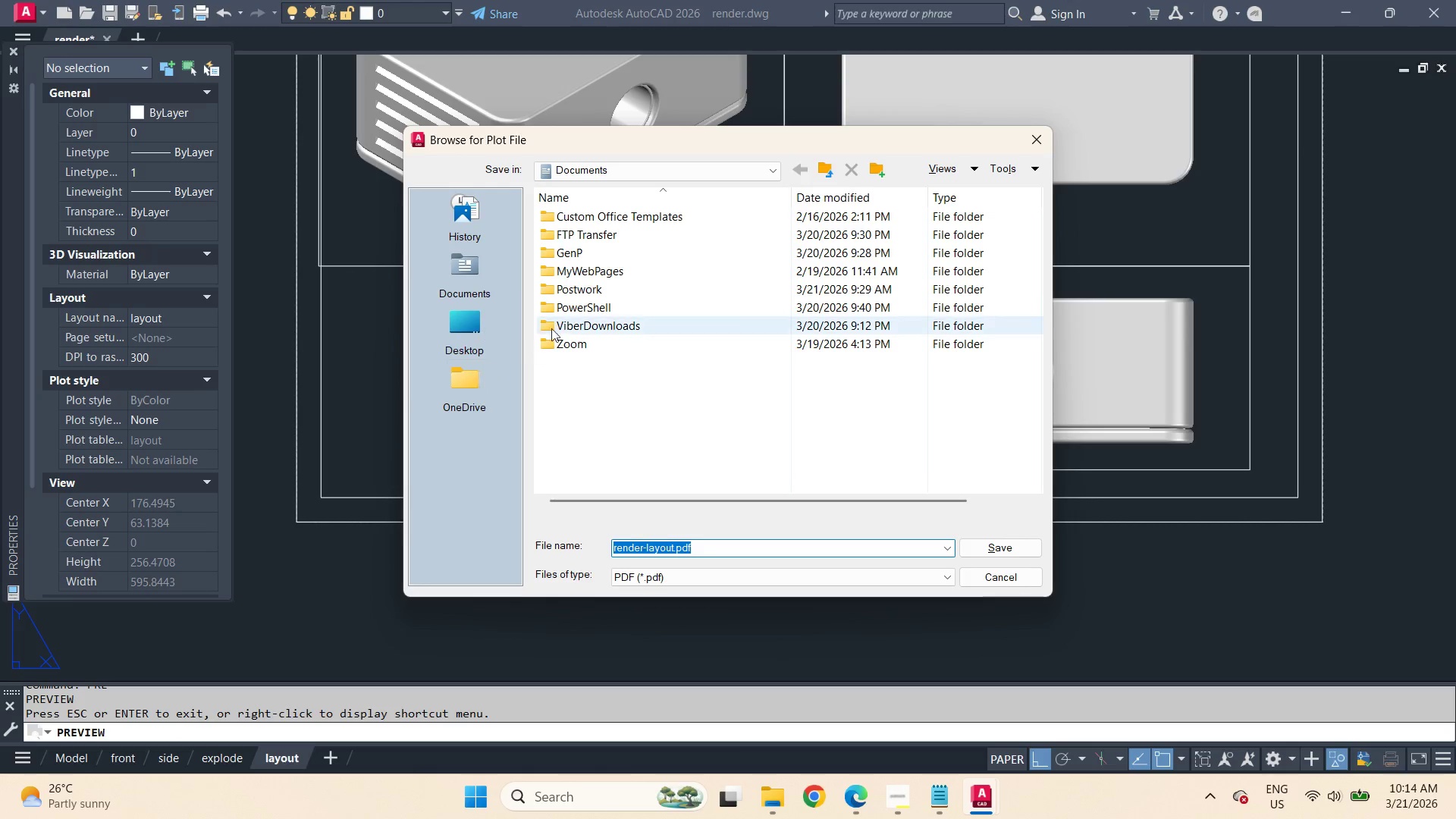 
double_click([572, 290])
 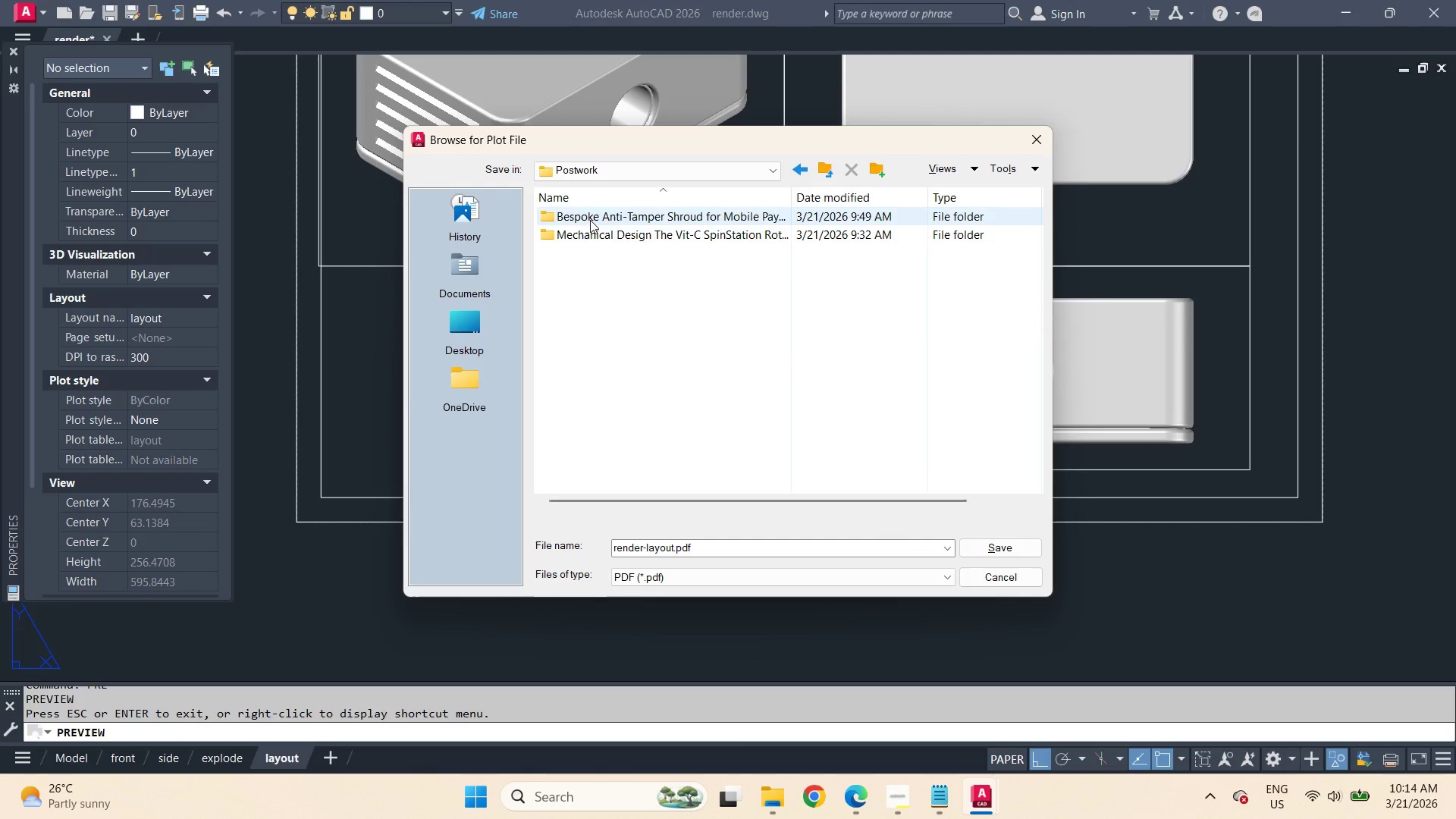 
double_click([590, 219])
 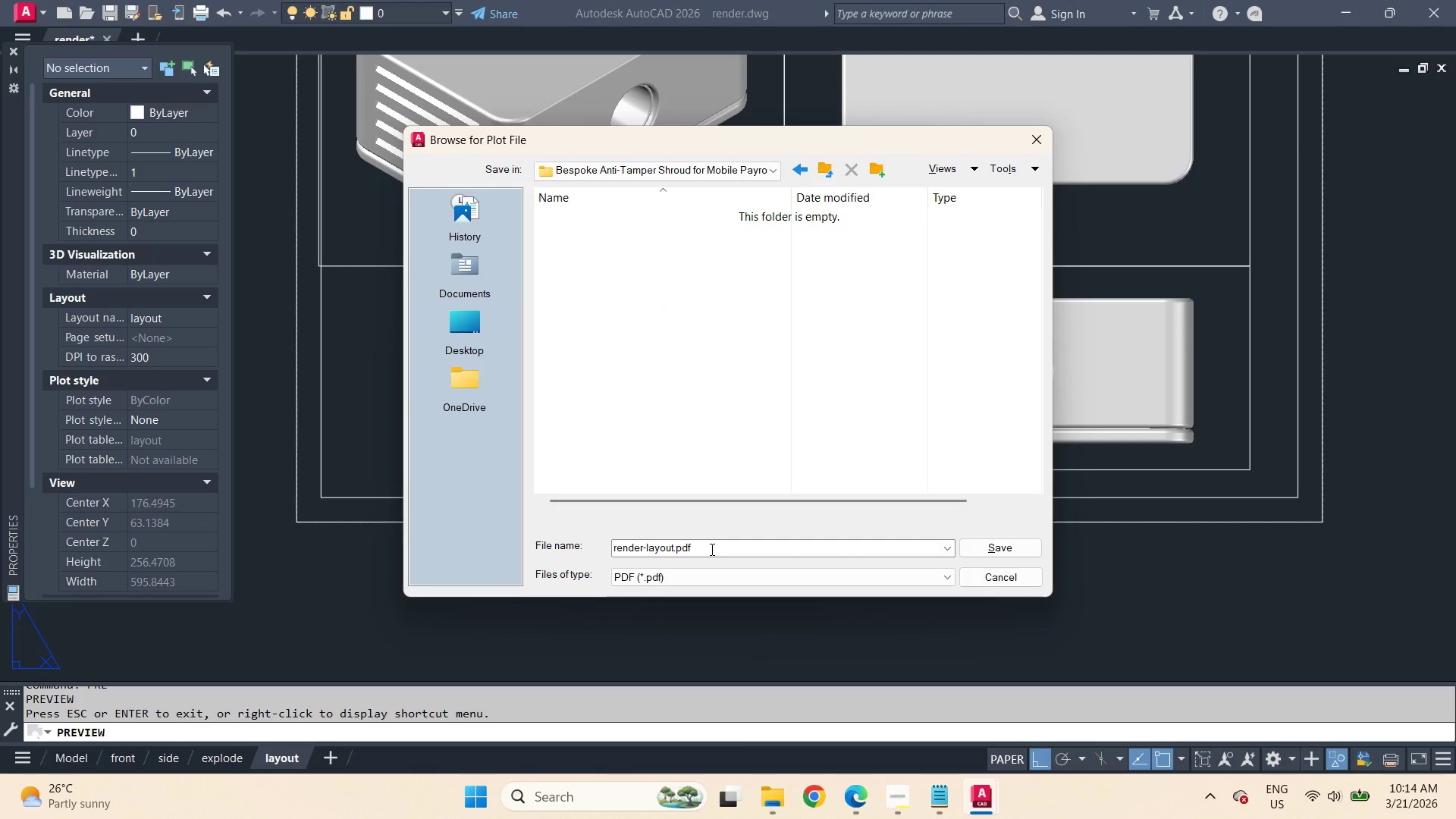 
left_click([711, 549])
 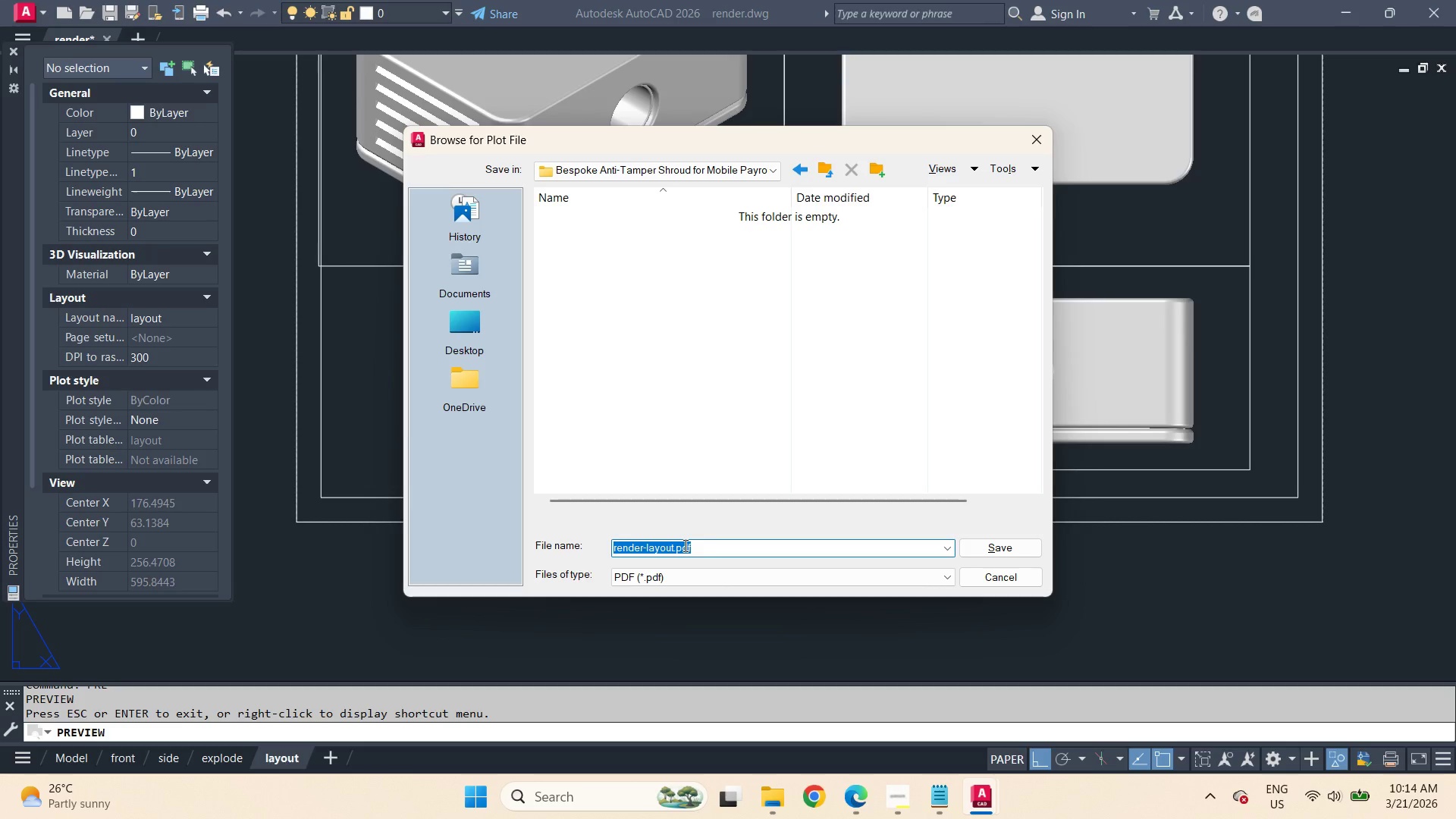 
type(2d layout)
 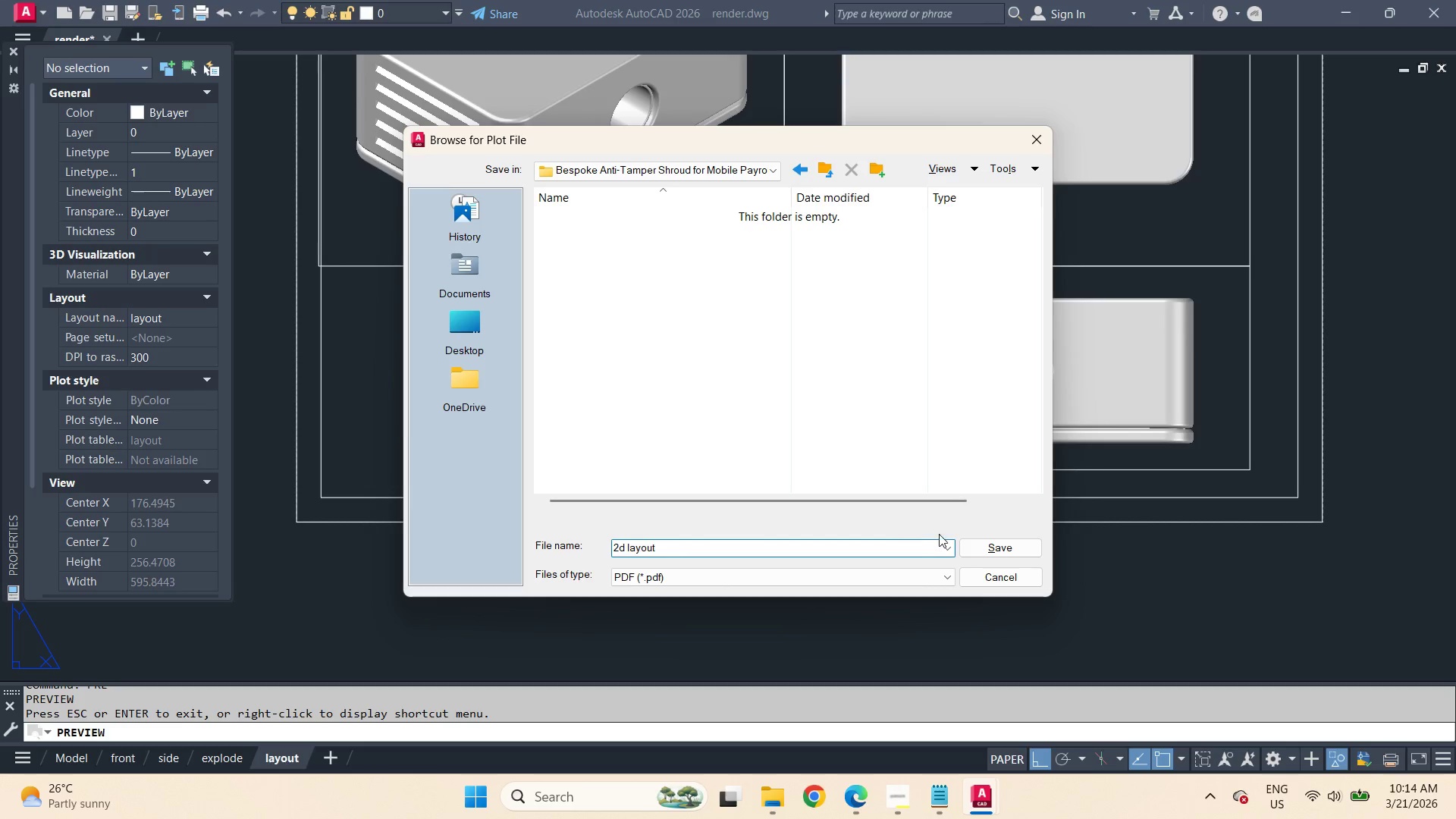 
left_click([977, 543])
 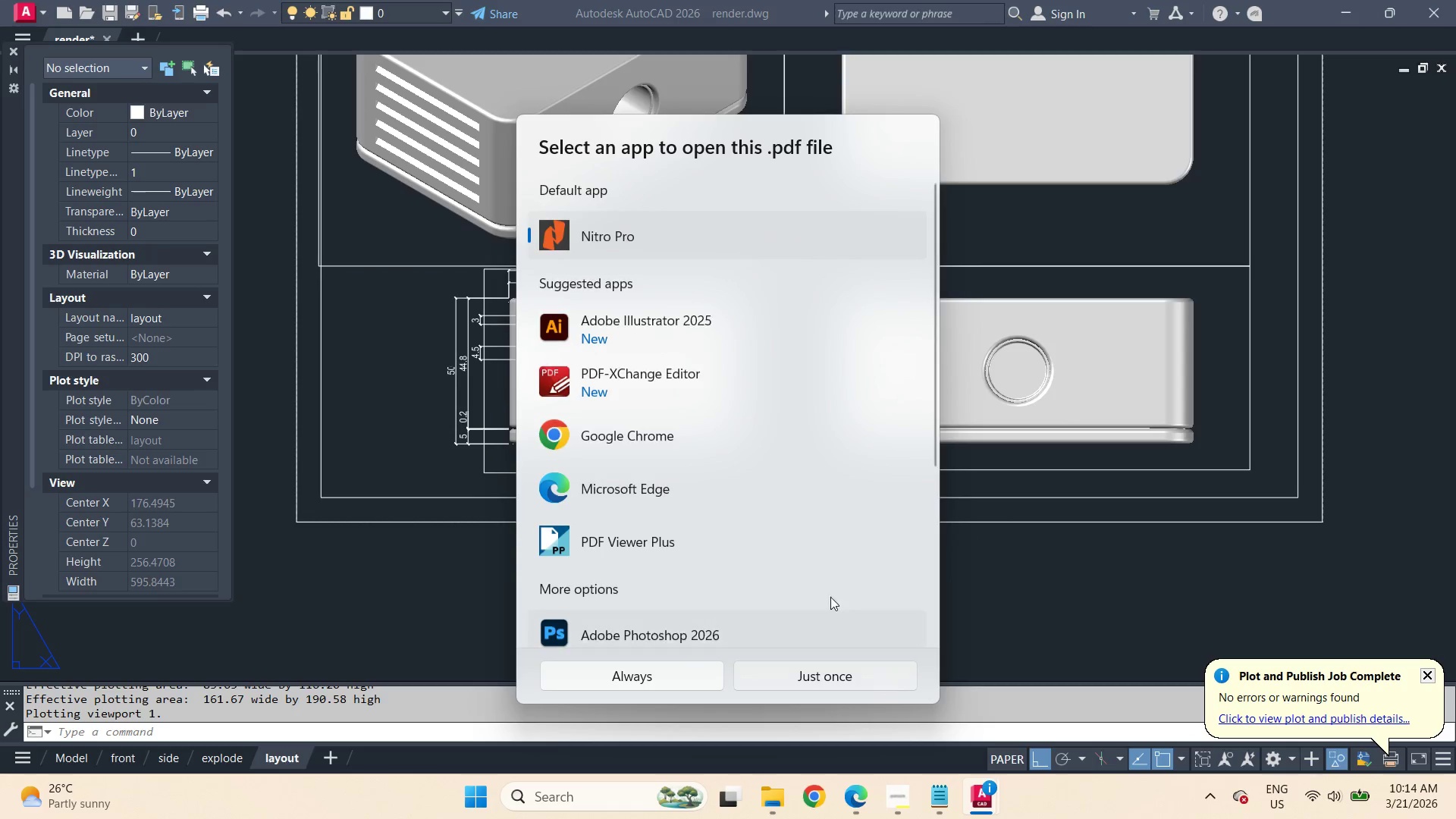 
wait(5.55)
 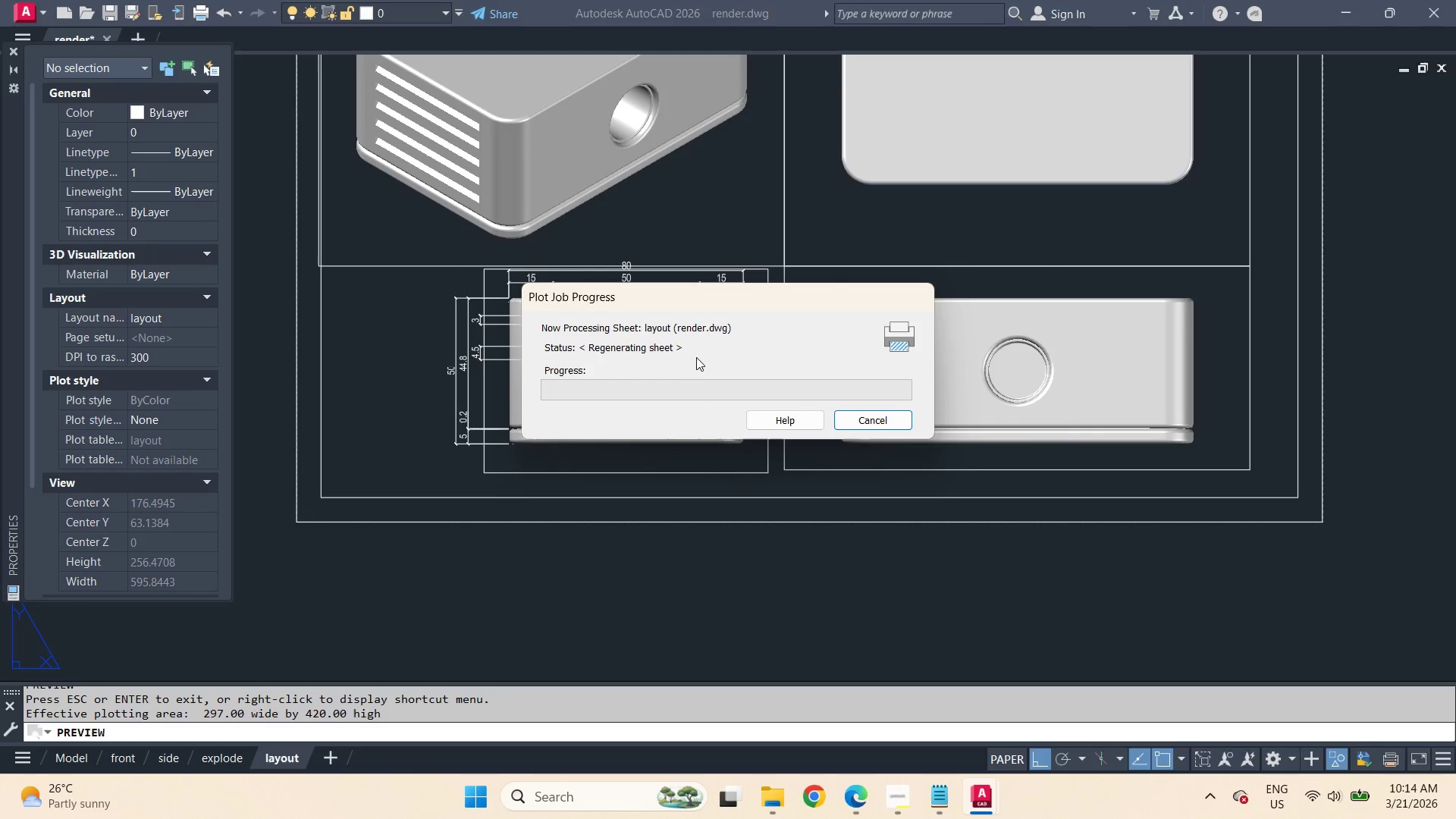 
left_click([706, 378])
 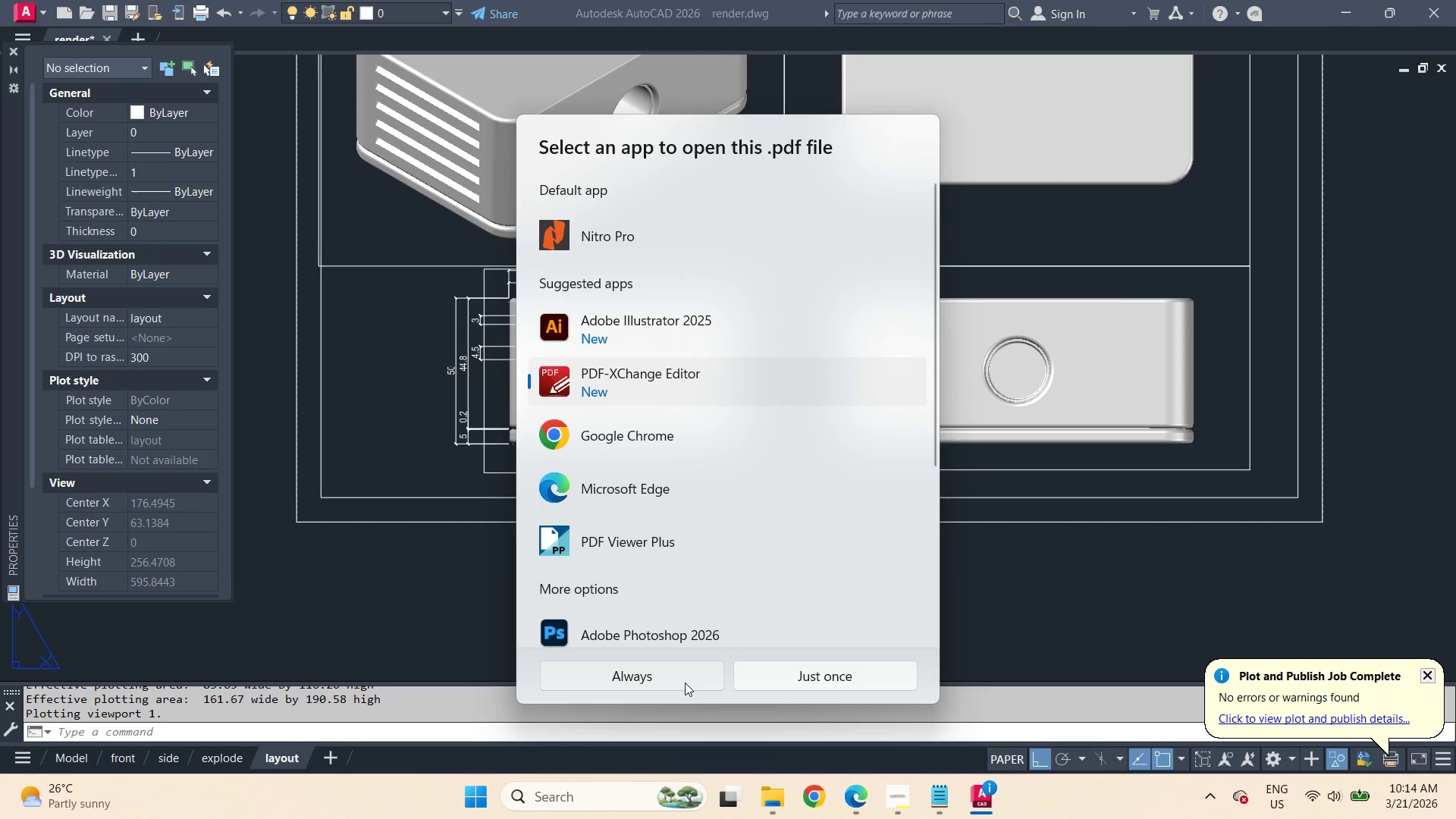 
left_click([685, 682])
 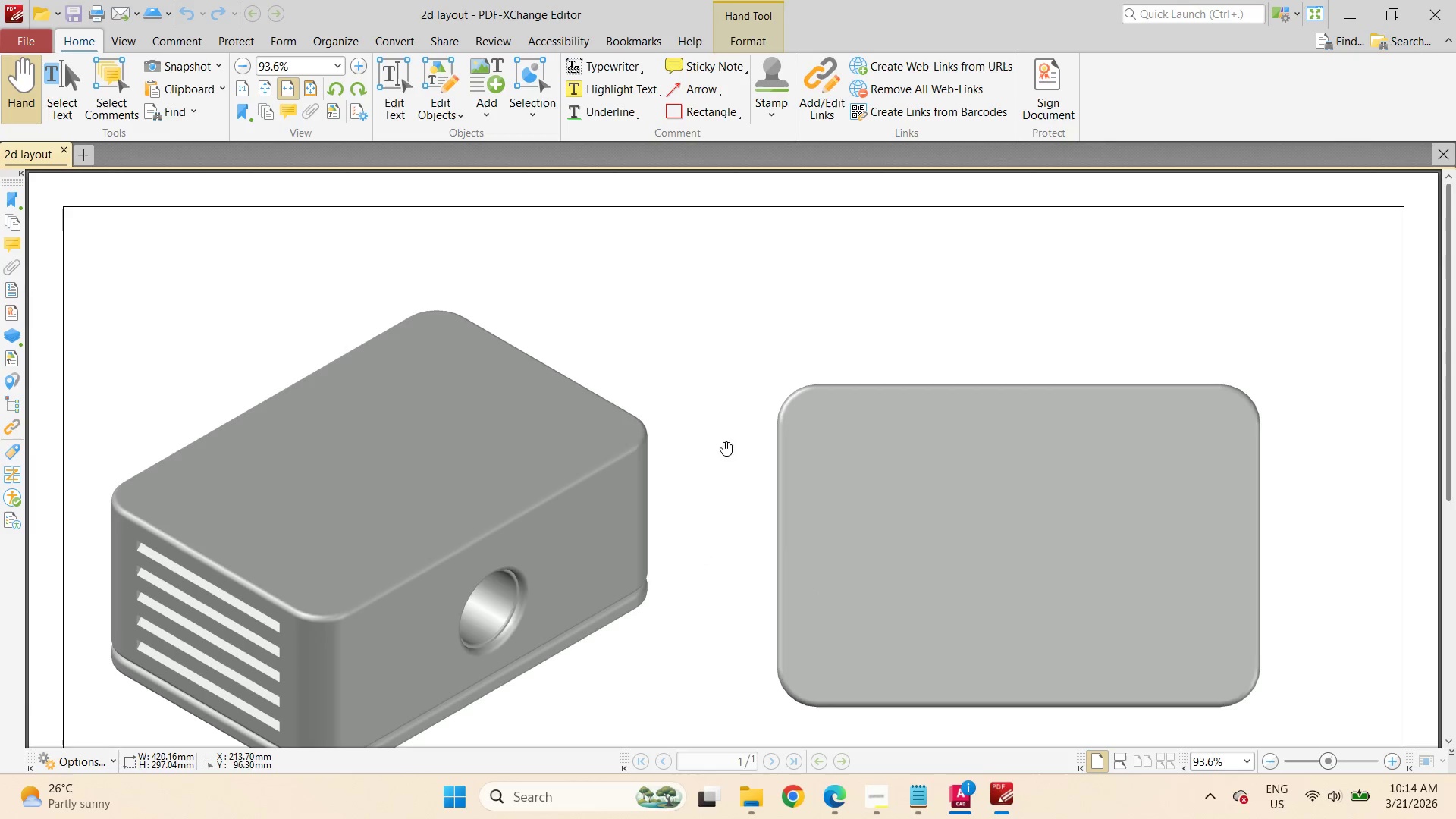 
left_click_drag(start_coordinate=[637, 545], to_coordinate=[662, 276])
 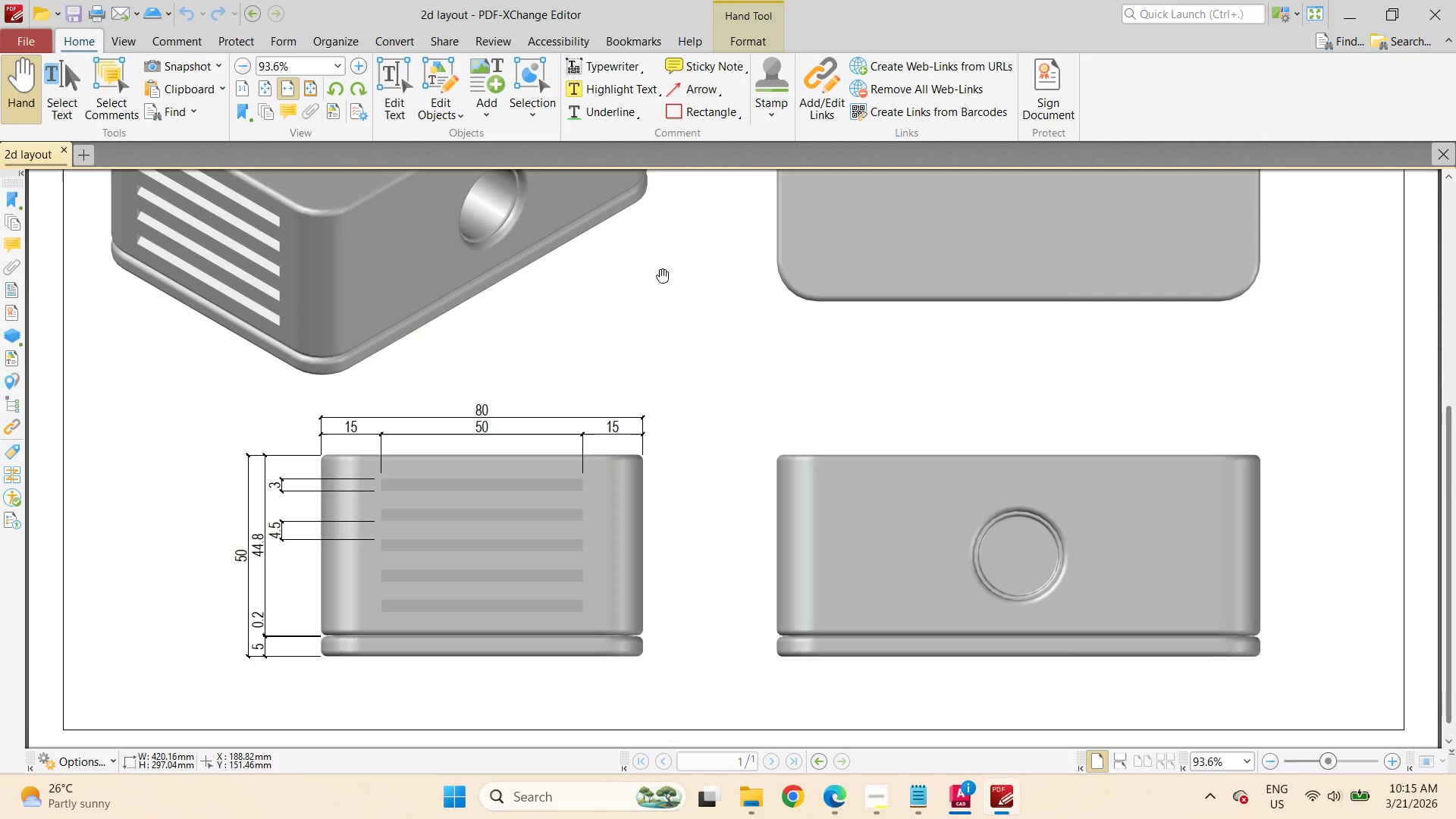 
scroll: coordinate [624, 500], scroll_direction: down, amount: 3.0
 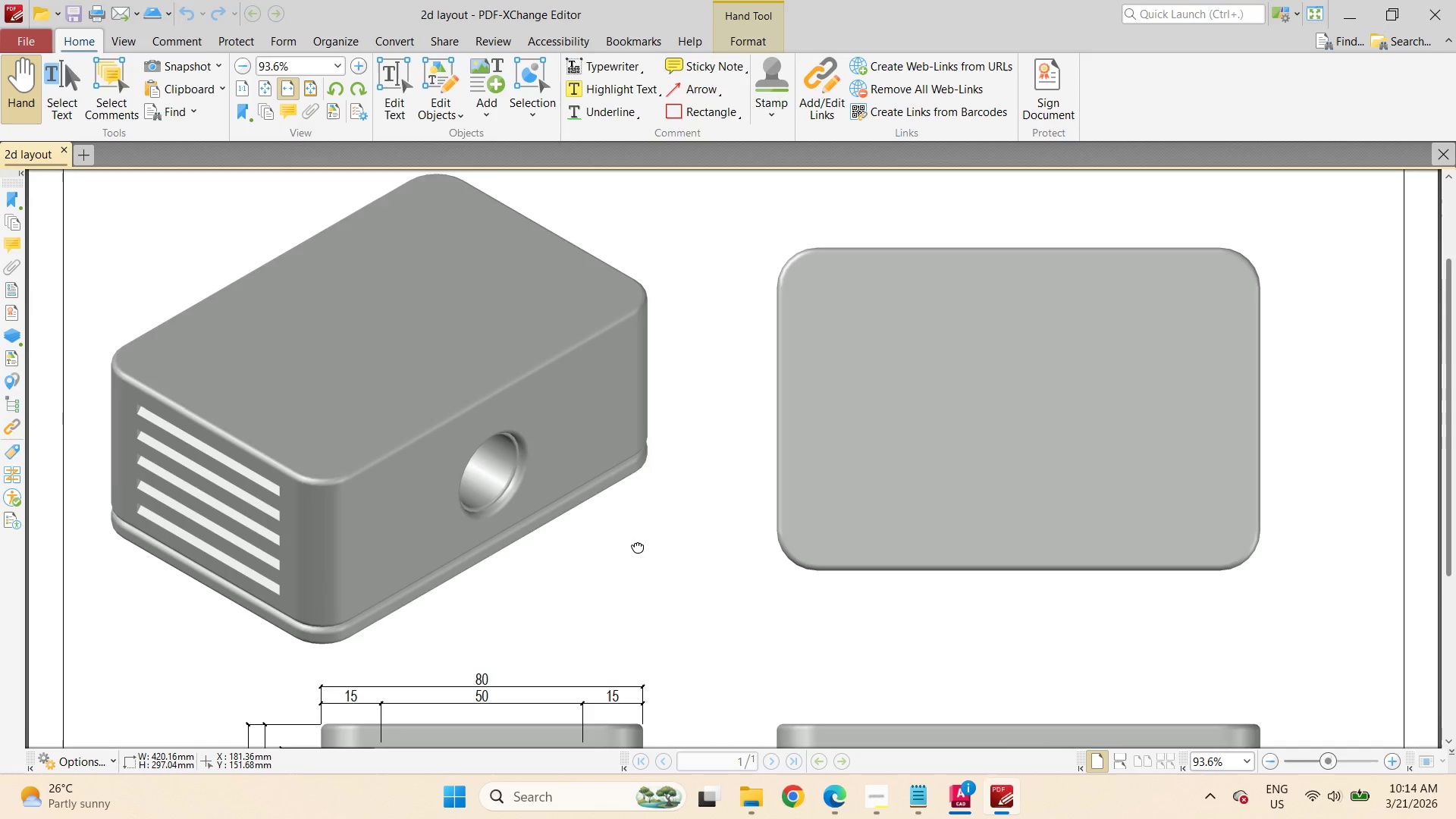 
wait(14.91)
 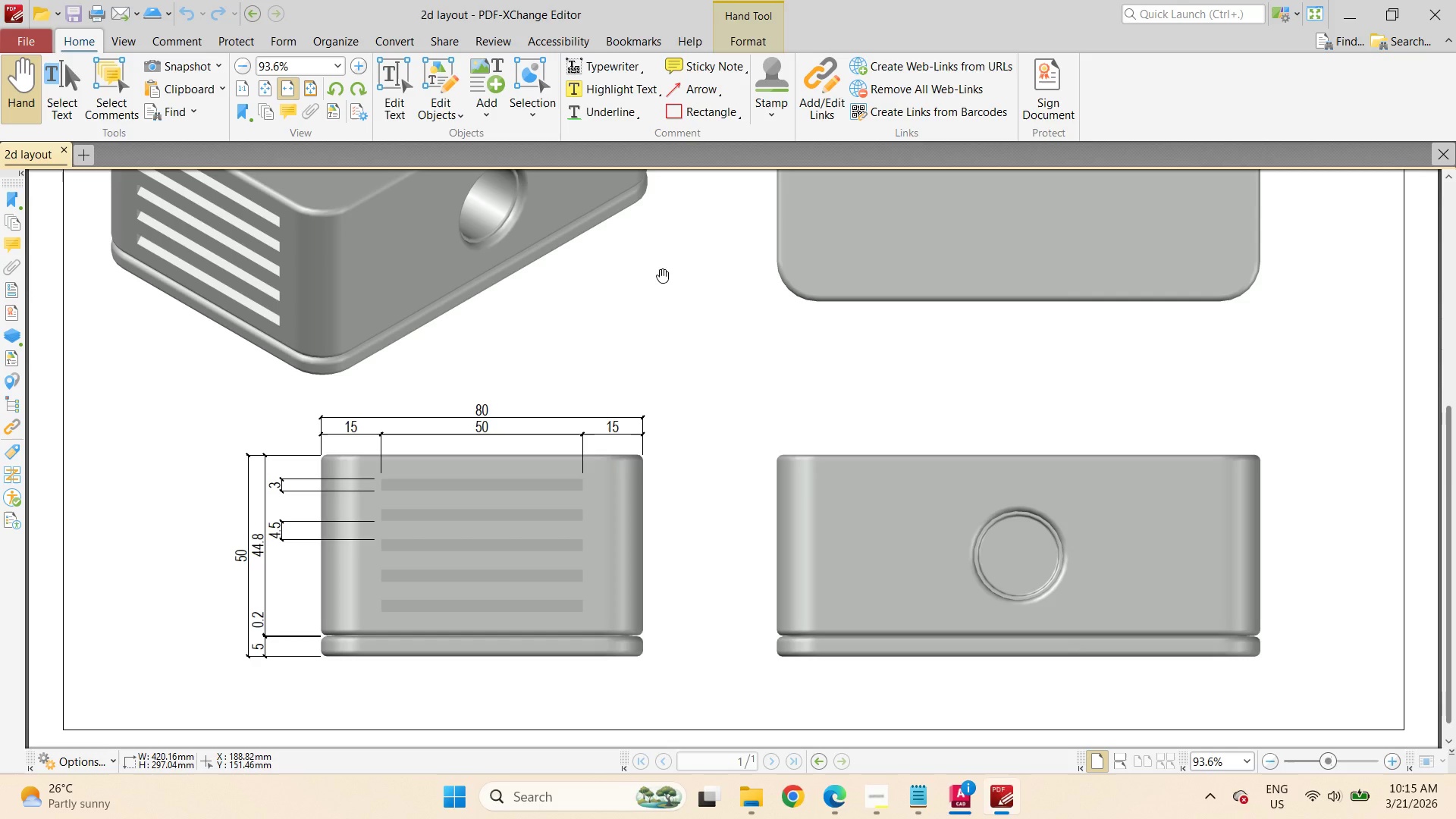 
scroll: coordinate [662, 275], scroll_direction: down, amount: 1.0
 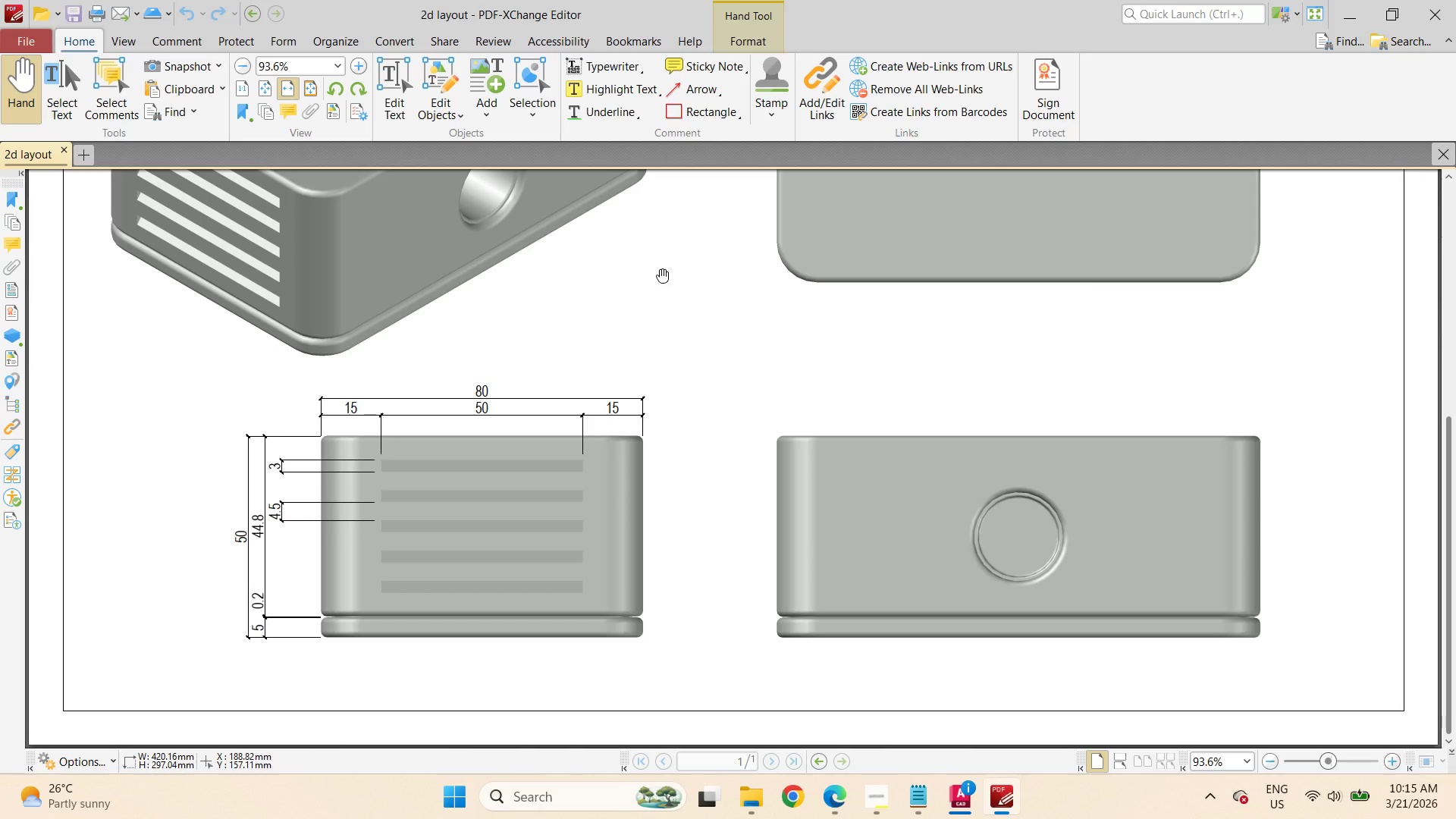 
wait(7.67)
 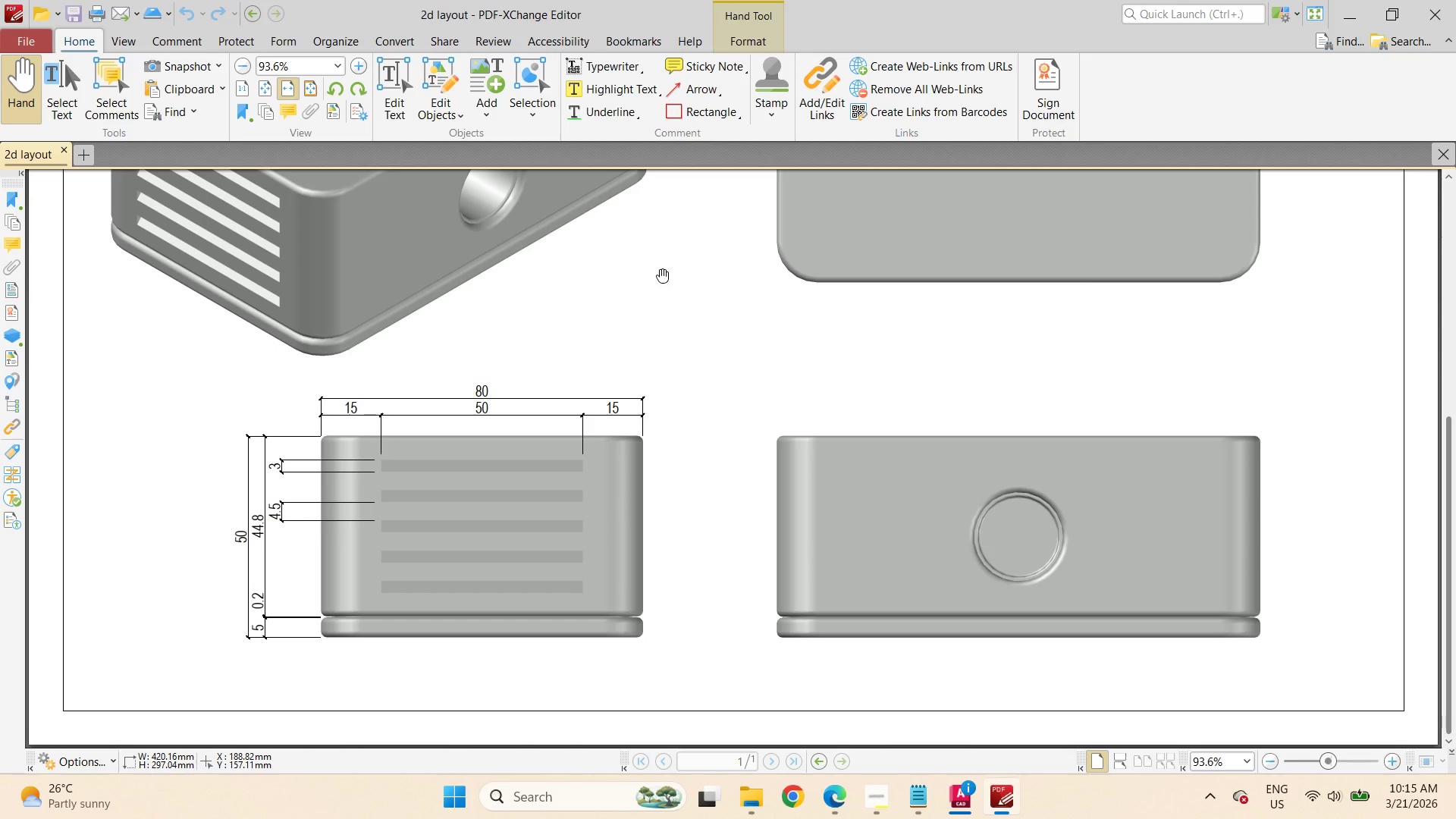 
key(Escape)
 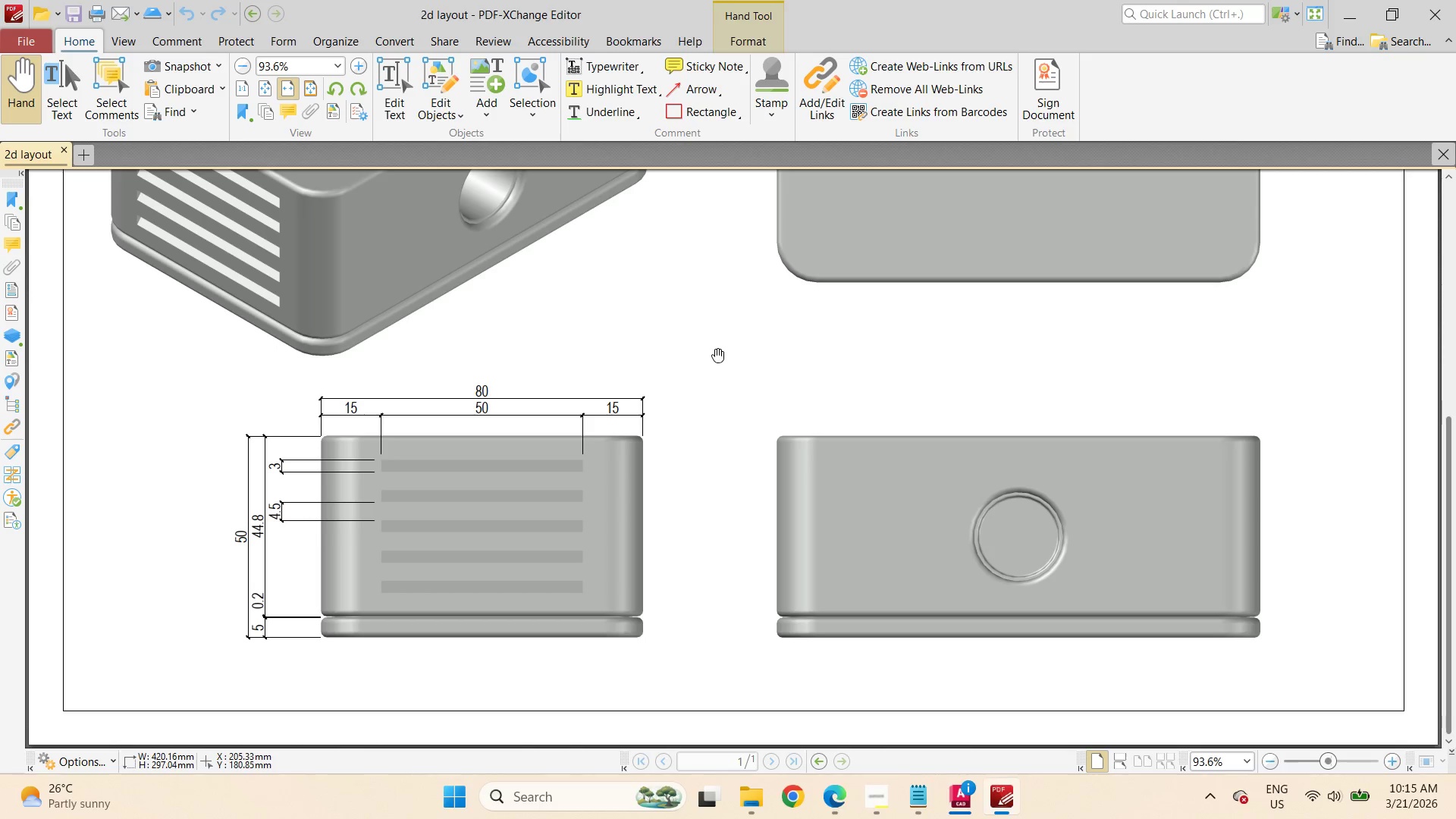 
scroll: coordinate [730, 359], scroll_direction: up, amount: 5.0
 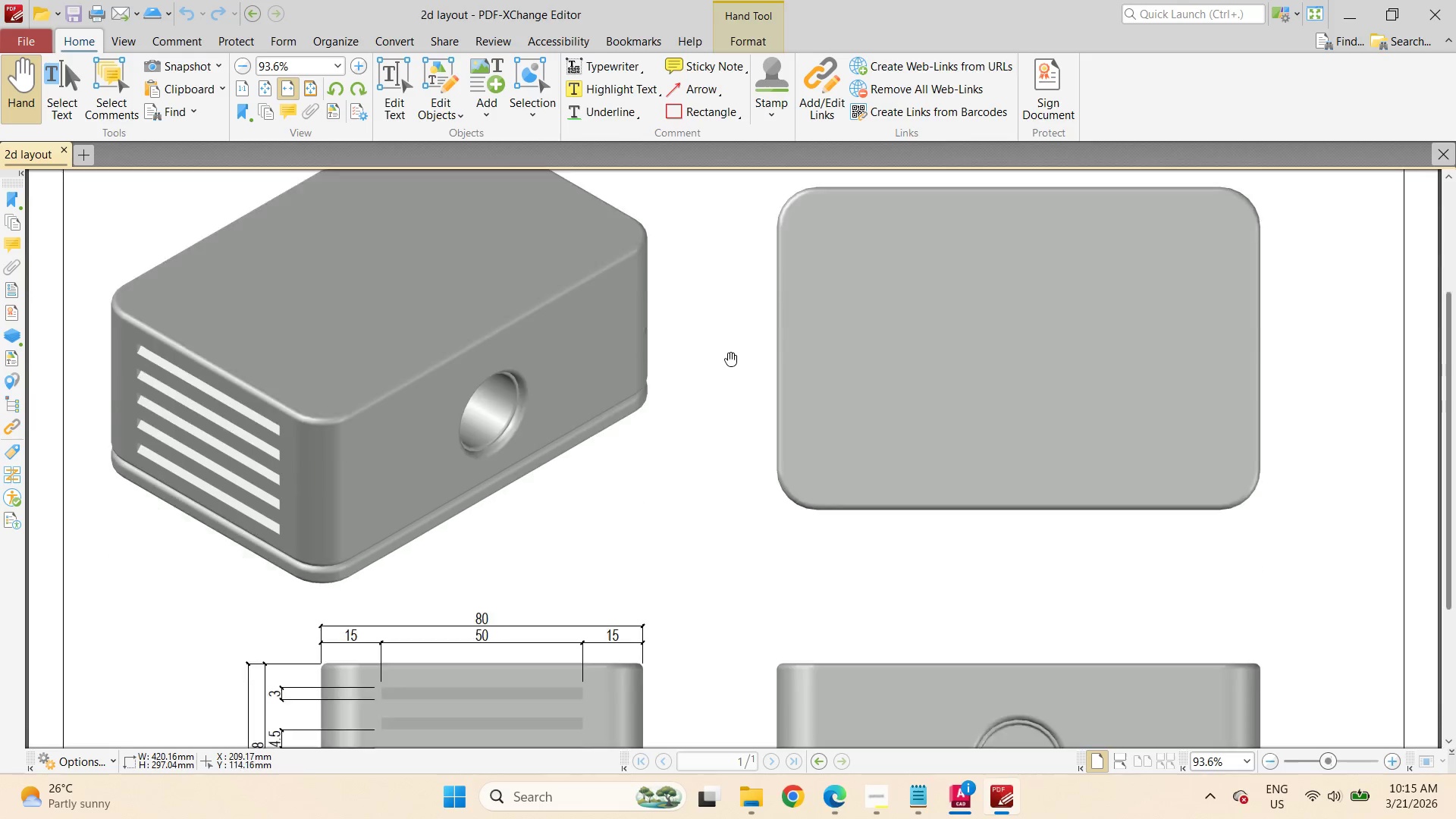 
scroll: coordinate [730, 359], scroll_direction: down, amount: 4.0
 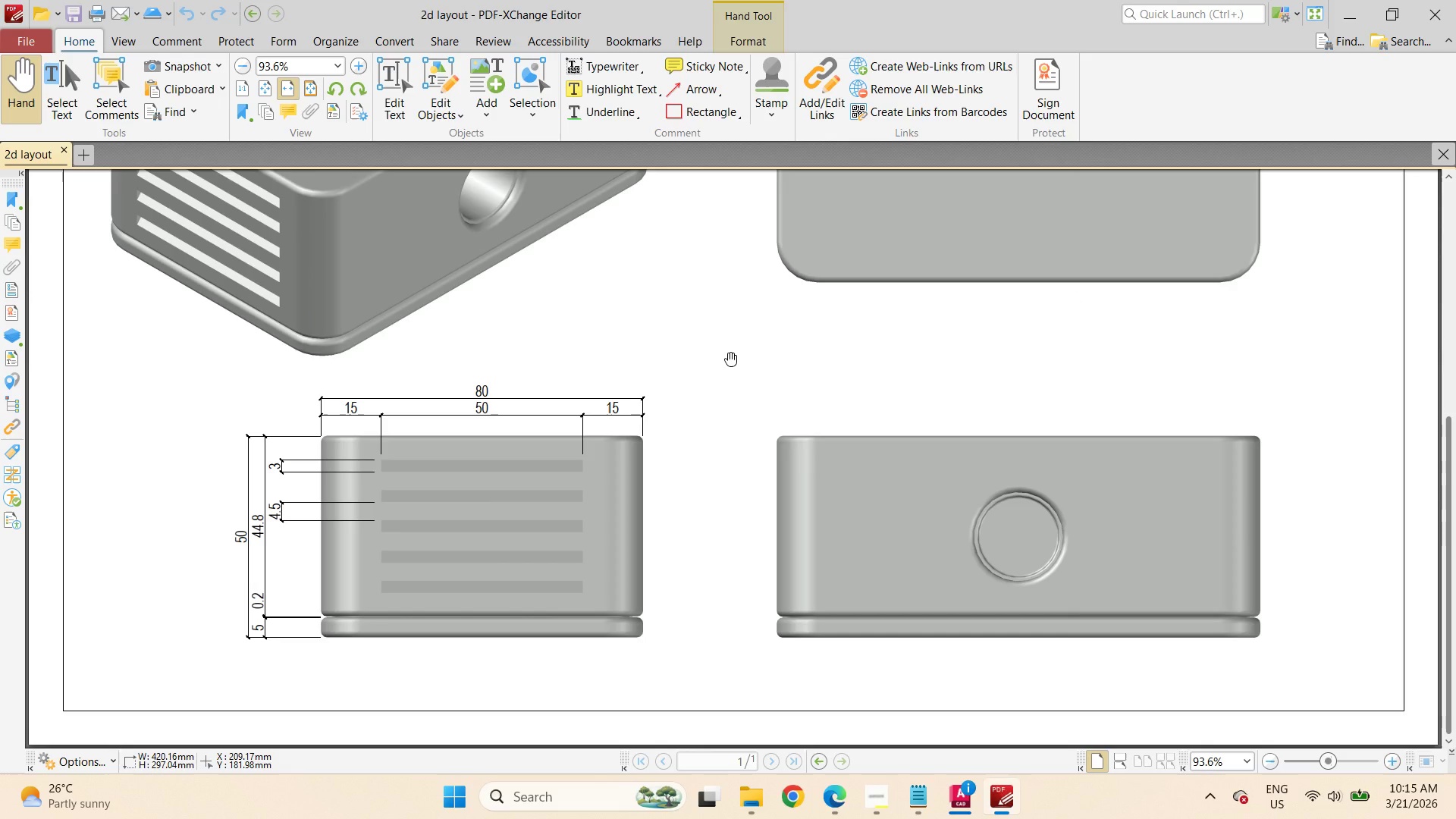 
wait(9.83)
 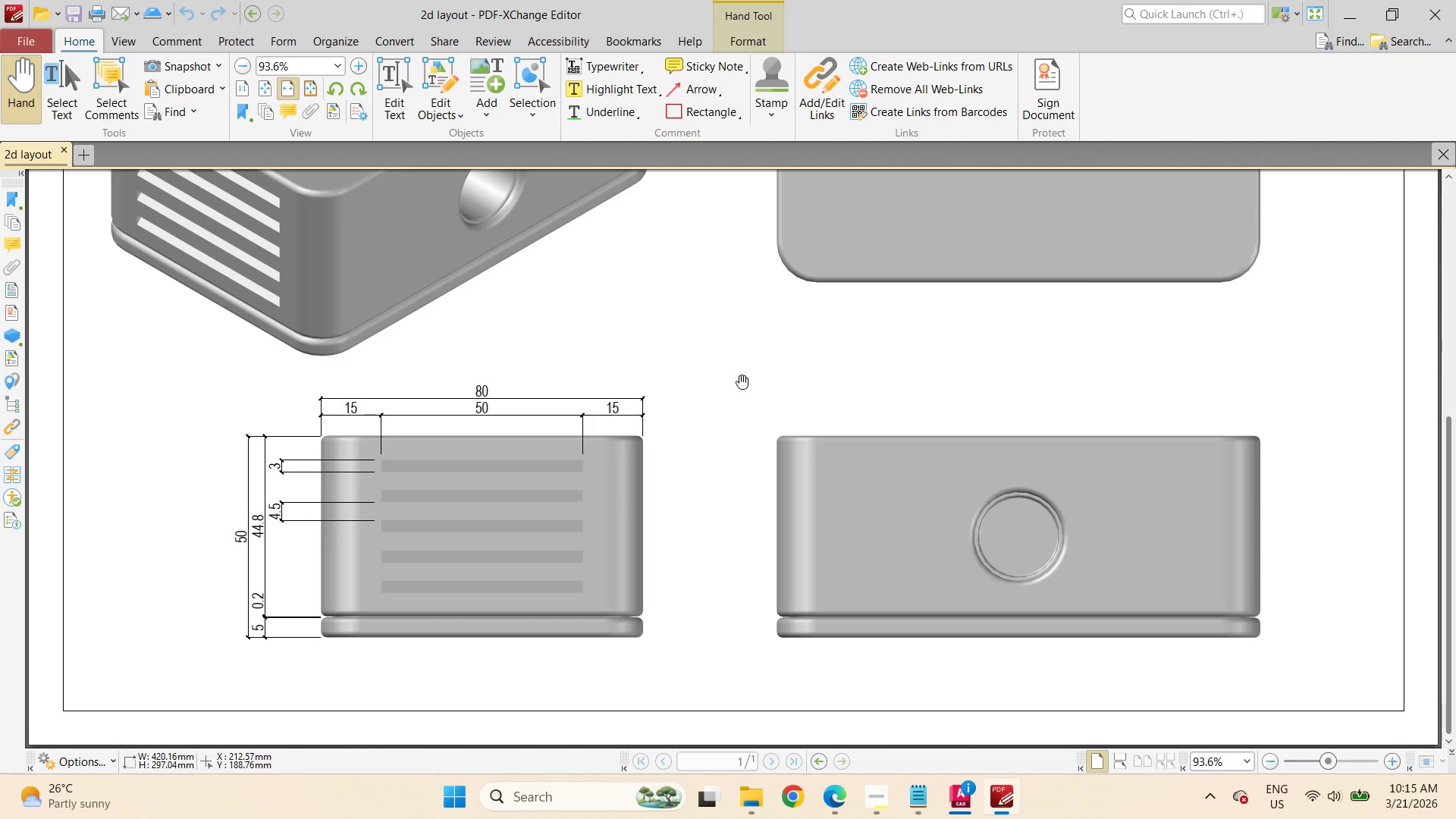 
key(Escape)
 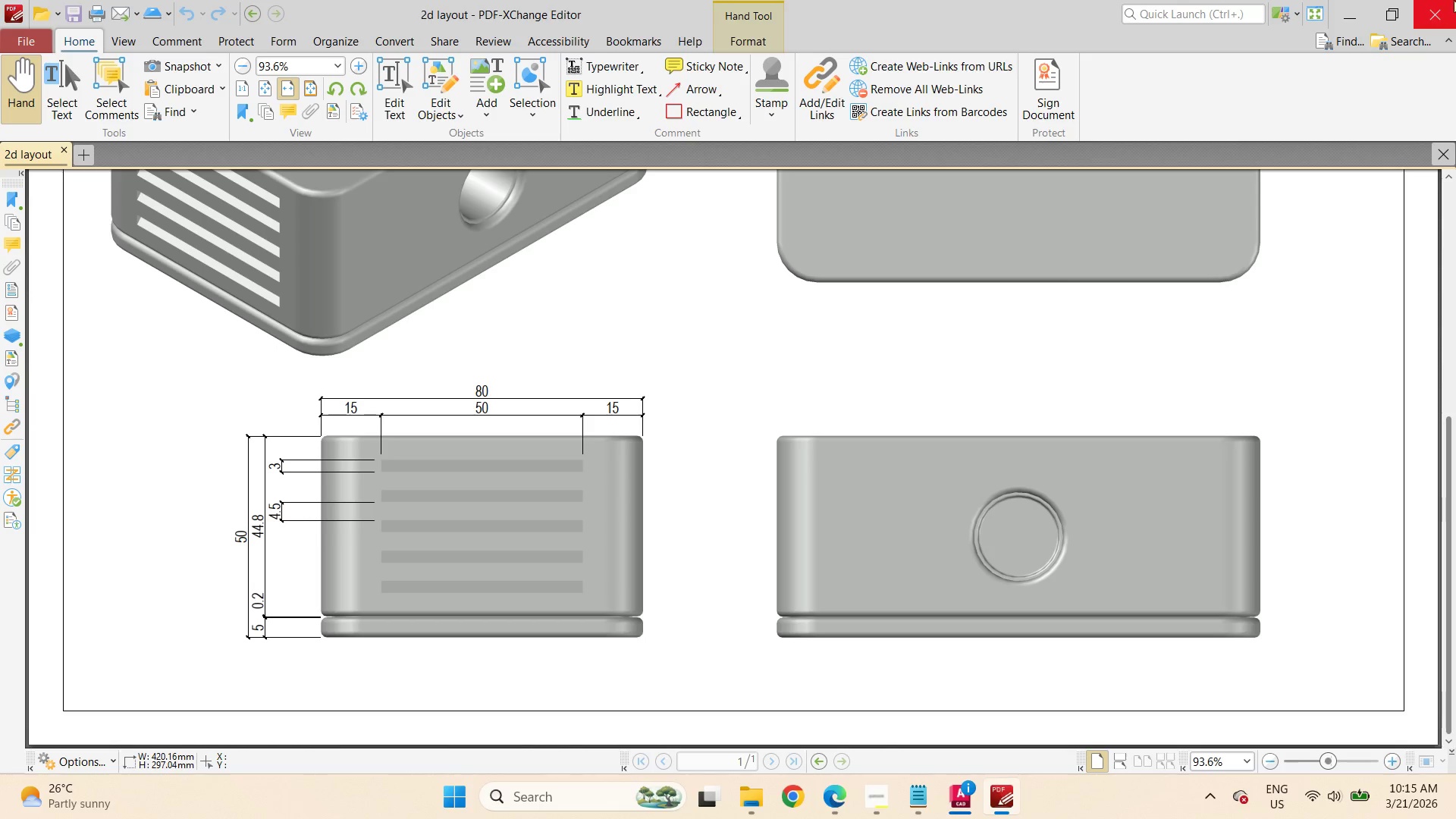 
scroll: coordinate [742, 381], scroll_direction: down, amount: 2.0
 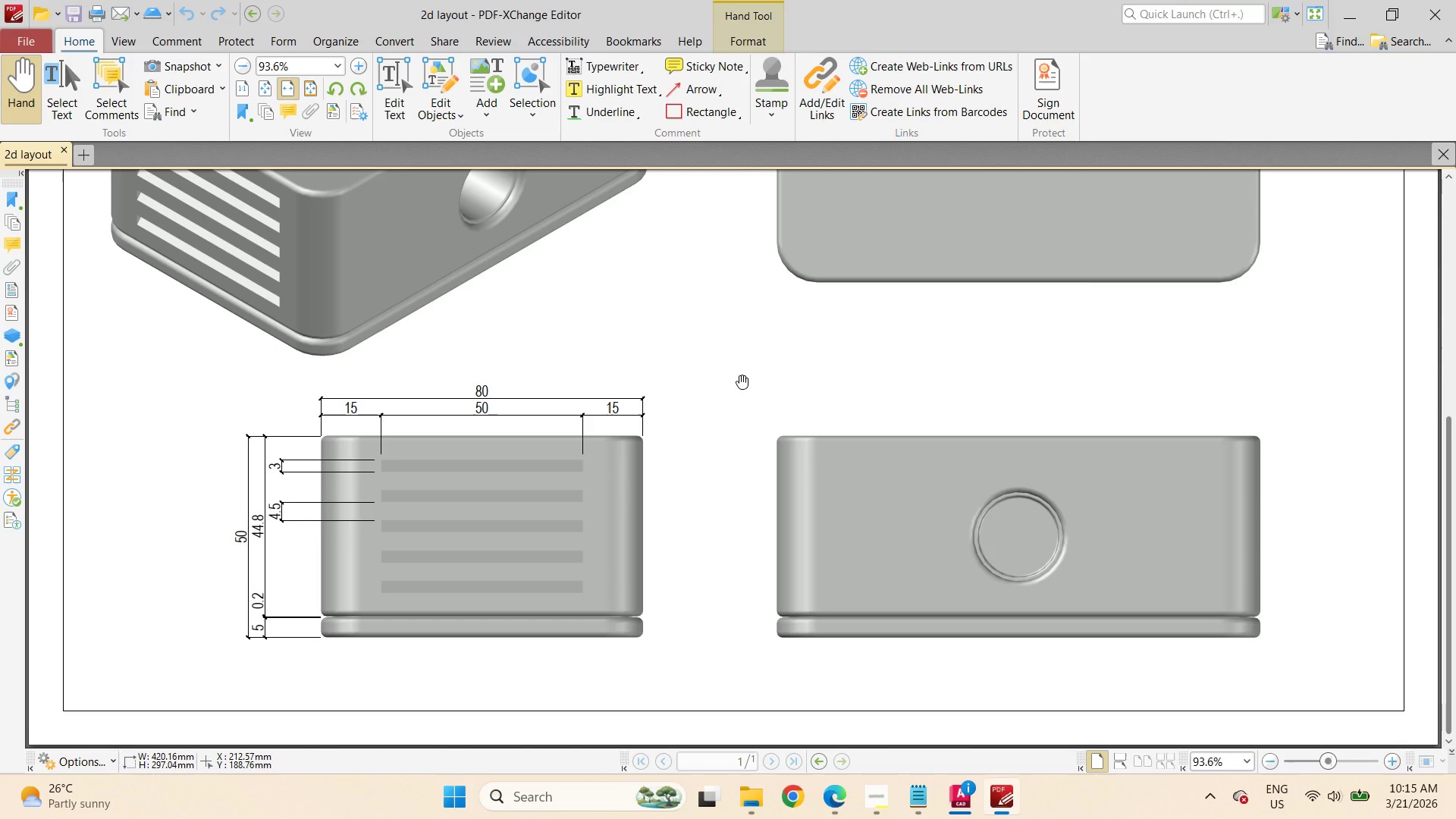 
left_click([63, 149])
 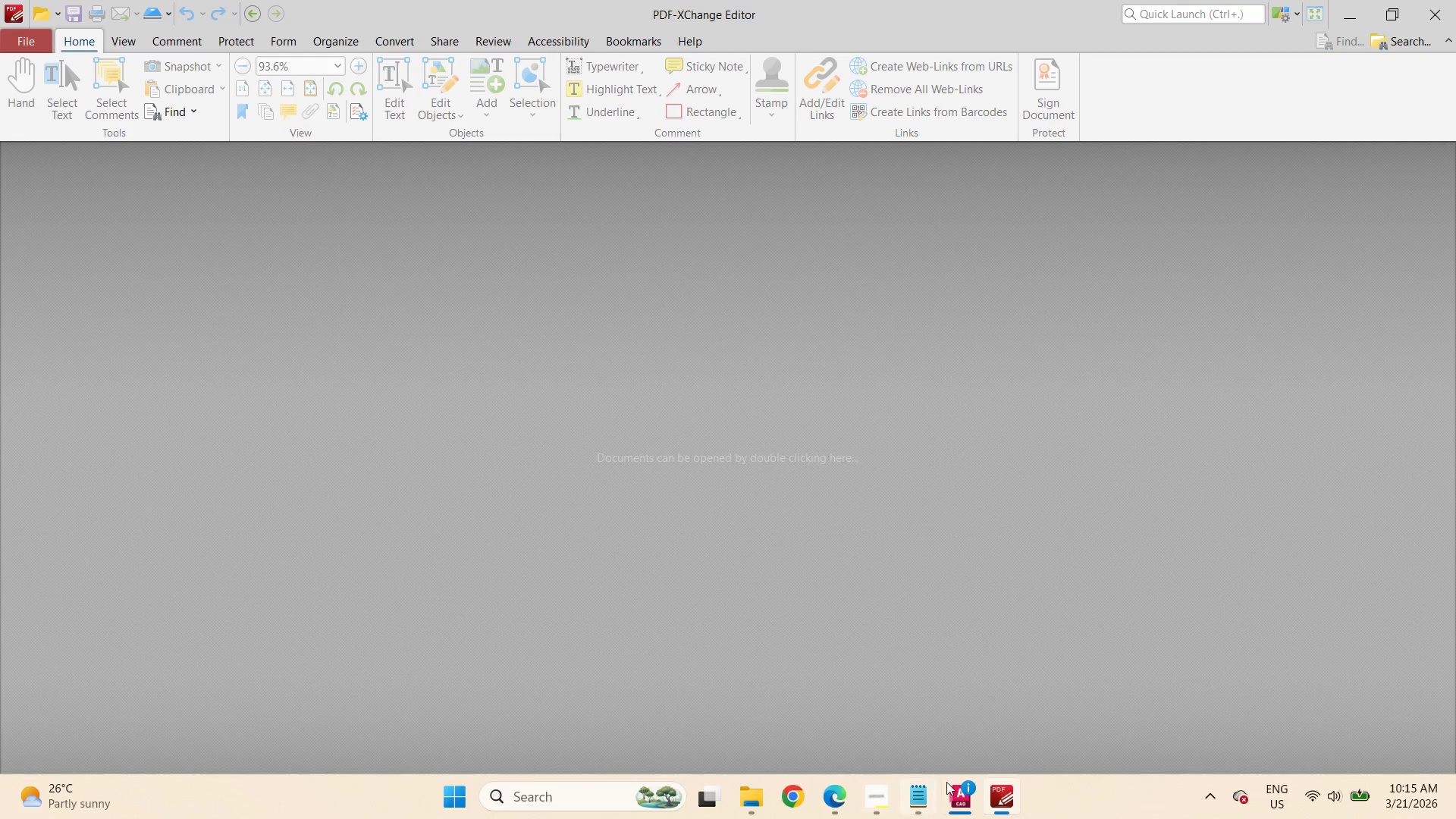 
left_click([960, 799])
 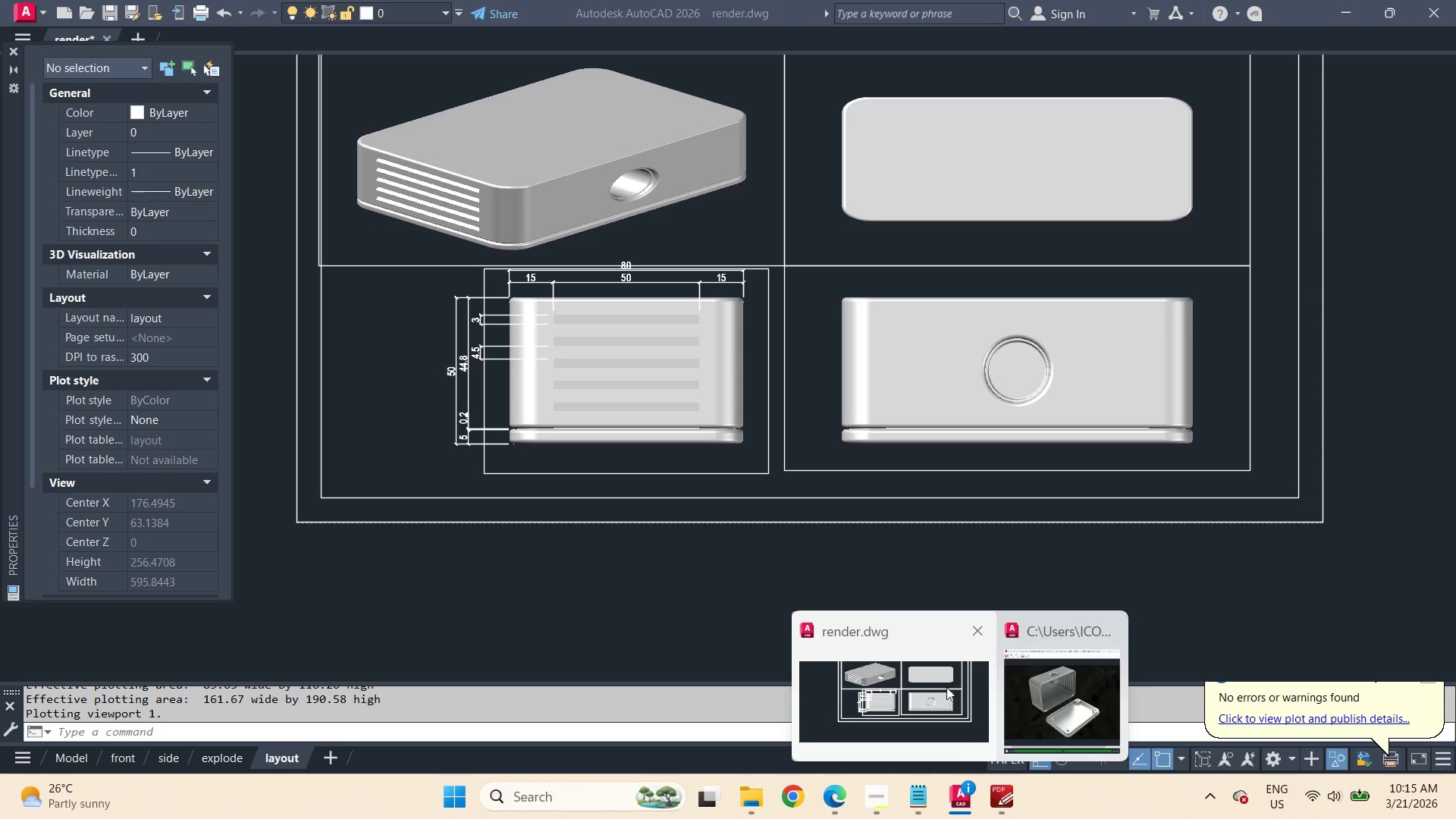 
left_click([1045, 673])
 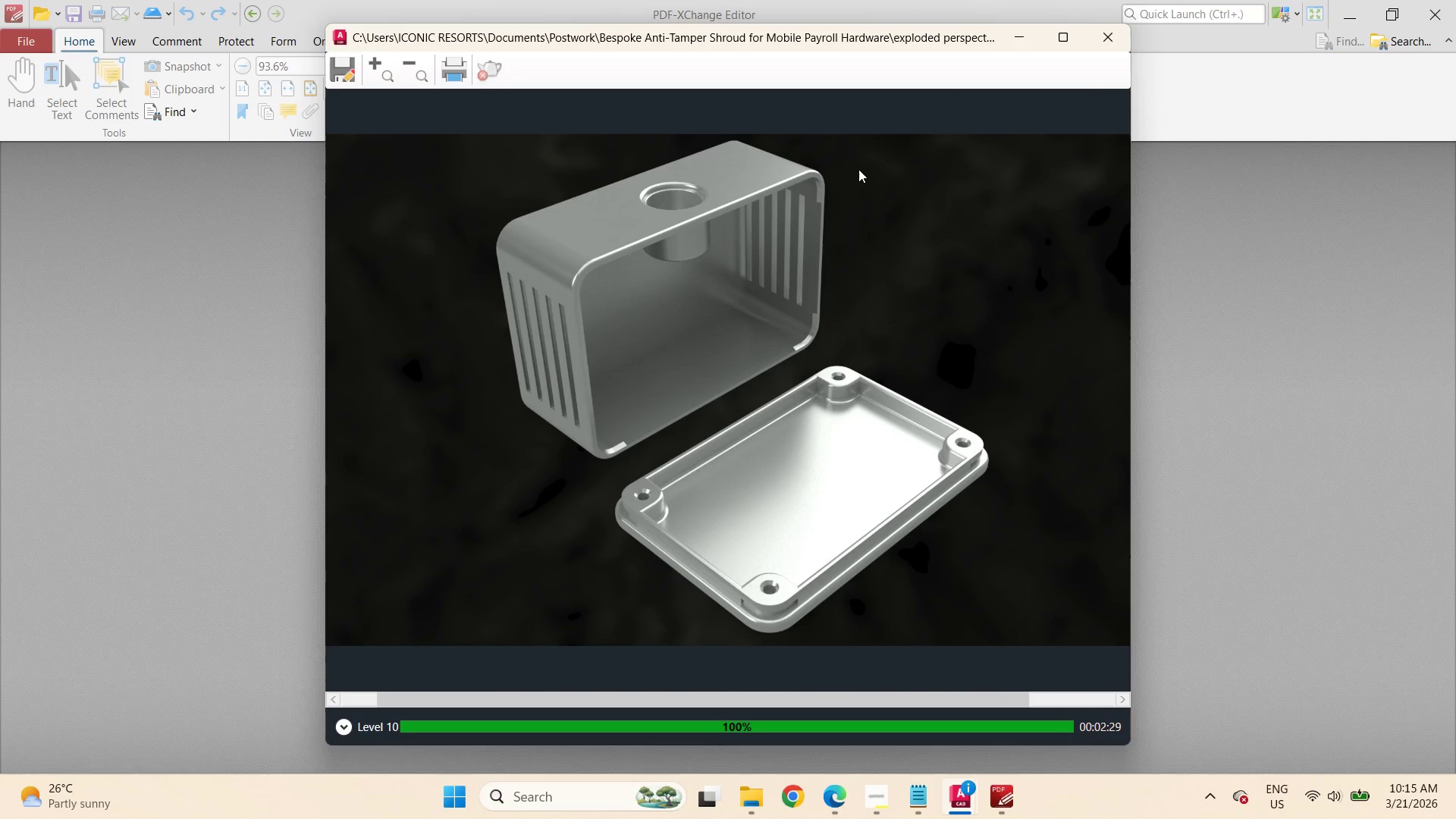 
left_click([1110, 31])
 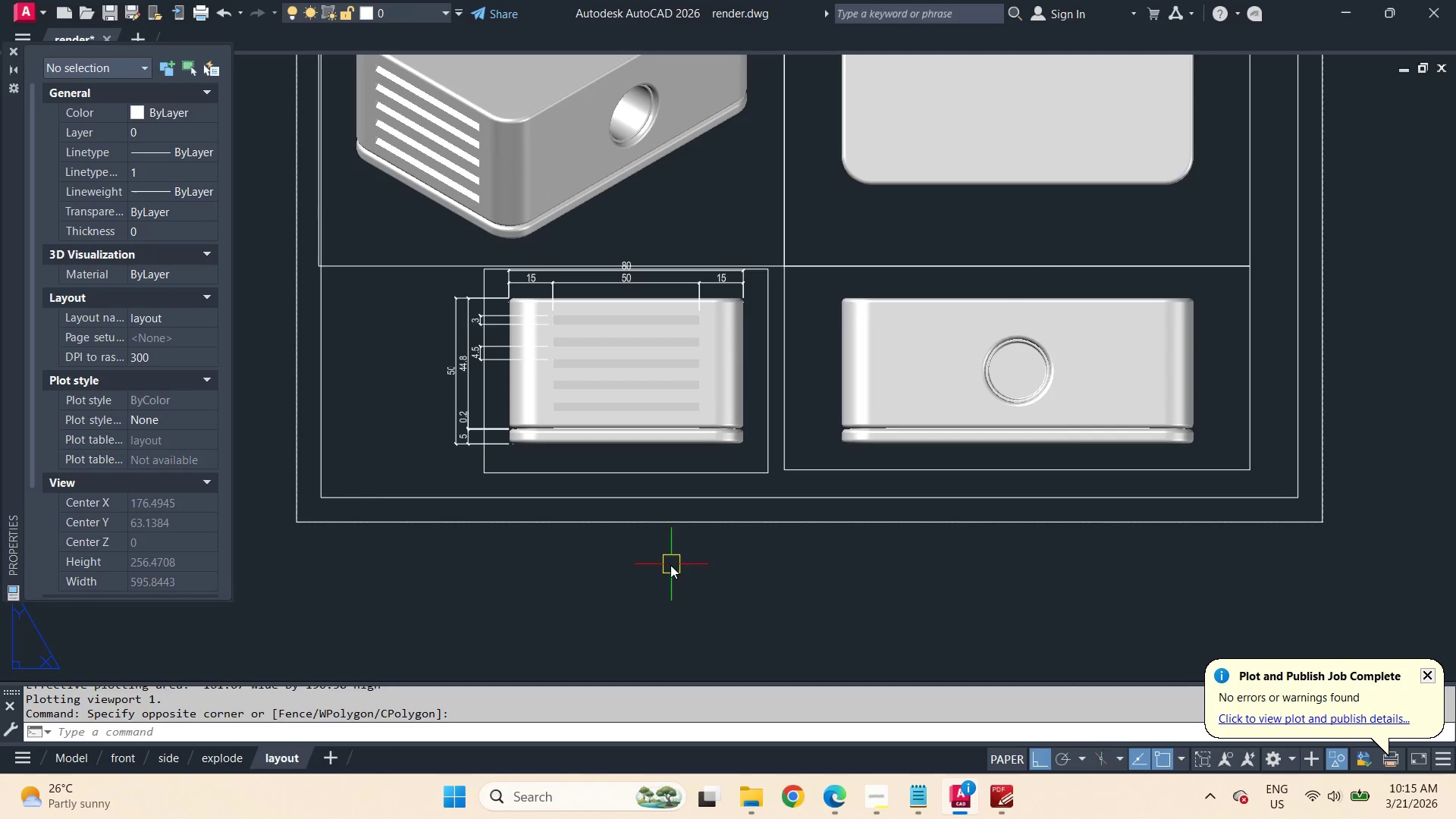 
scroll: coordinate [947, 290], scroll_direction: up, amount: 1.0
 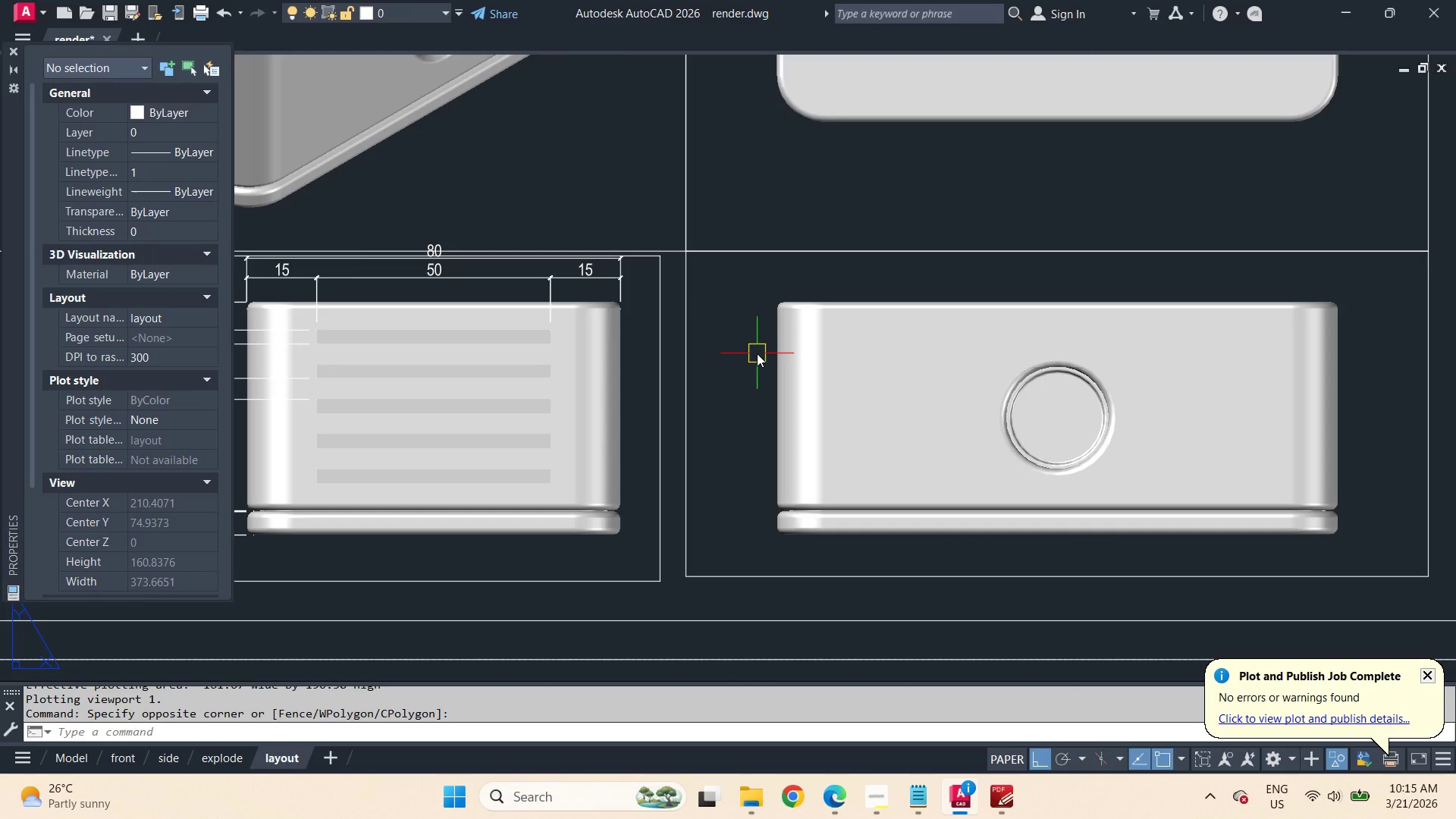 
type(dli )
 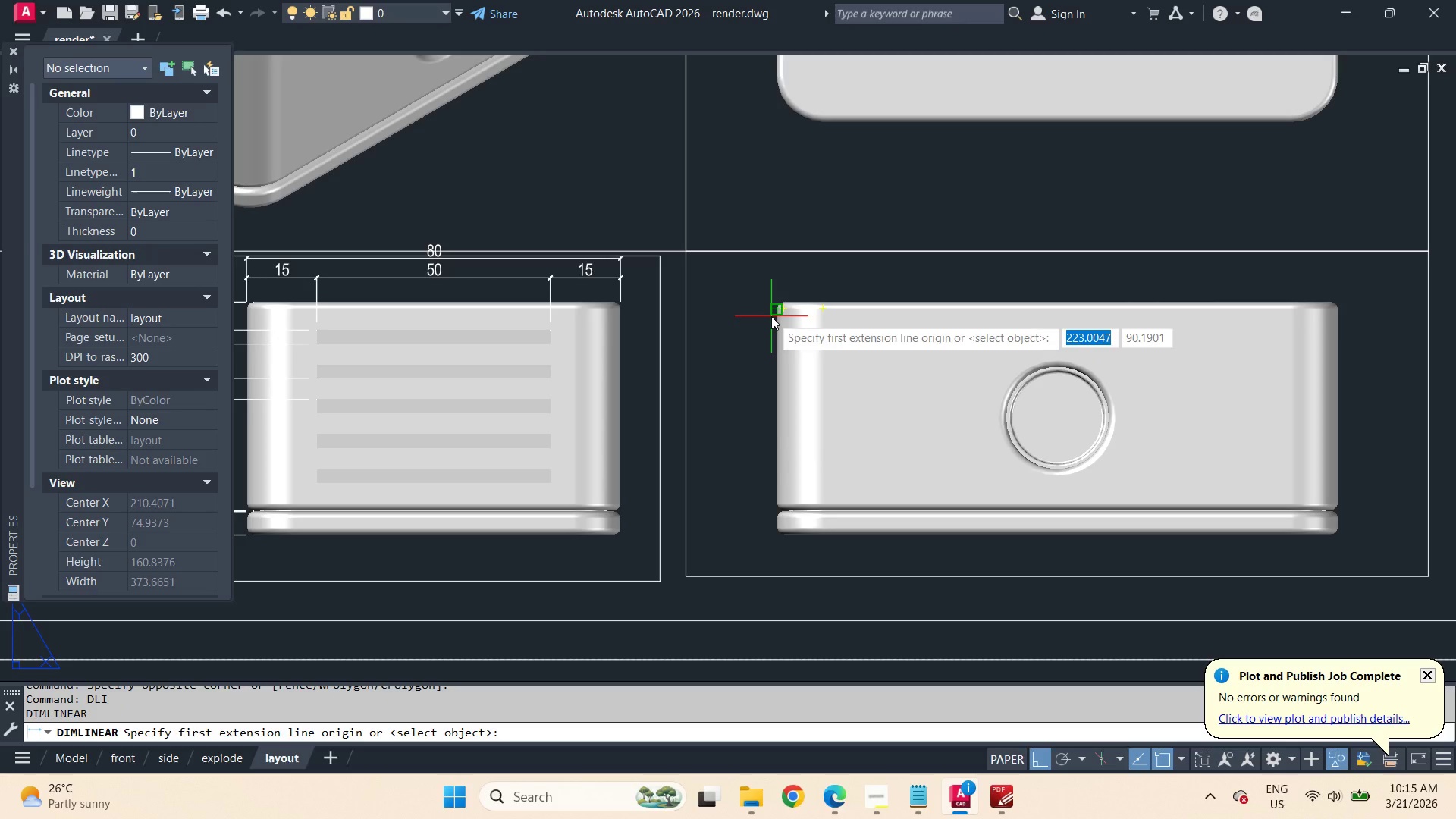 
left_click([771, 316])
 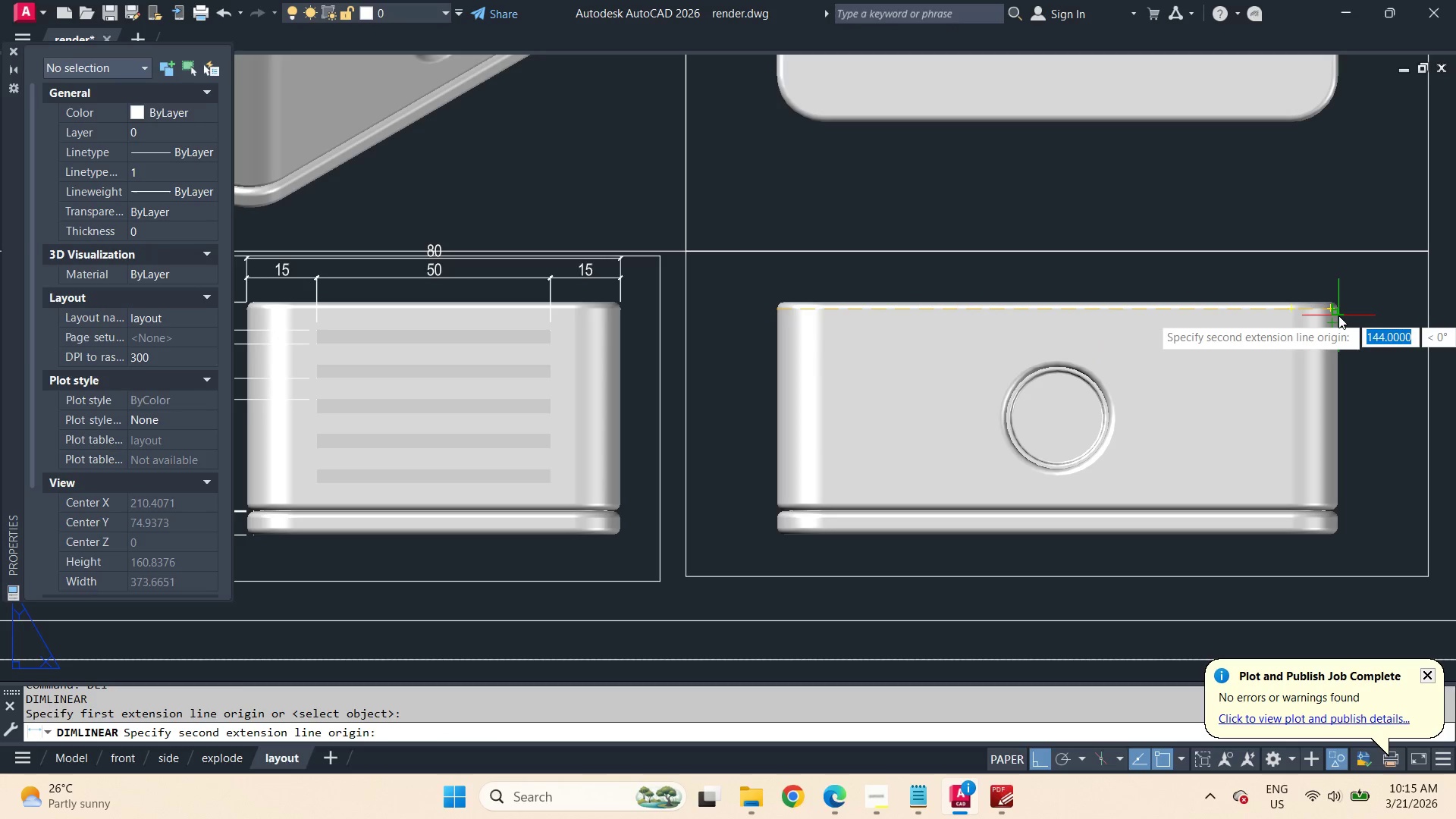 
type(end )
 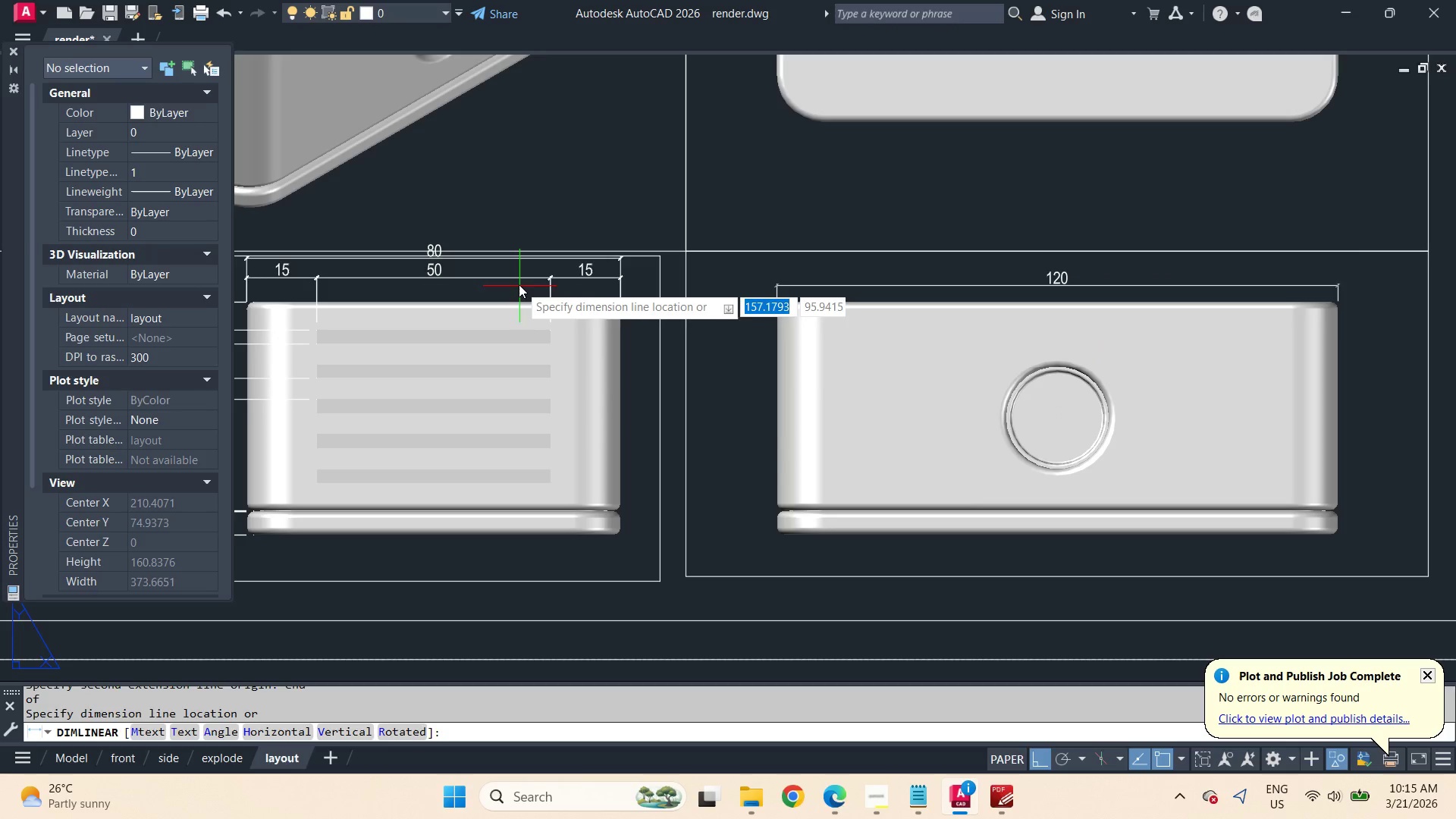 
scroll: coordinate [529, 273], scroll_direction: up, amount: 3.0
 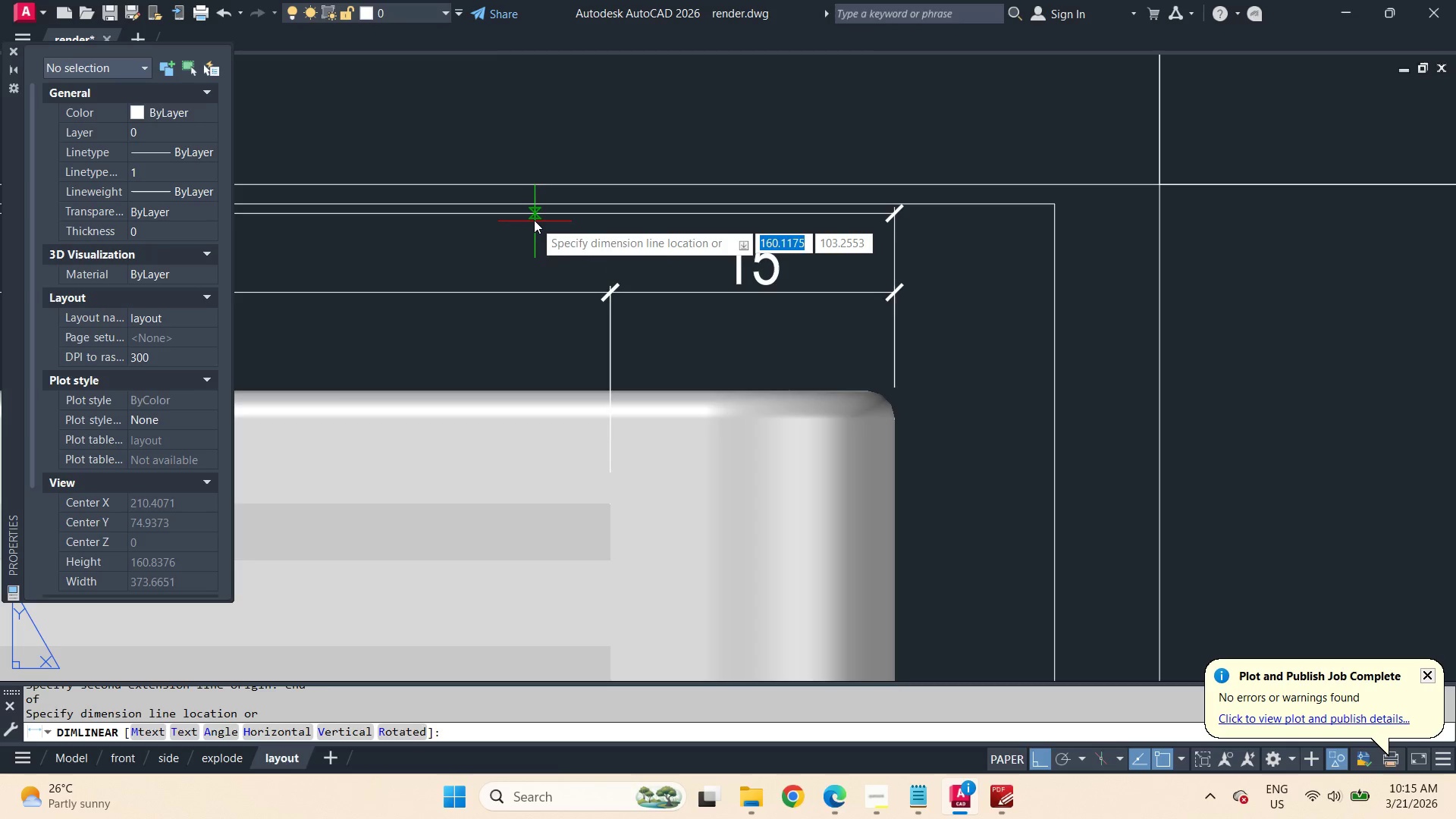 
left_click([534, 219])
 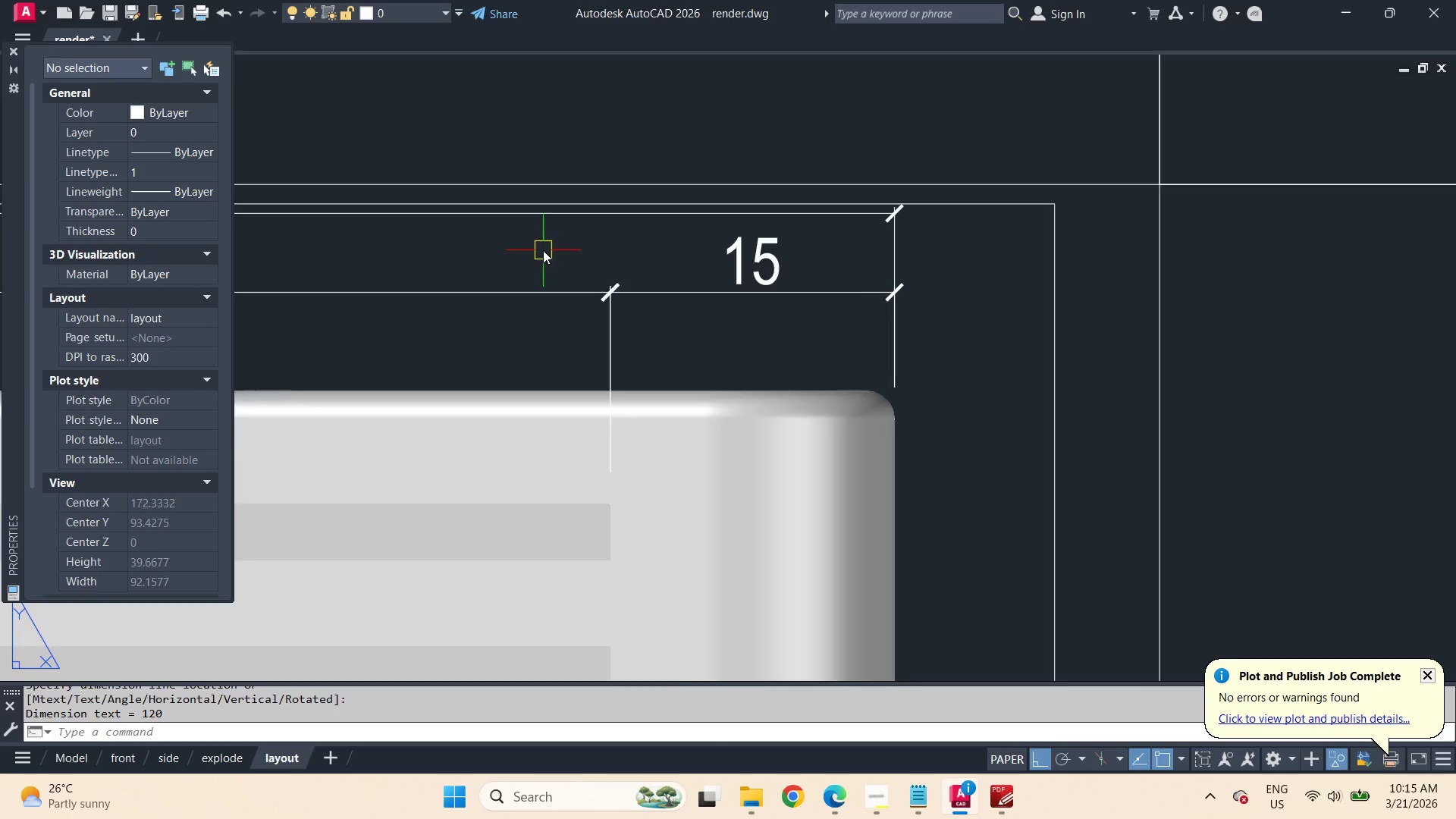 
scroll: coordinate [921, 262], scroll_direction: down, amount: 4.0
 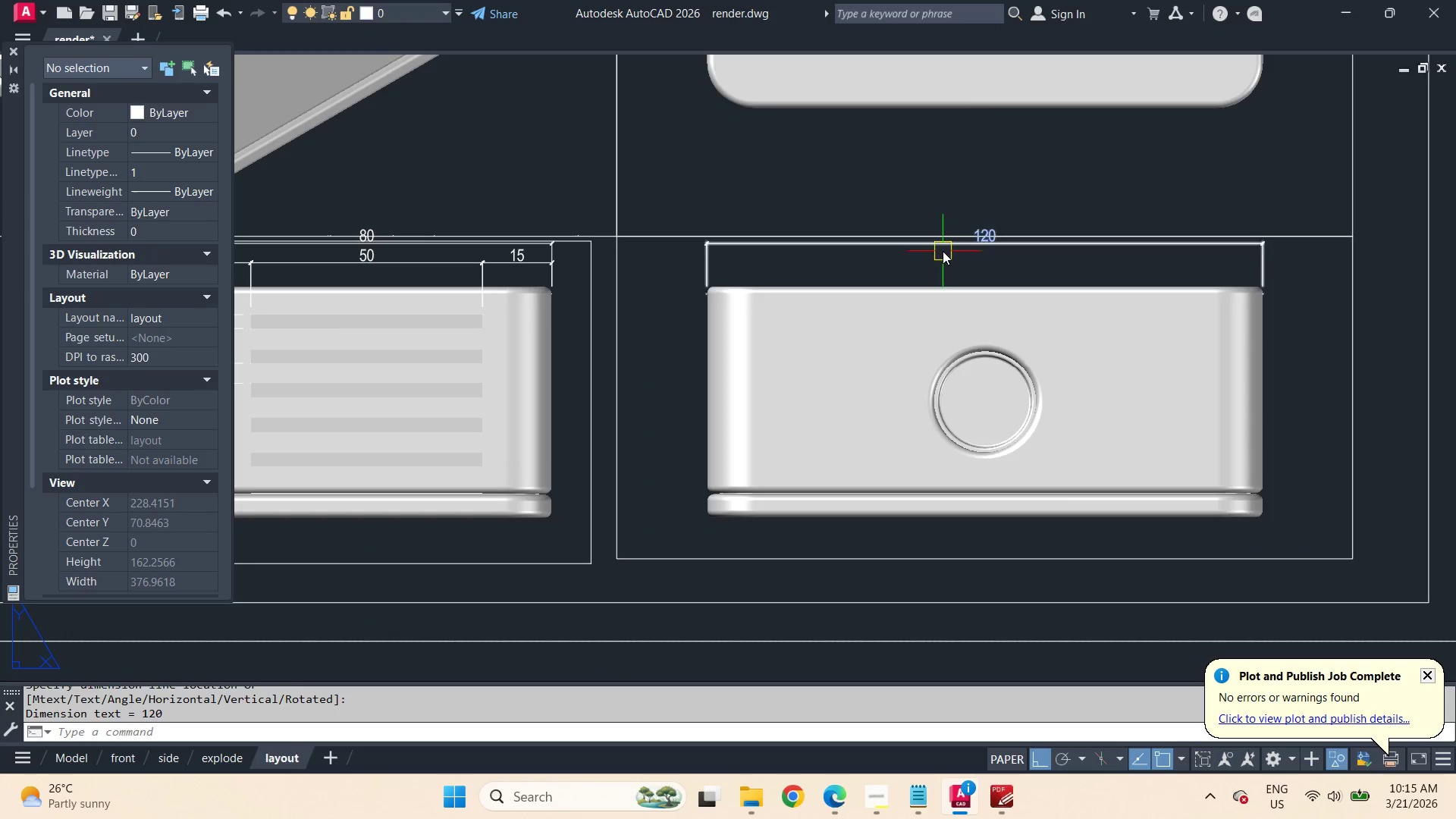 
left_click([943, 251])
 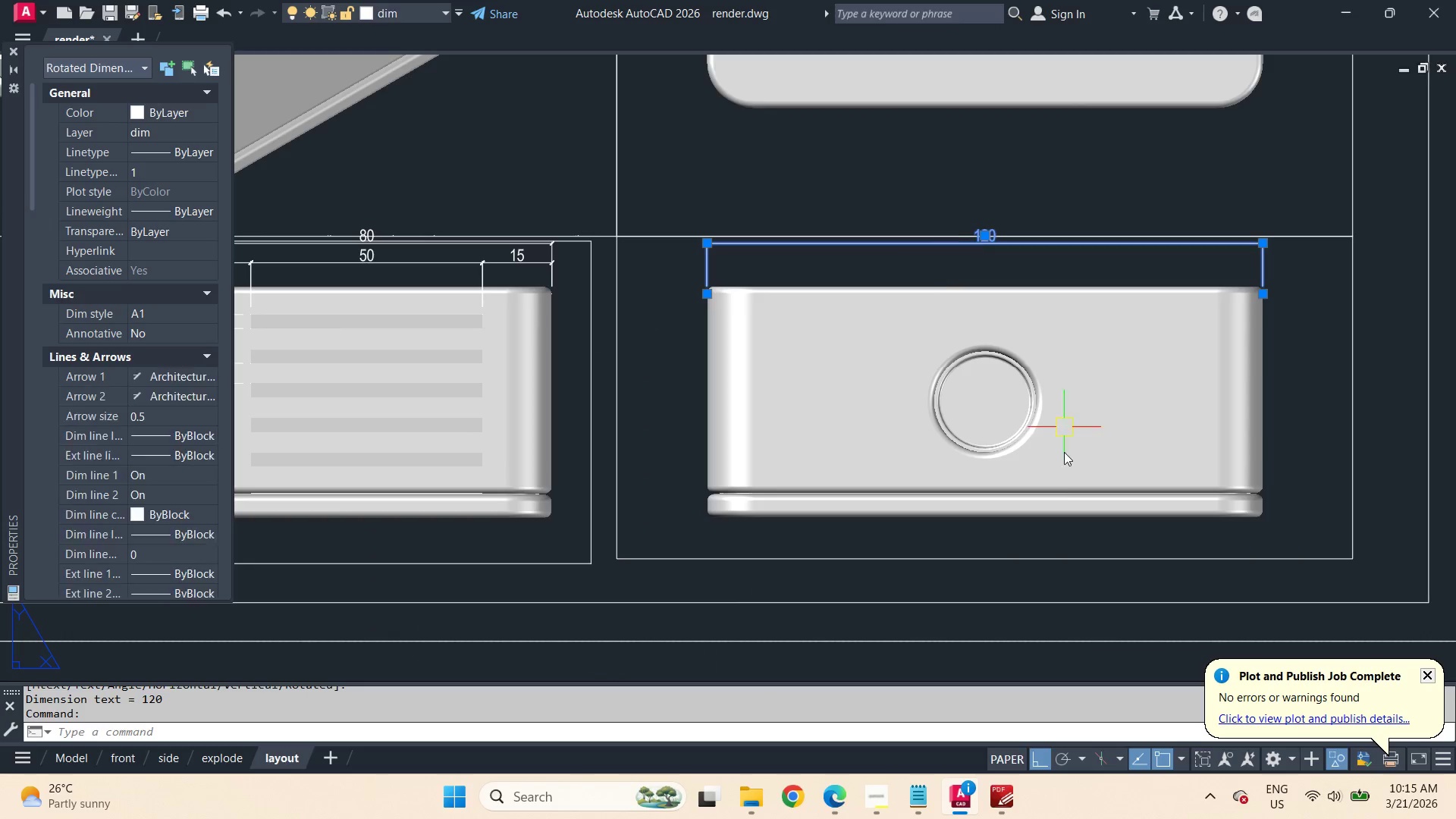 
key(Control+Shift+C)
 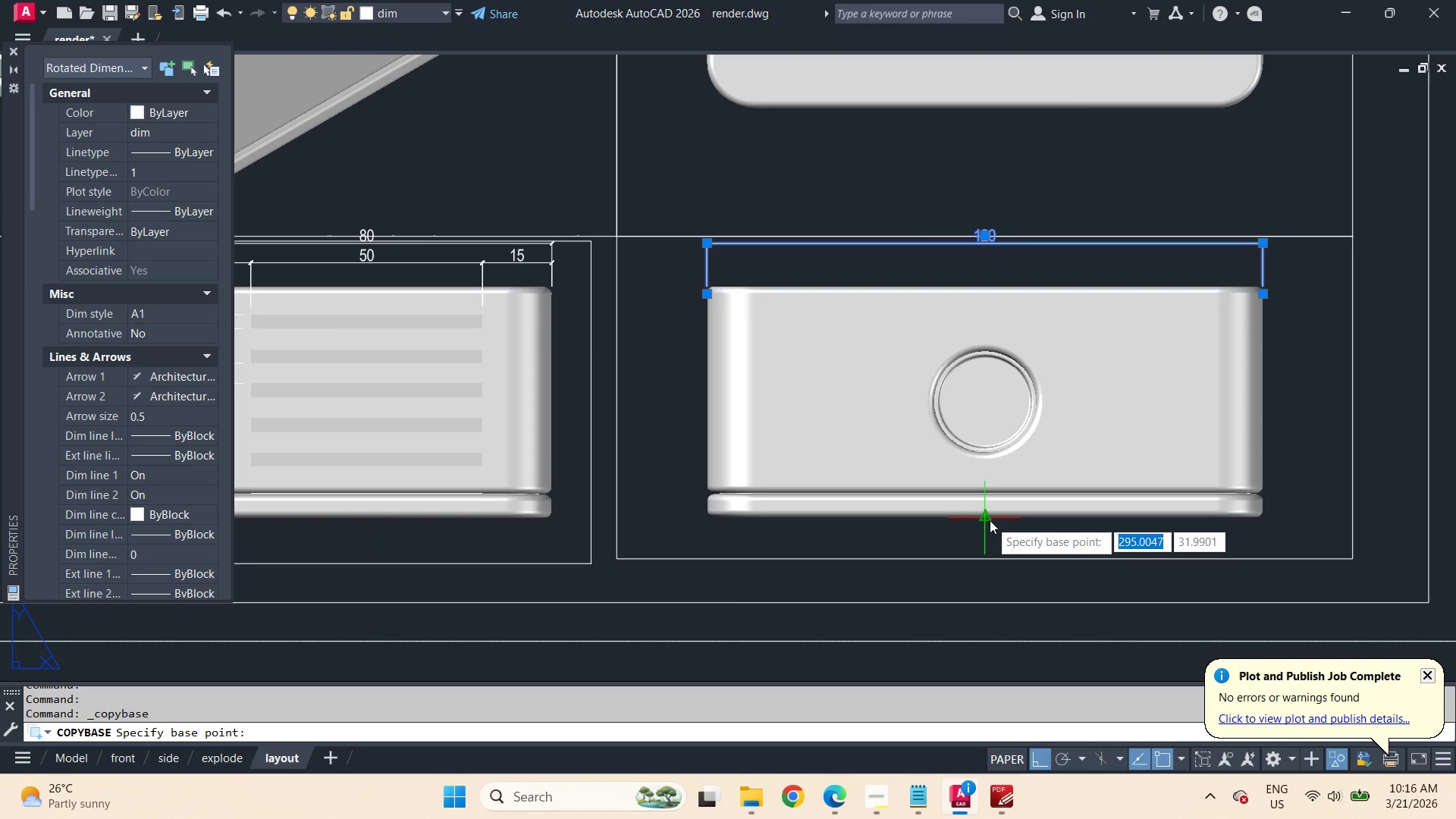 
left_click([990, 520])
 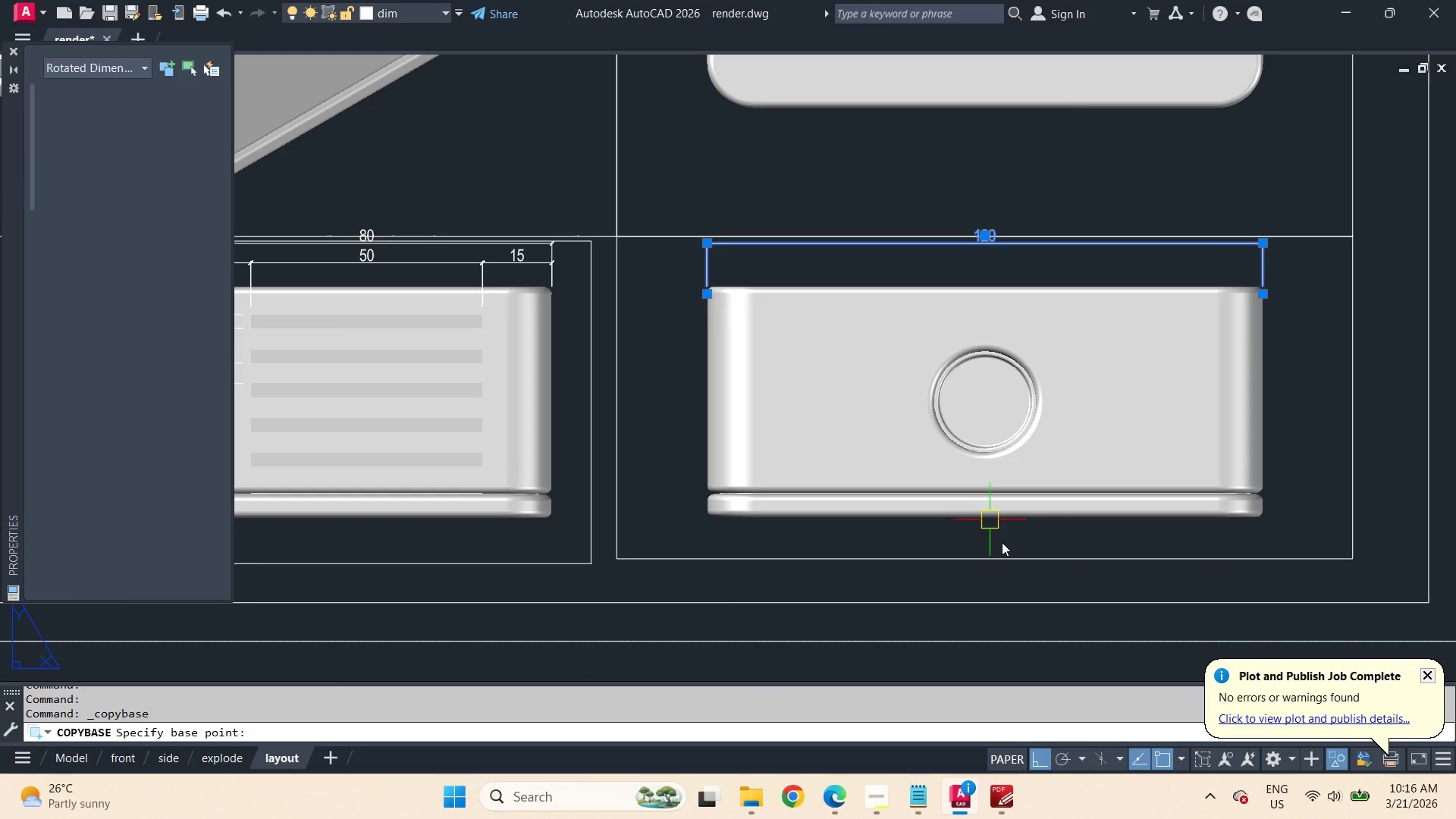 
key(E)
 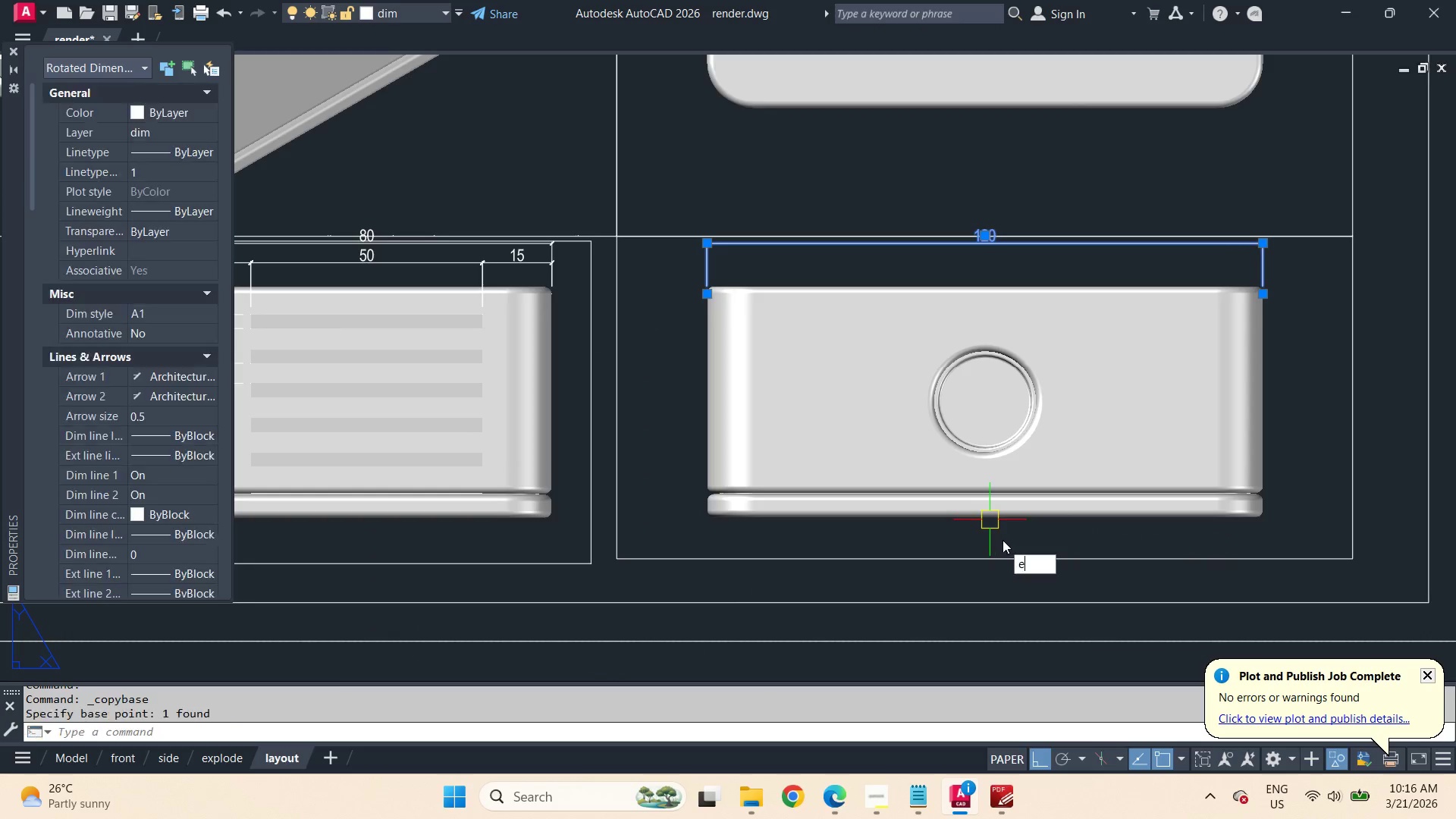 
key(Space)
 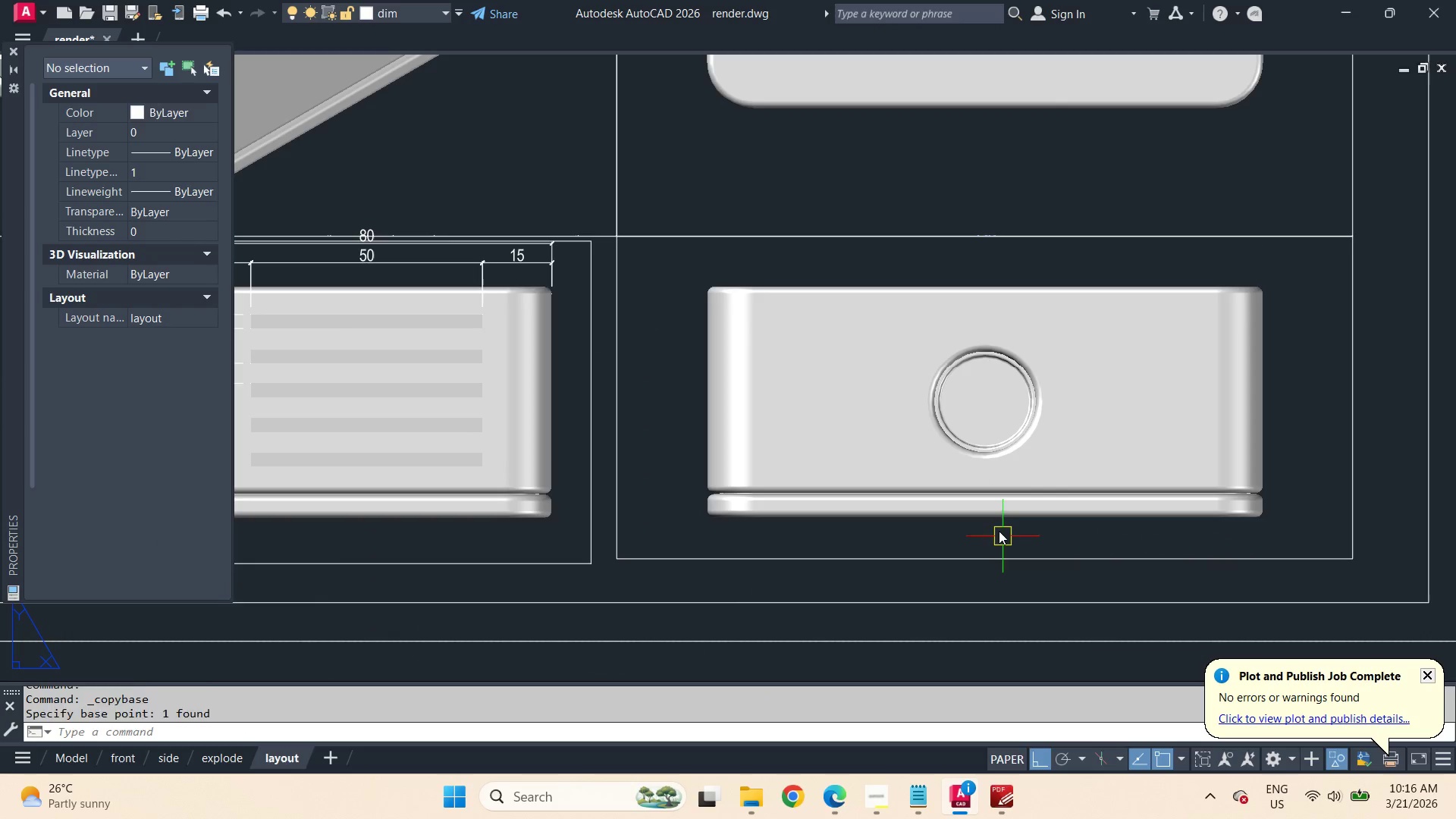 
key(Control+Shift+V)
 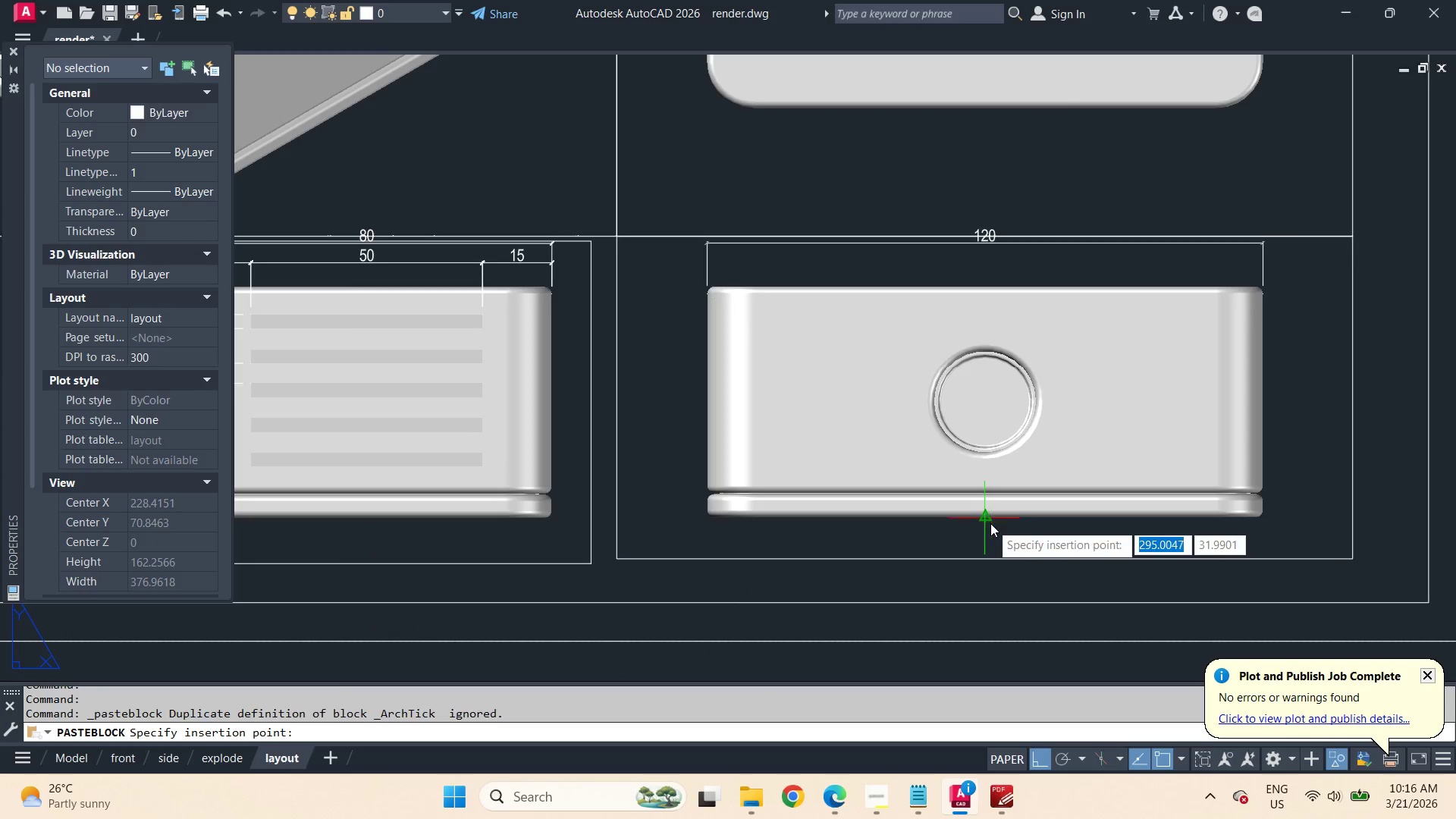 
left_click([990, 523])
 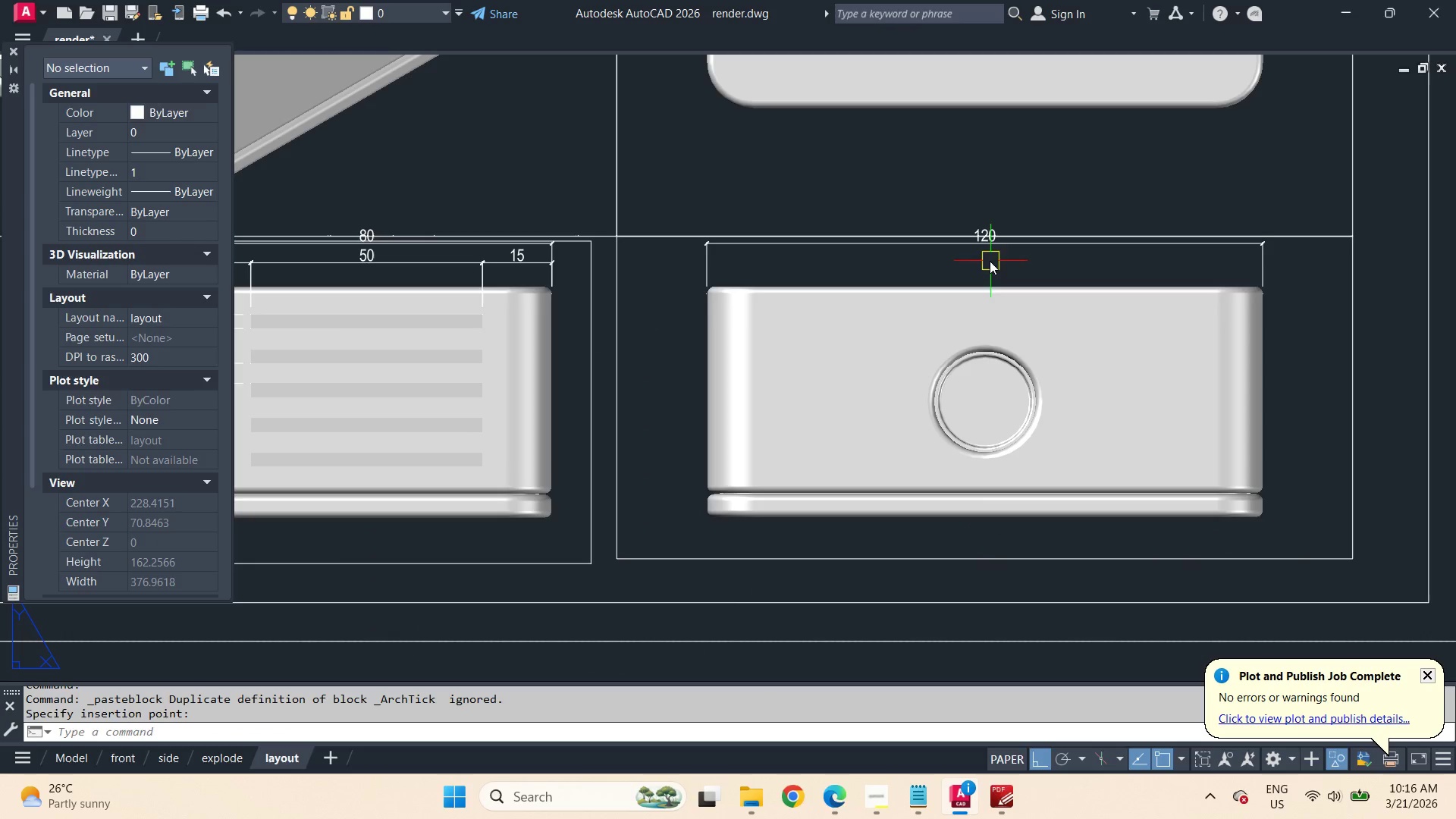 
left_click([987, 245])
 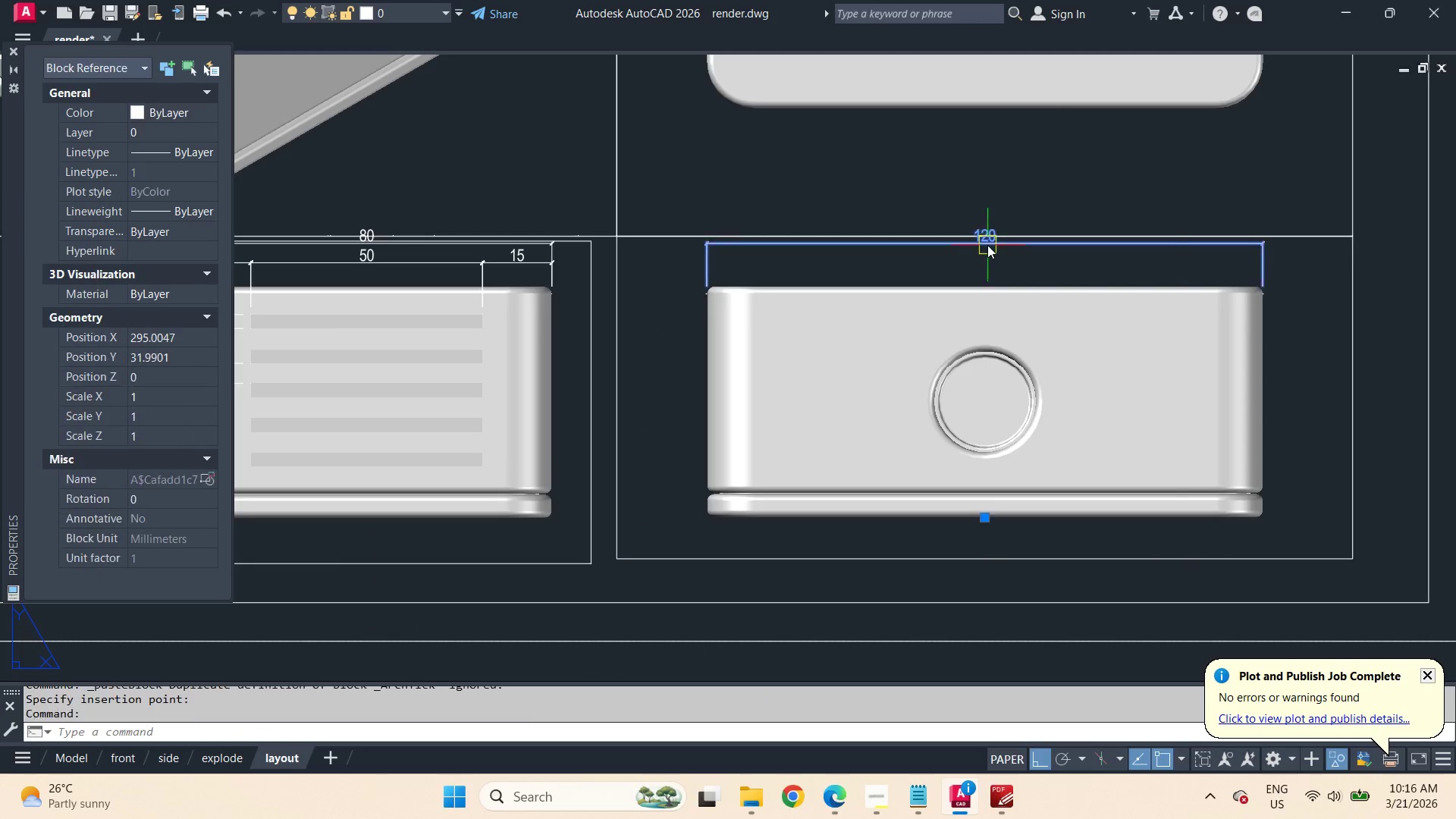 
right_click([987, 245])
 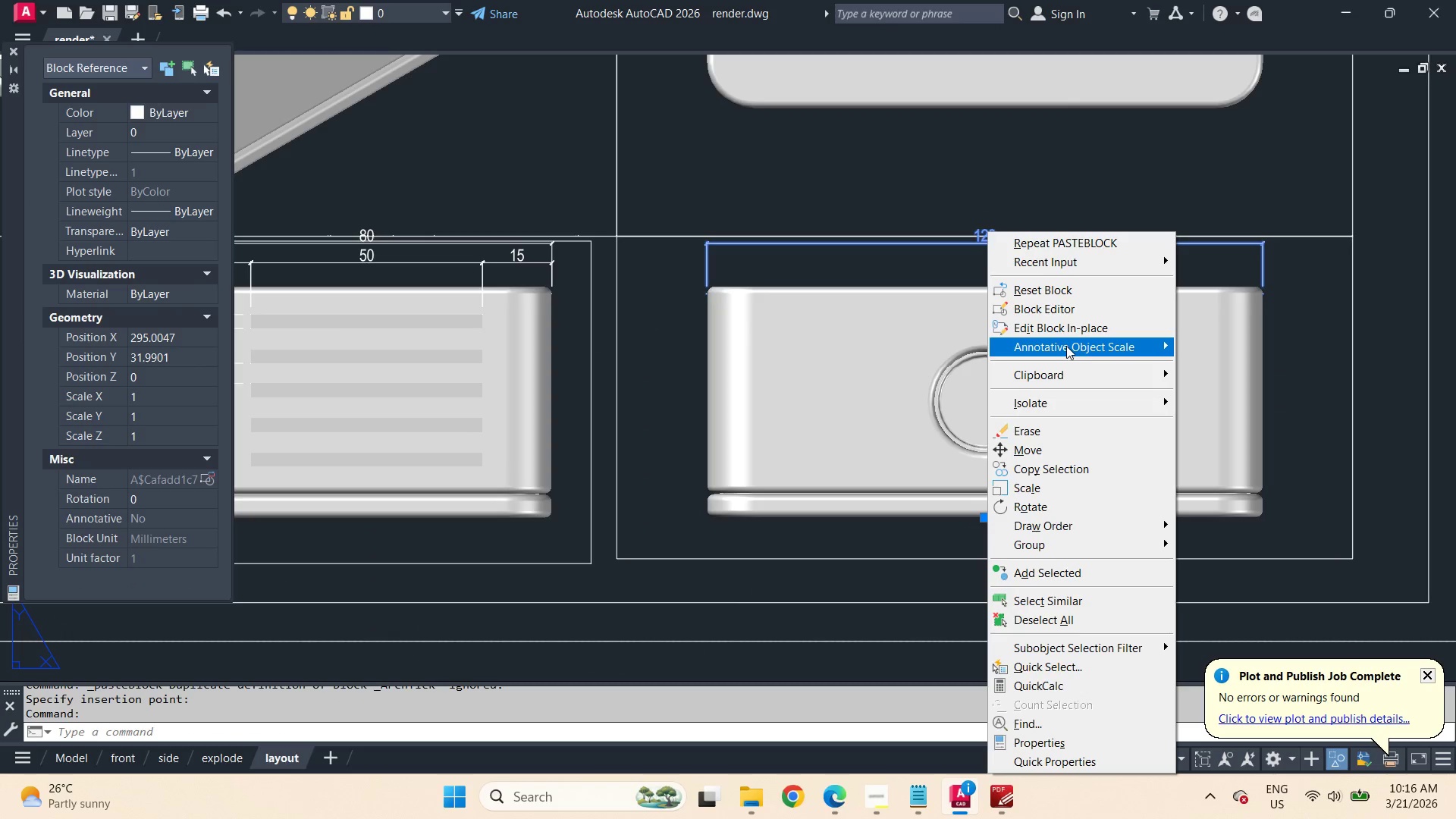 
left_click([1066, 325])
 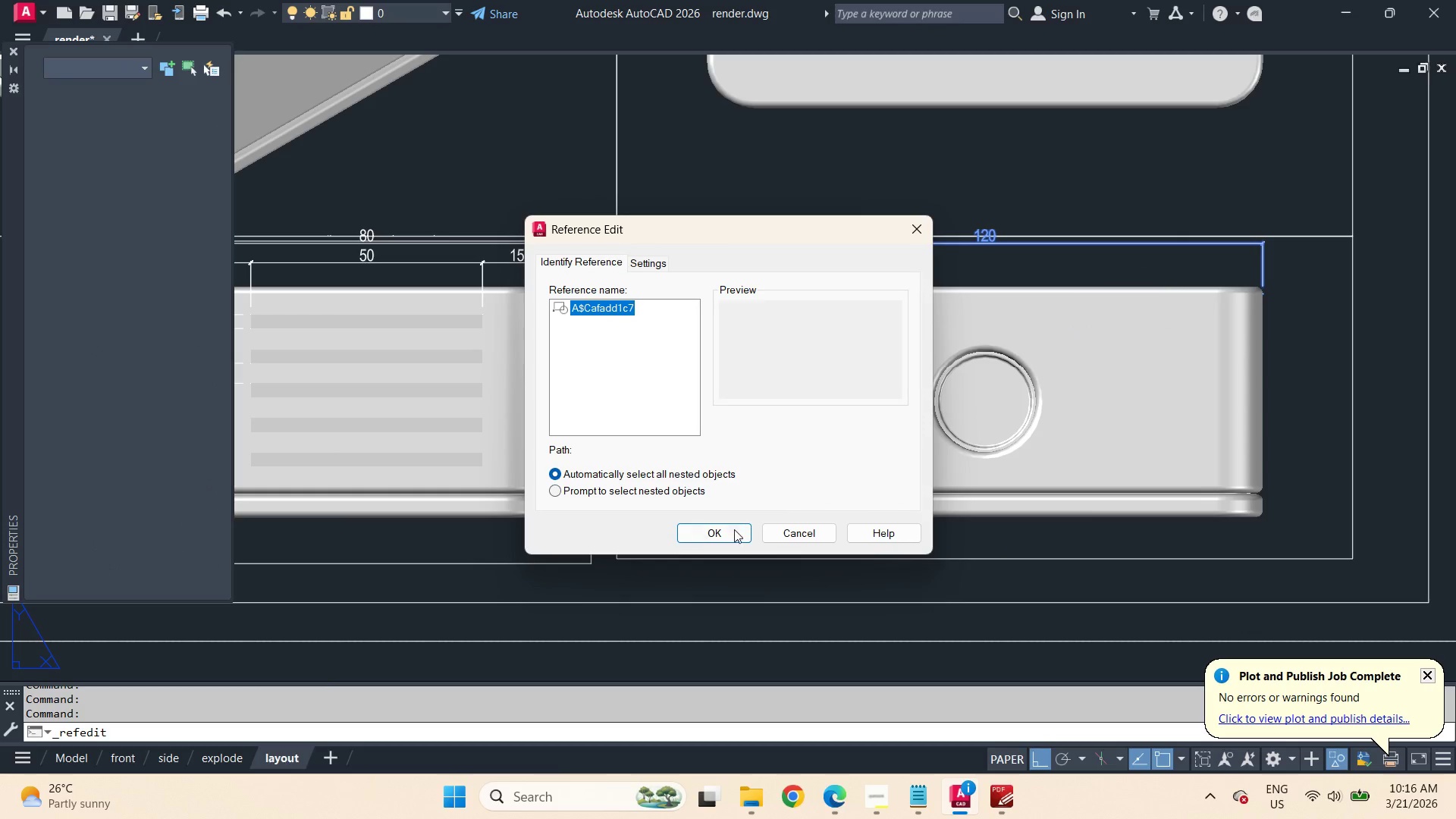 
left_click([729, 541])
 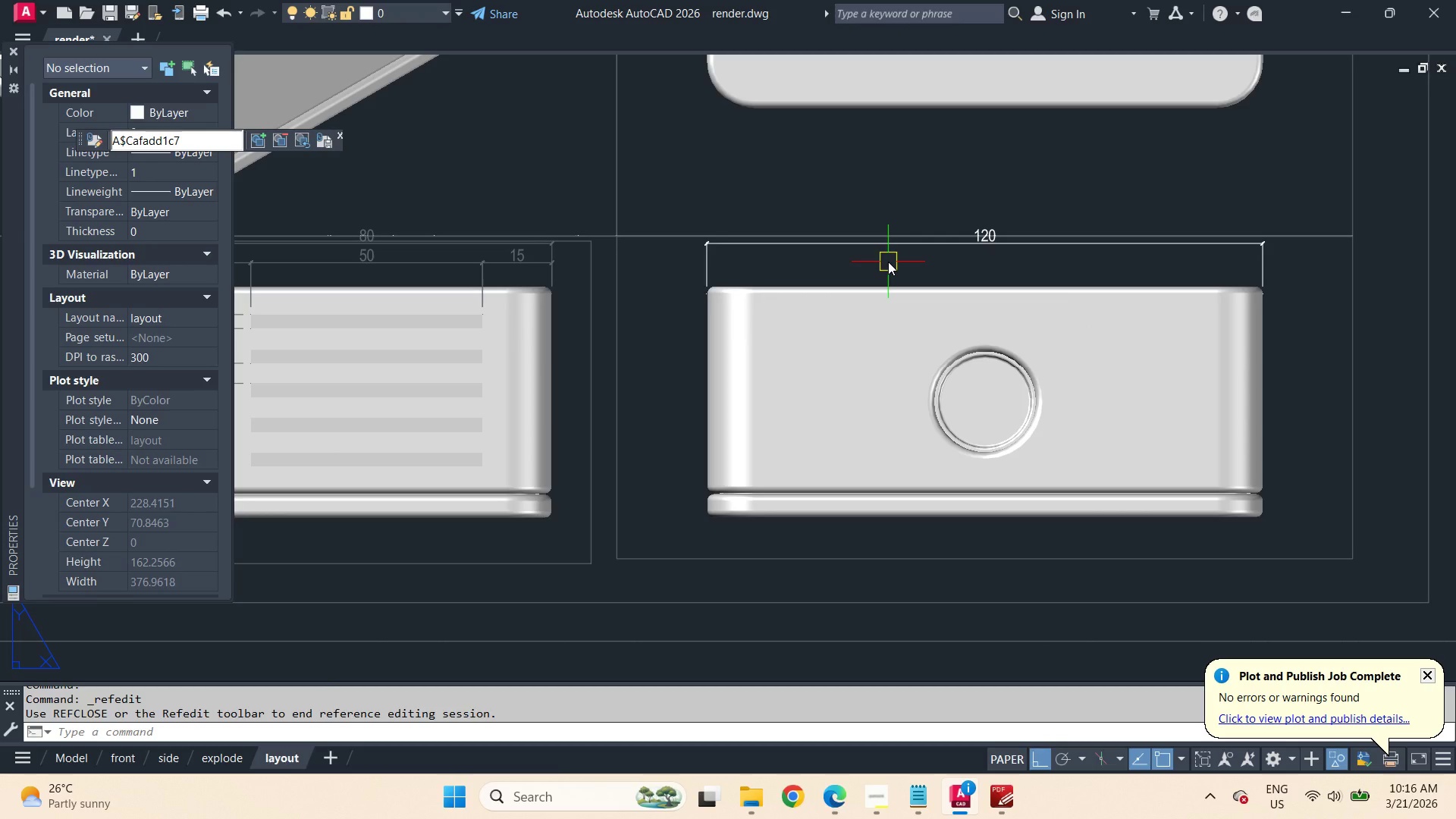 
type(dba  )
 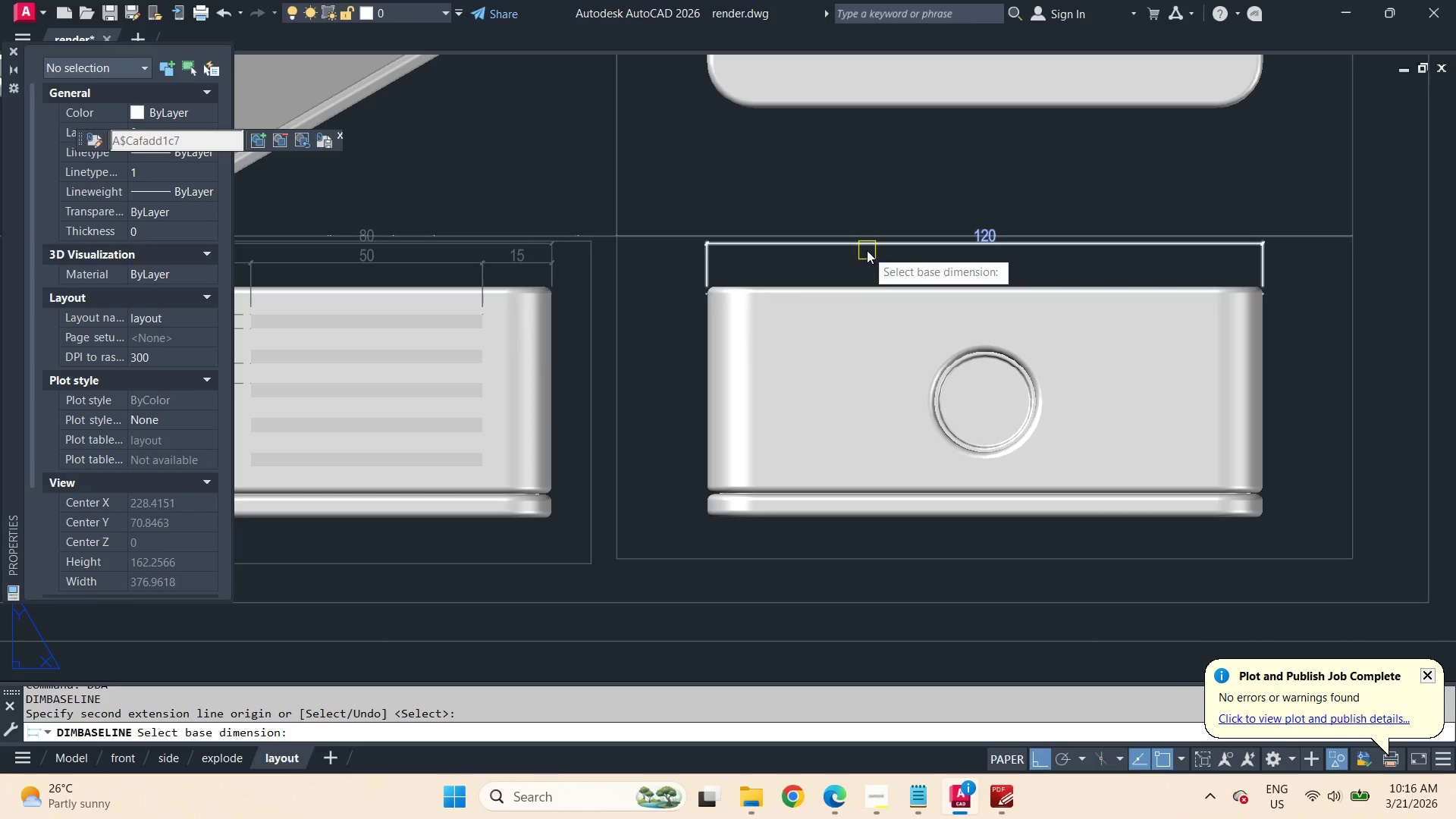 
left_click([867, 250])
 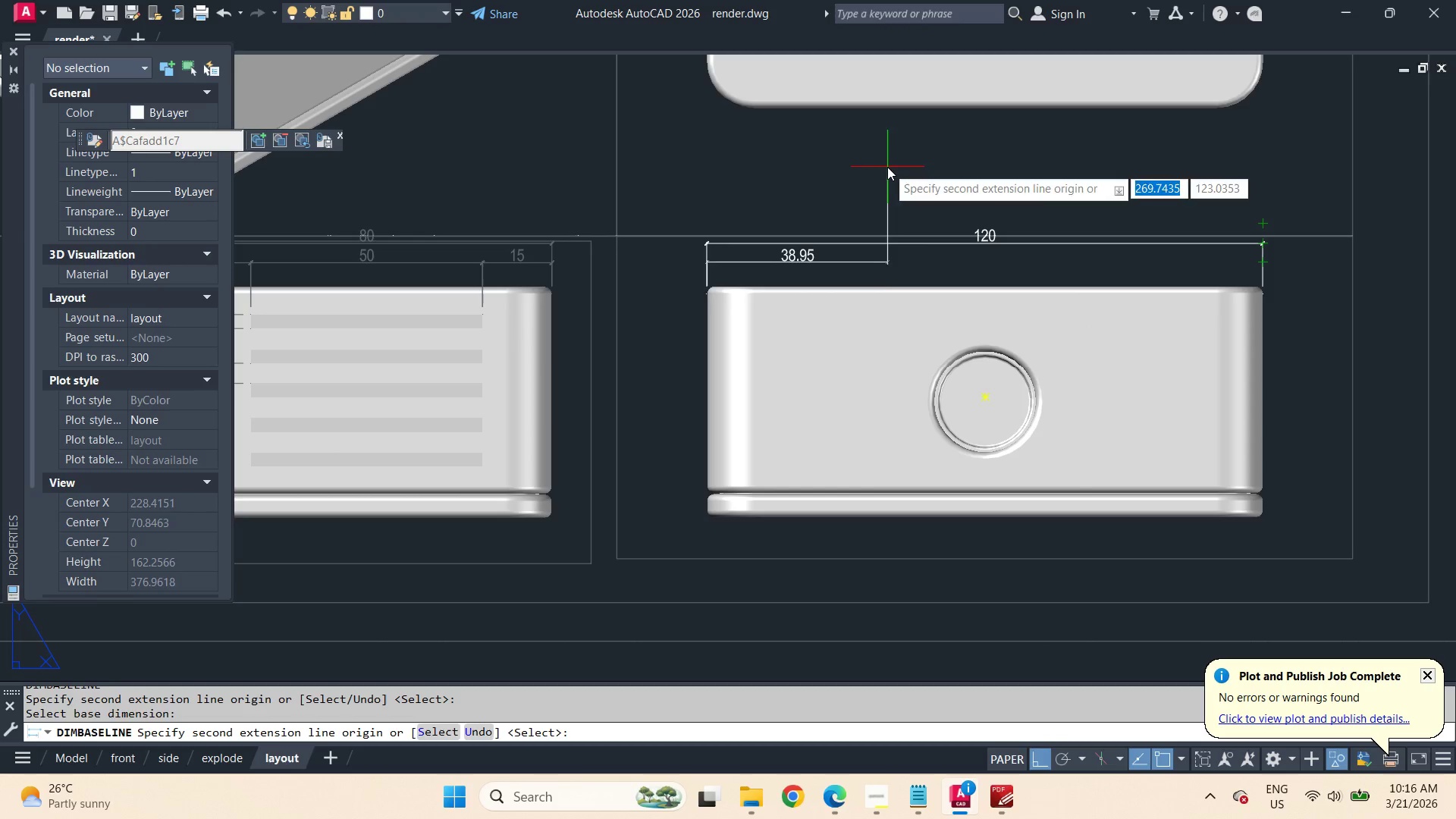 
left_click([887, 166])
 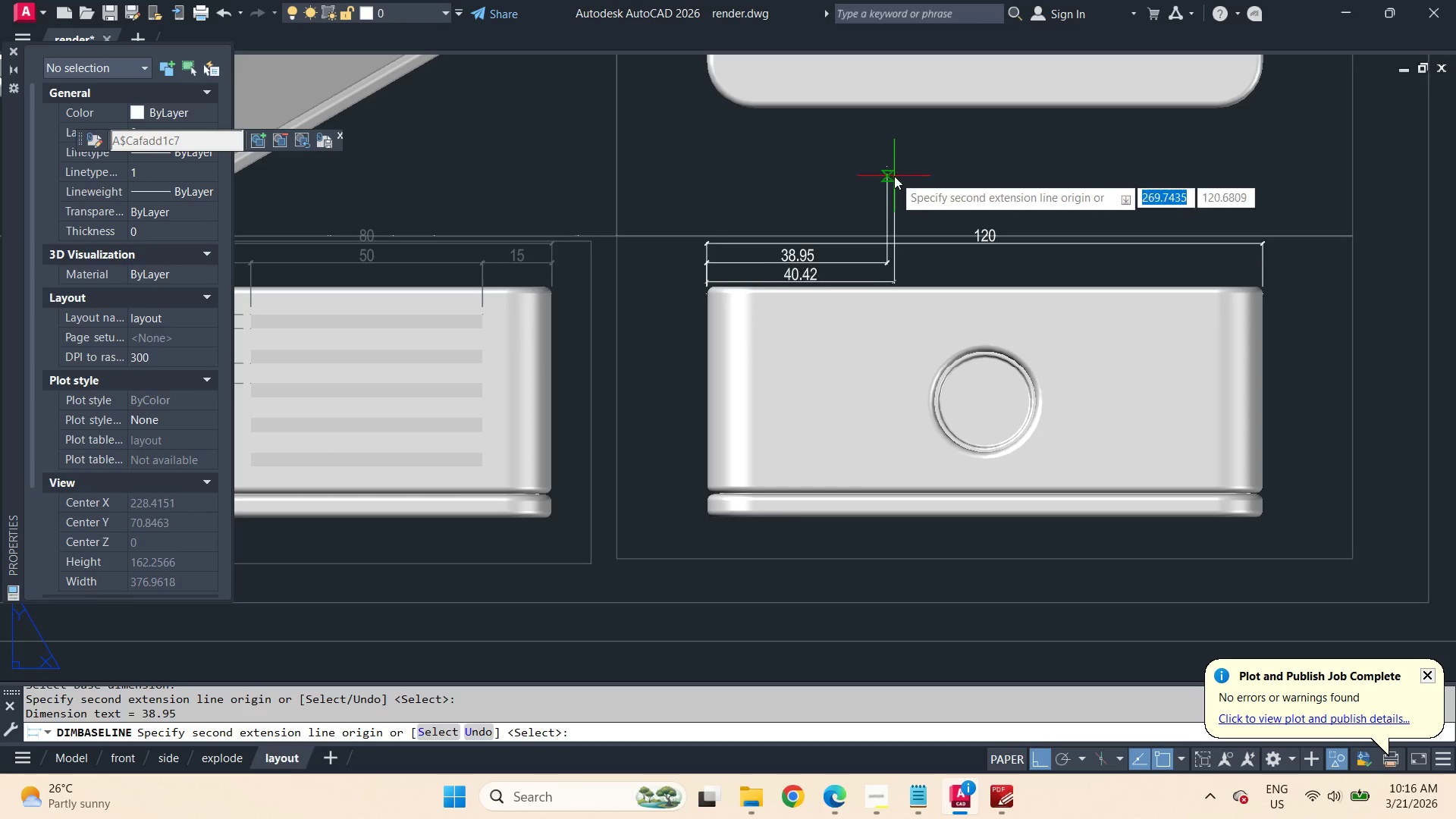 
key(Escape)
 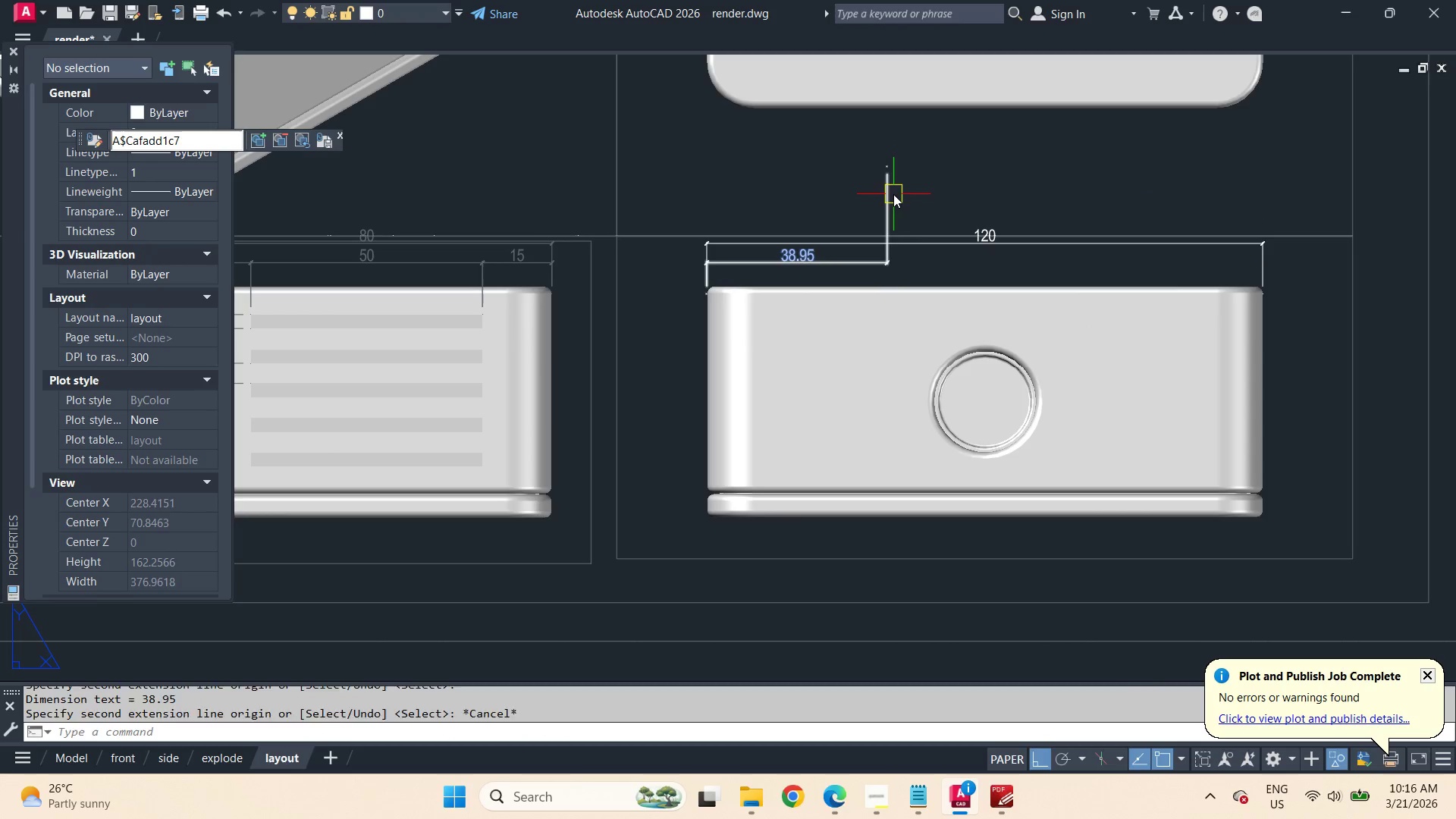 
key(Escape)
 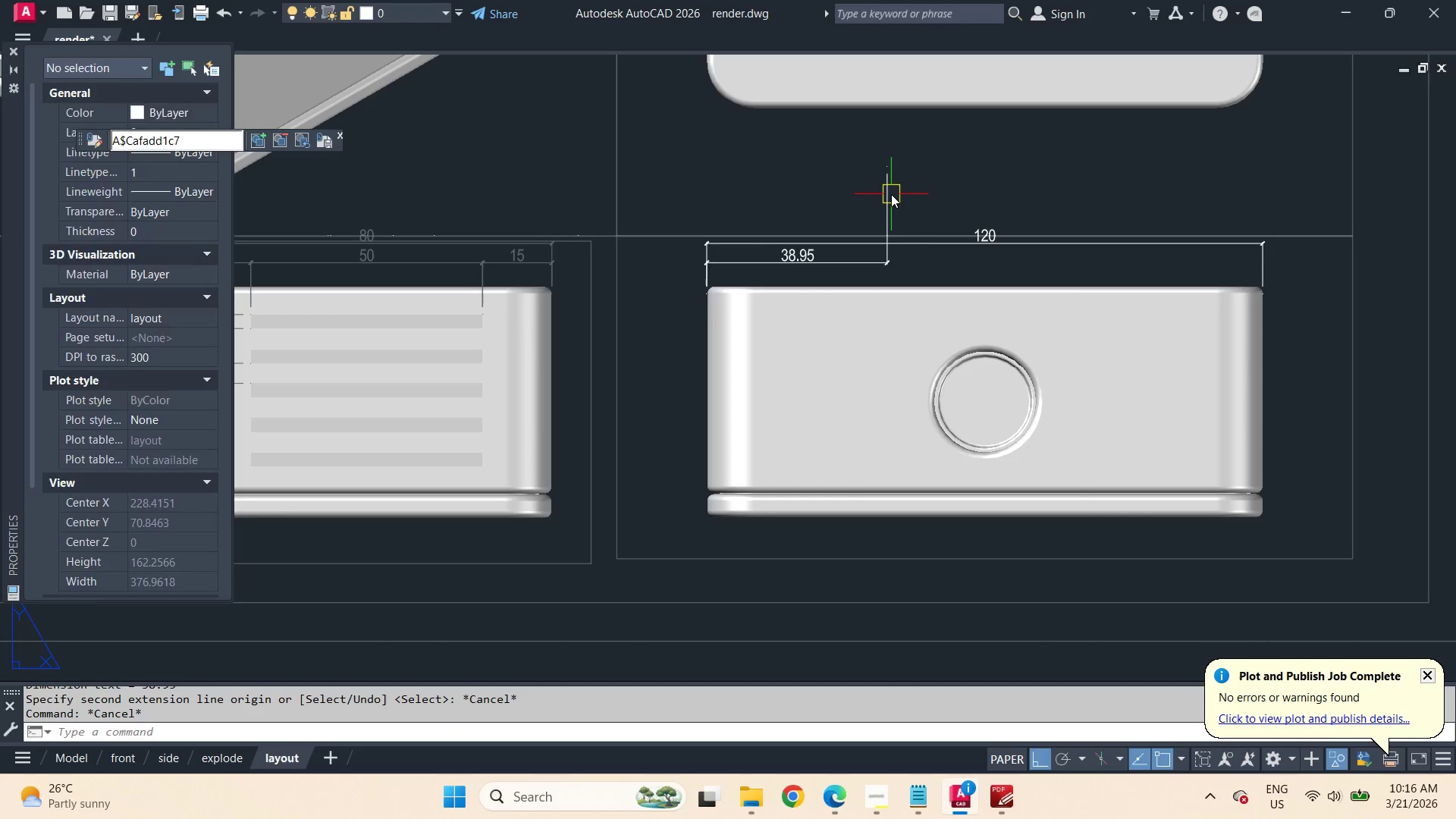 
left_click([891, 194])
 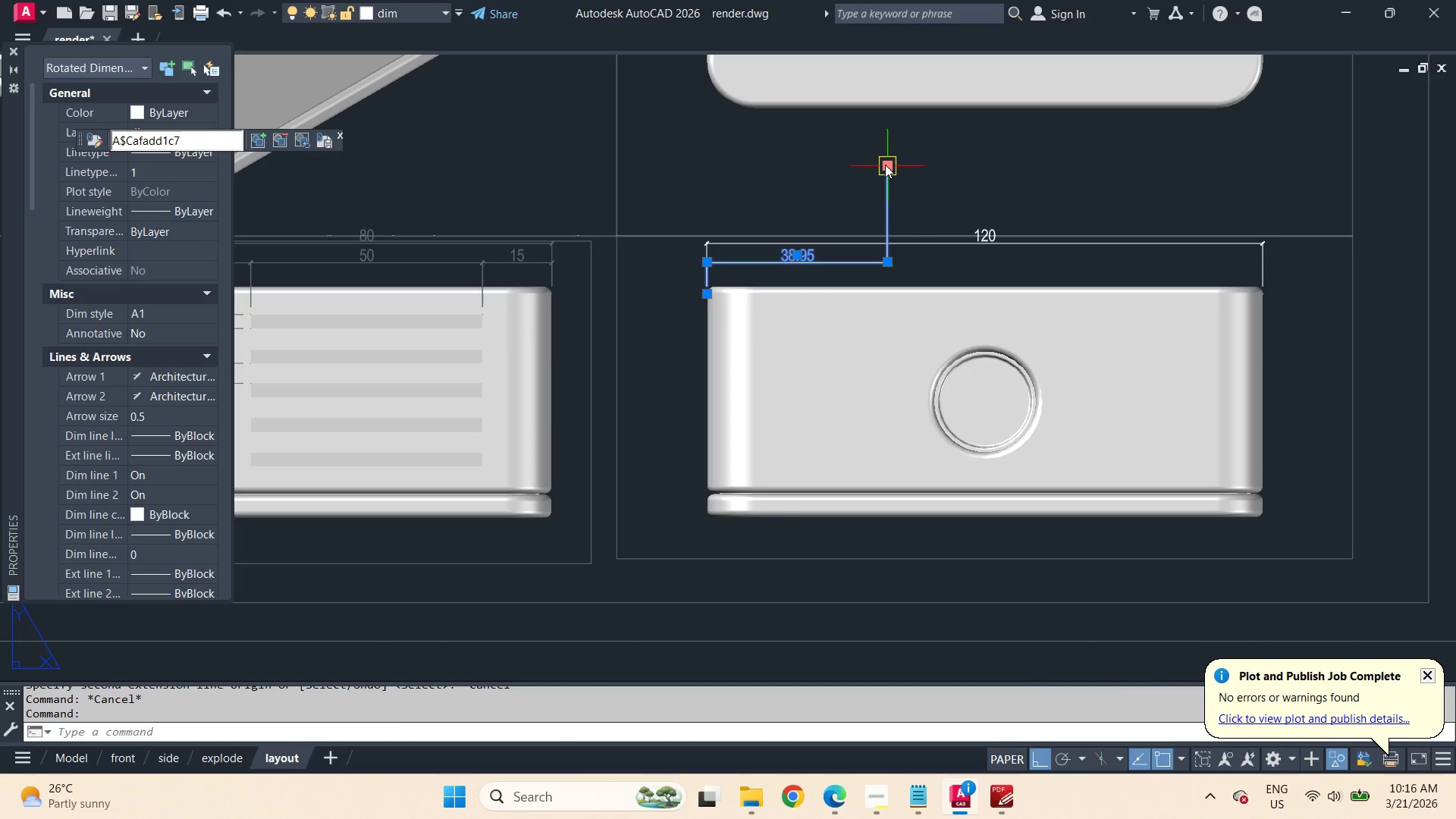 
left_click_drag(start_coordinate=[885, 165], to_coordinate=[890, 168])
 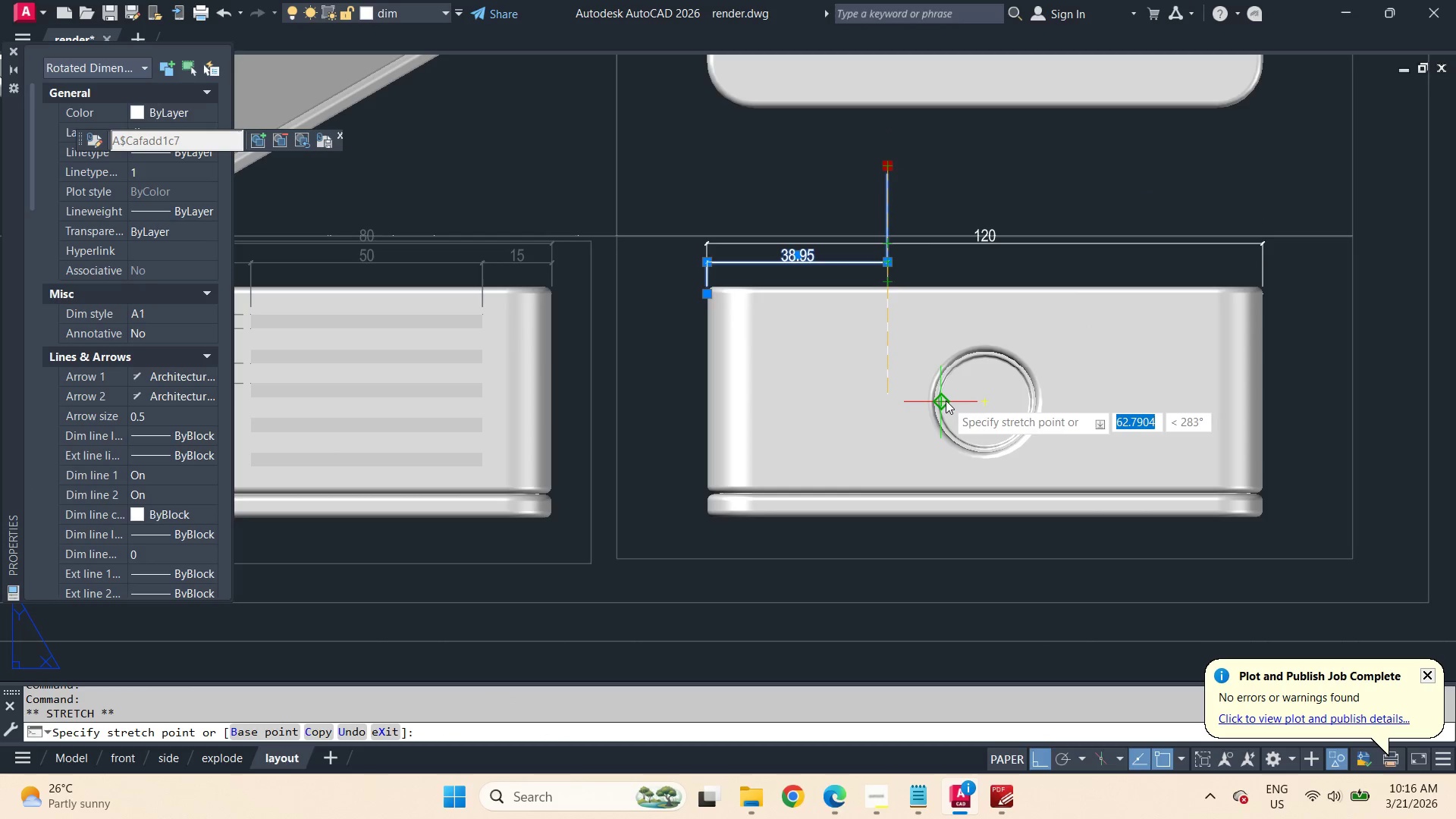 
scroll: coordinate [946, 400], scroll_direction: up, amount: 5.0
 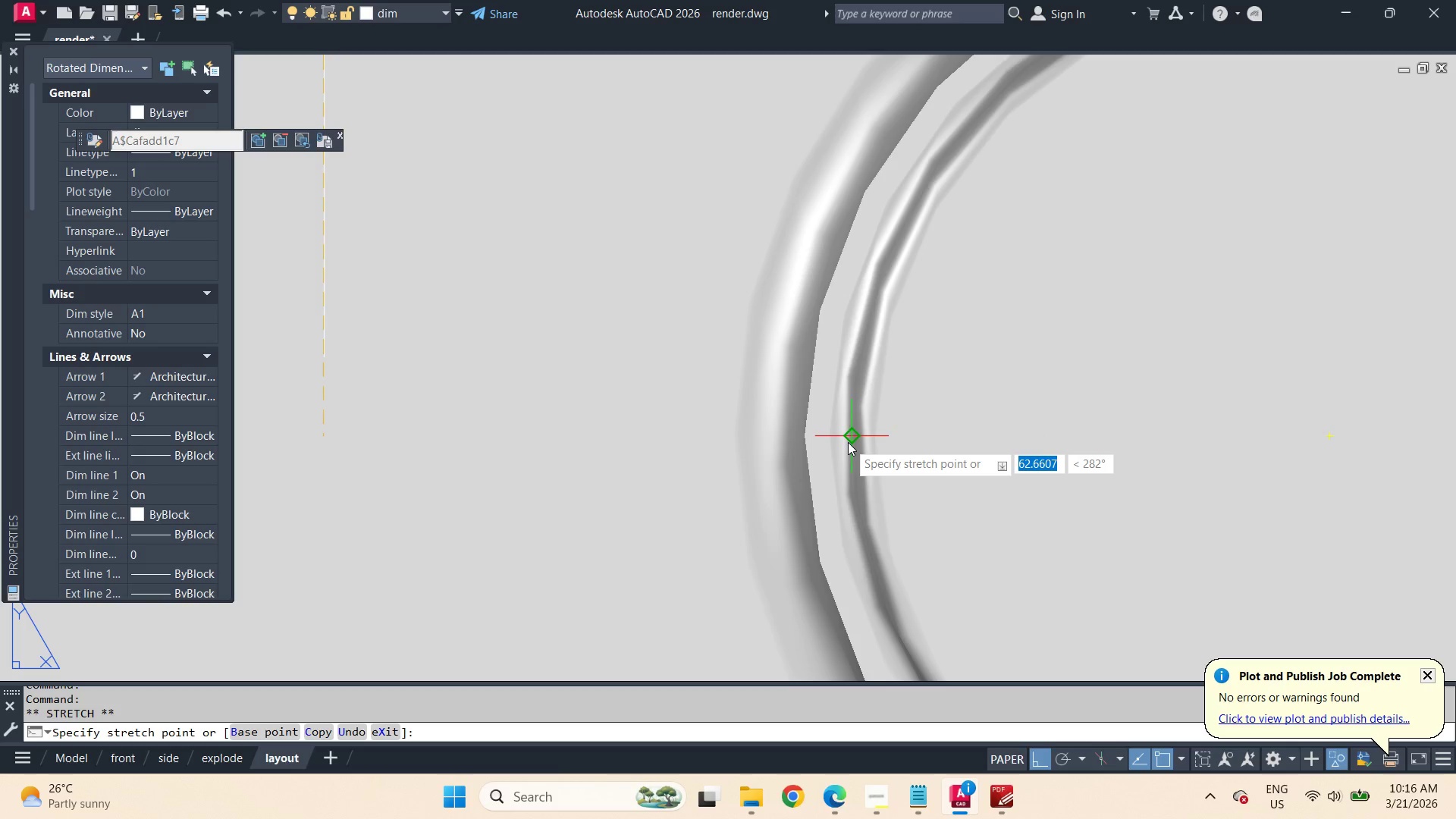 
left_click([848, 442])
 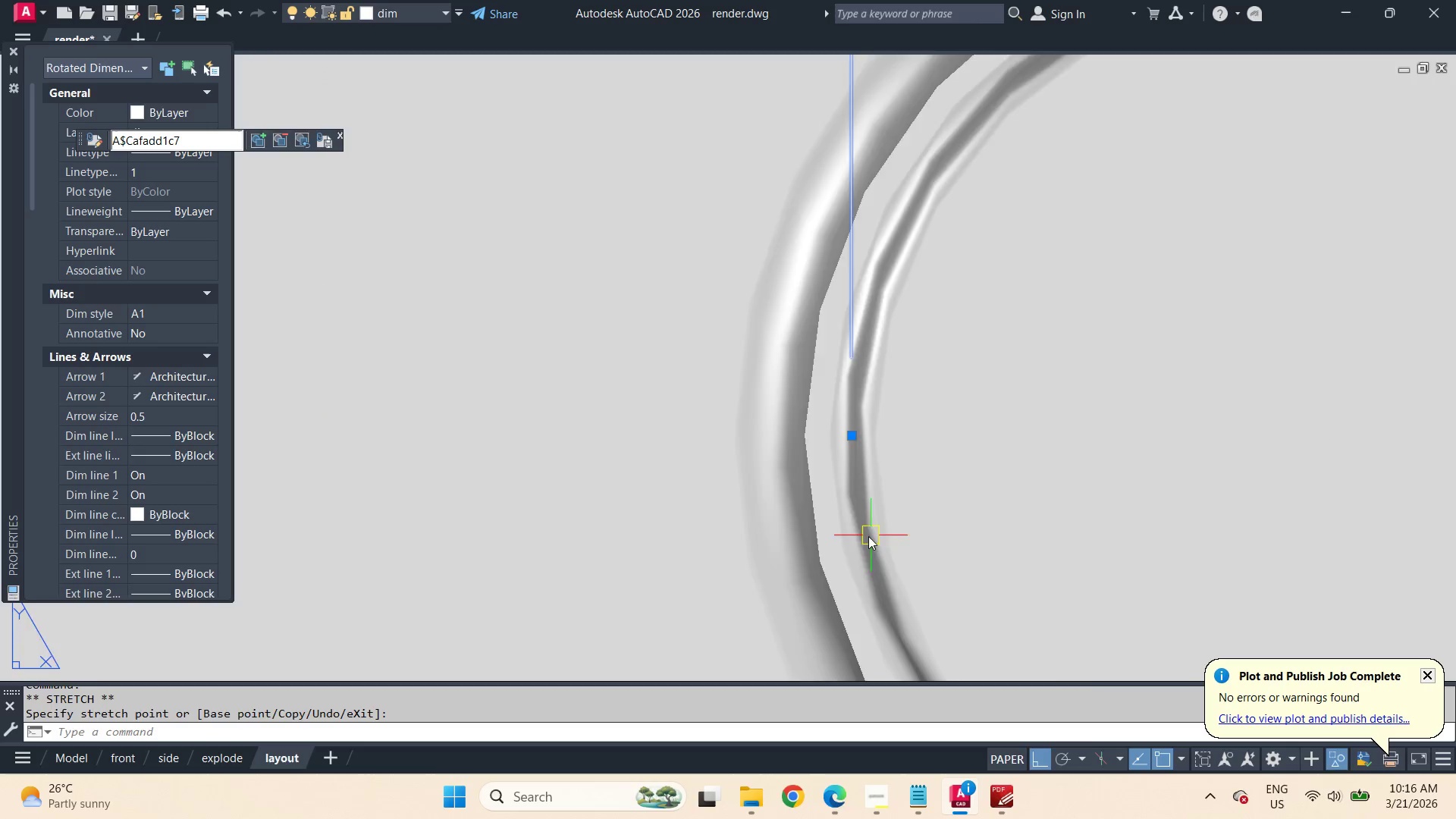 
scroll: coordinate [835, 489], scroll_direction: down, amount: 5.0
 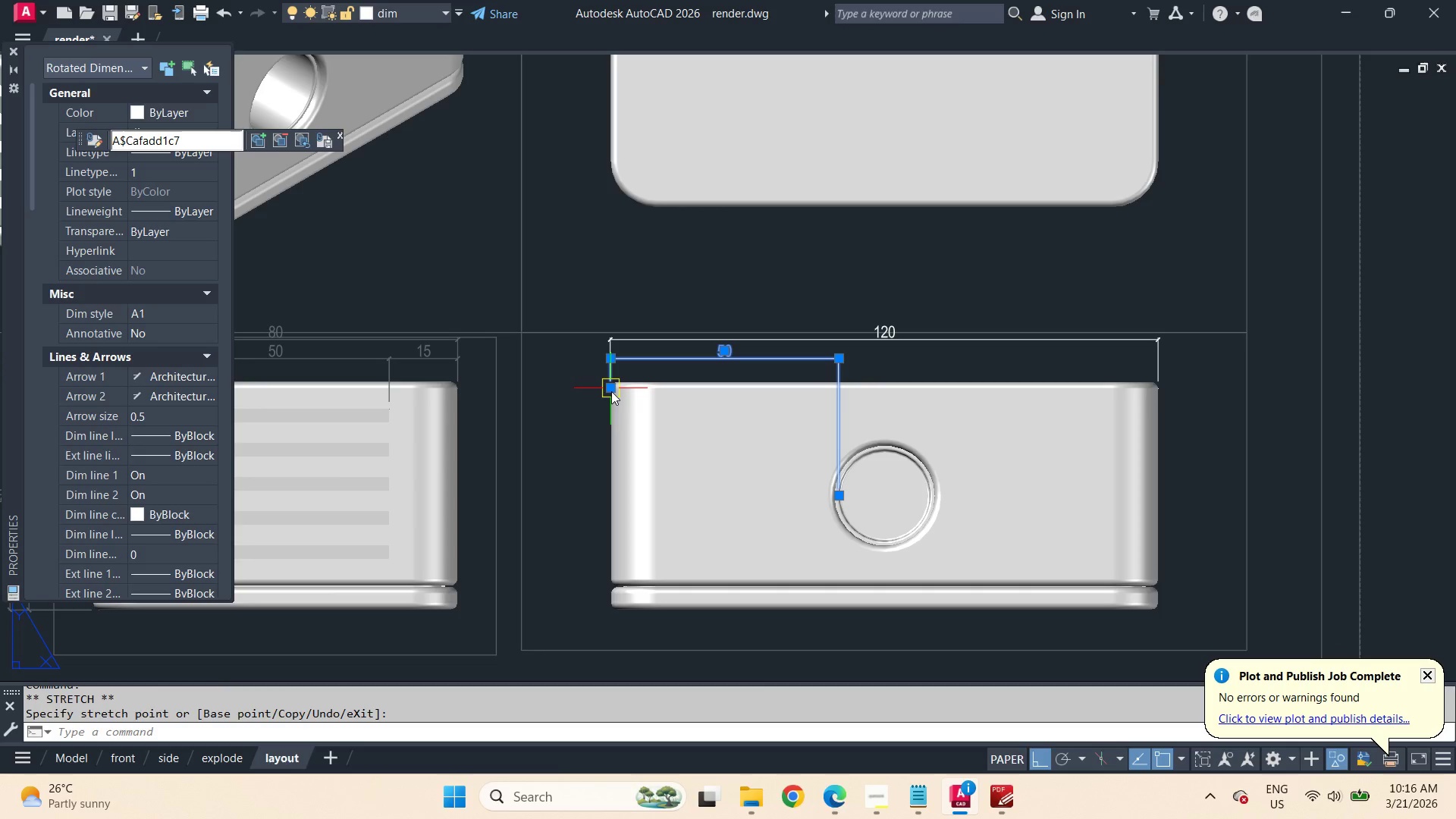 
left_click_drag(start_coordinate=[610, 391], to_coordinate=[618, 394])
 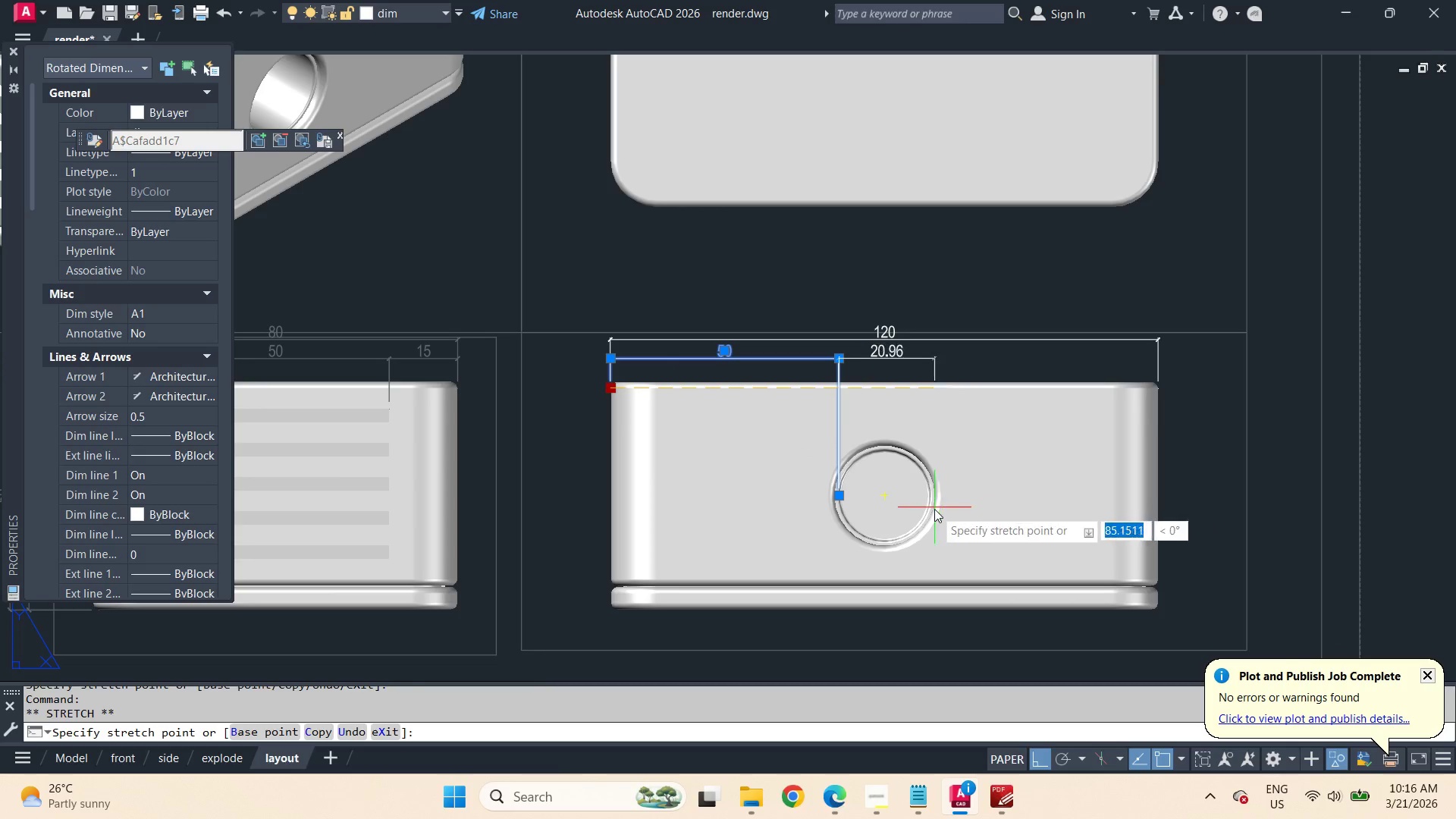 
scroll: coordinate [934, 509], scroll_direction: up, amount: 3.0
 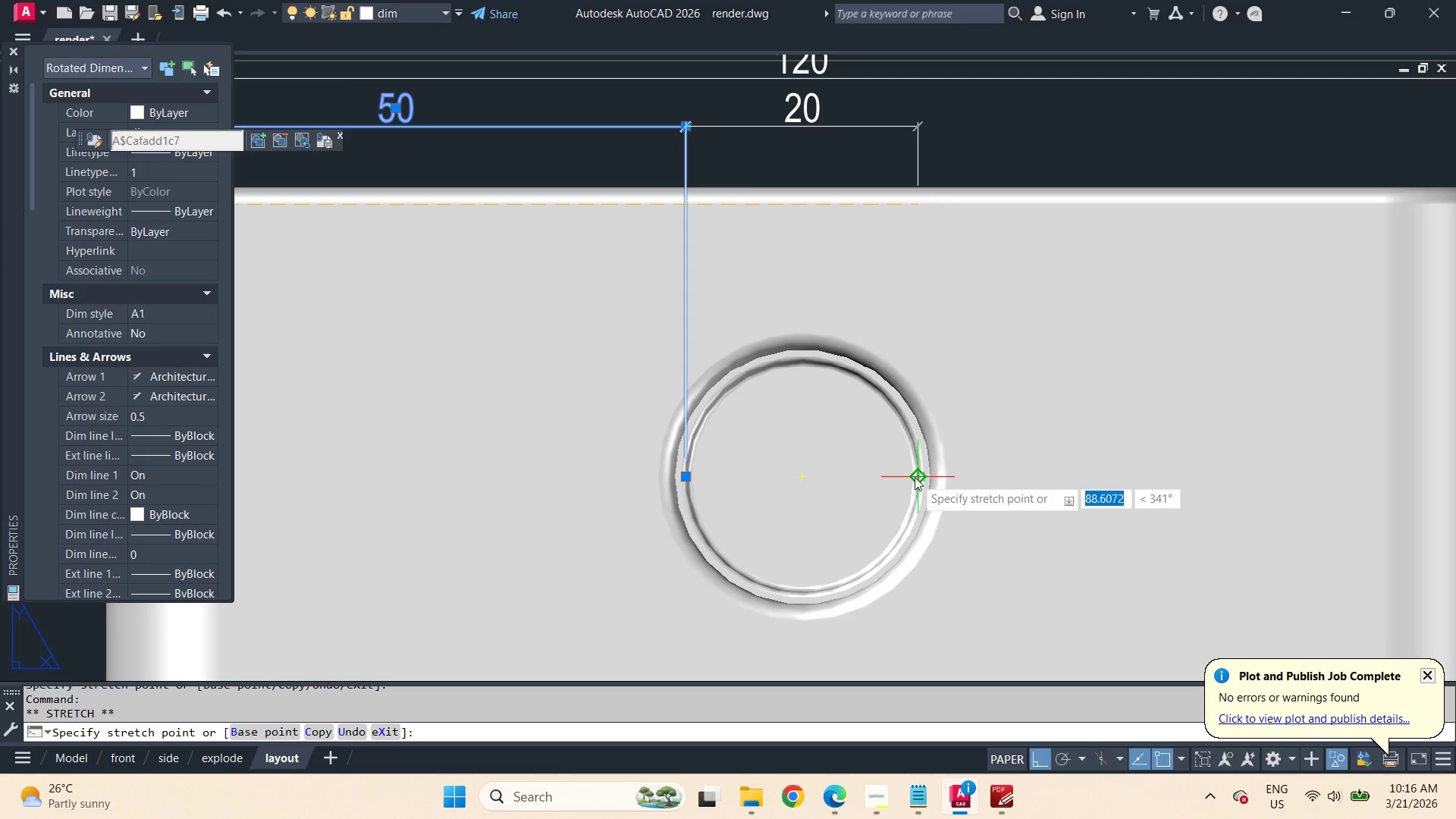 
left_click([915, 477])
 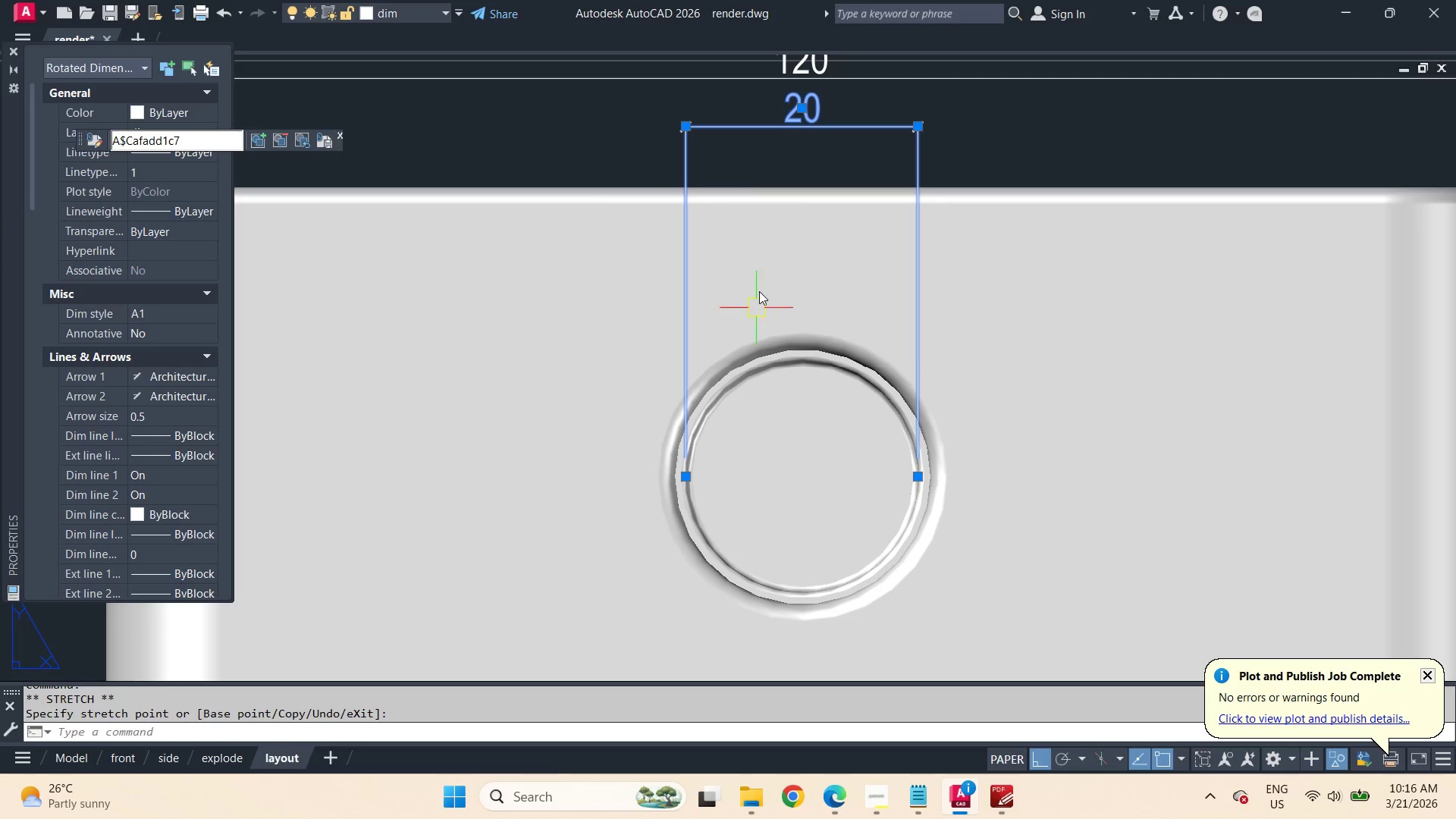 
key(Escape)
 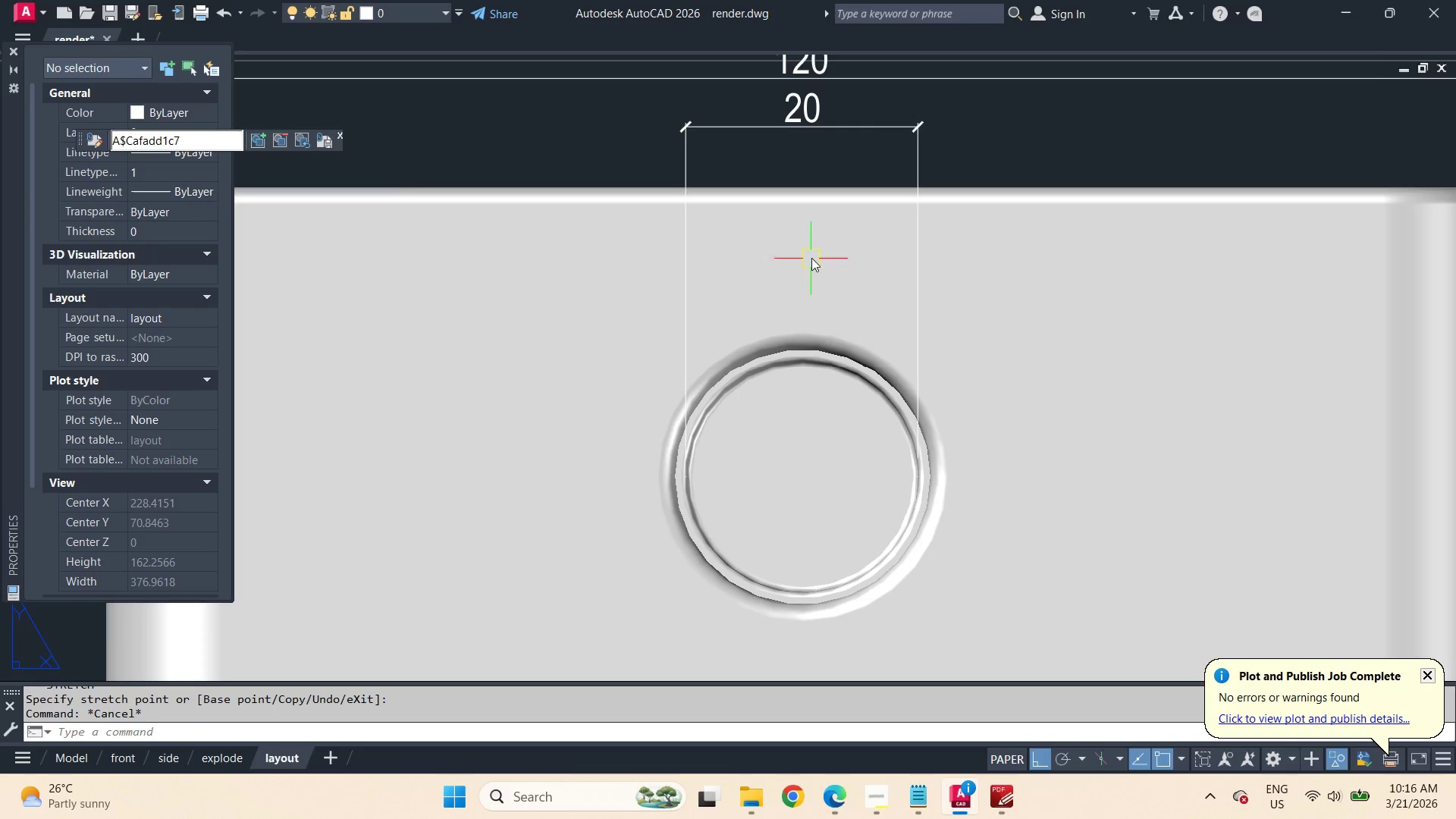 
scroll: coordinate [812, 257], scroll_direction: down, amount: 2.0
 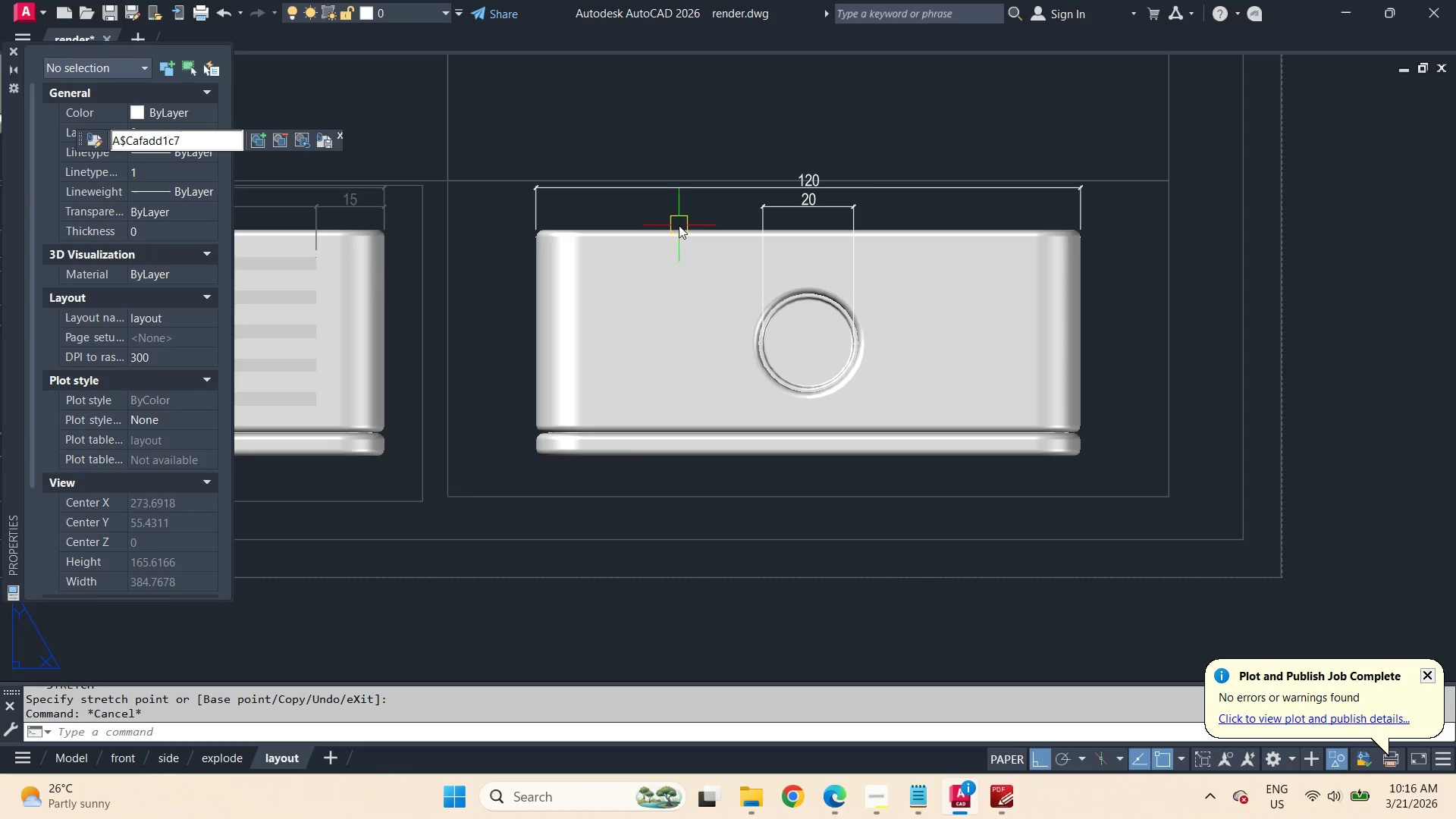 
scroll: coordinate [679, 225], scroll_direction: up, amount: 1.0
 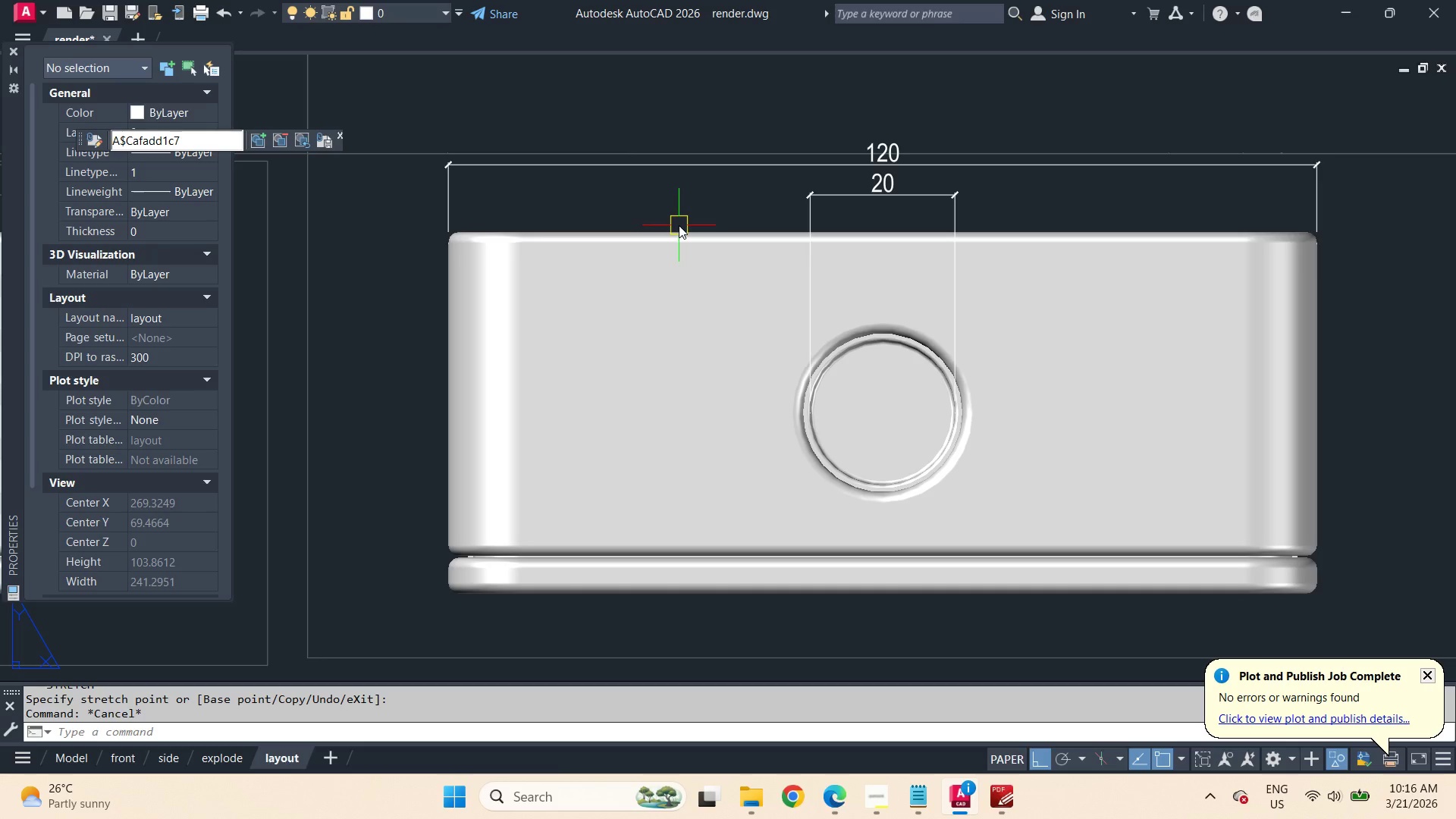 
type(dco  )
 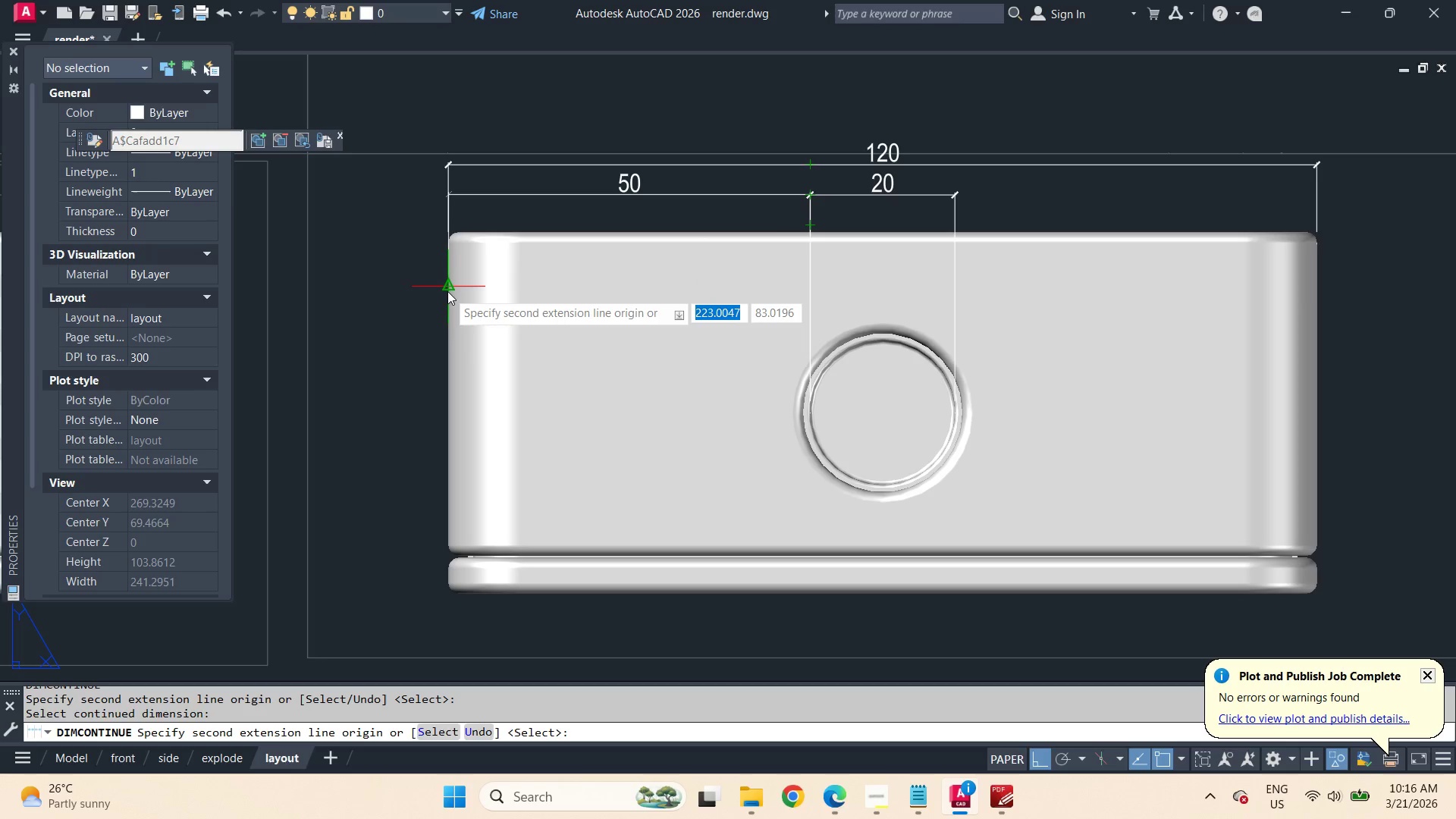 
type(end )
 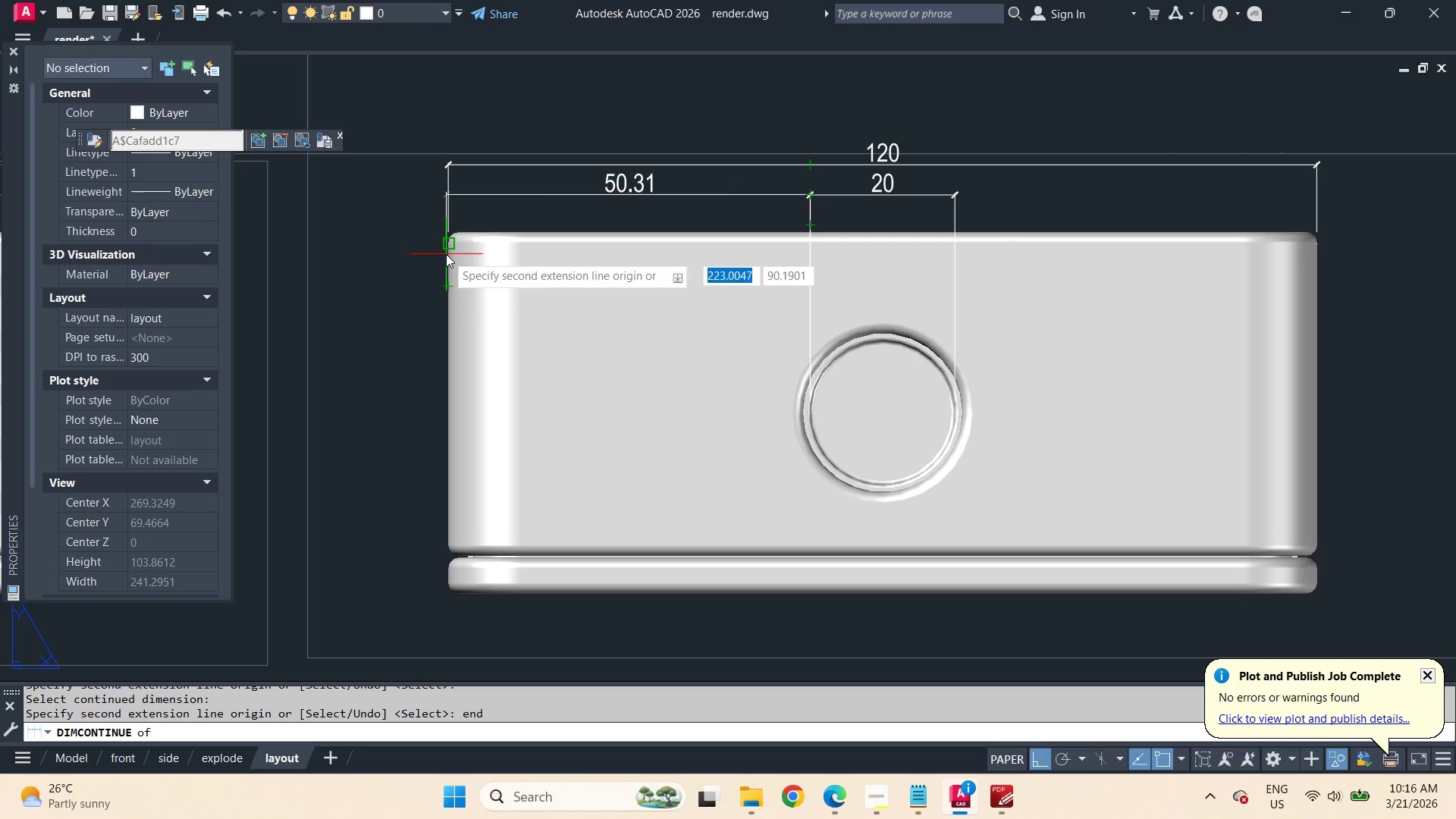 
left_click([446, 254])
 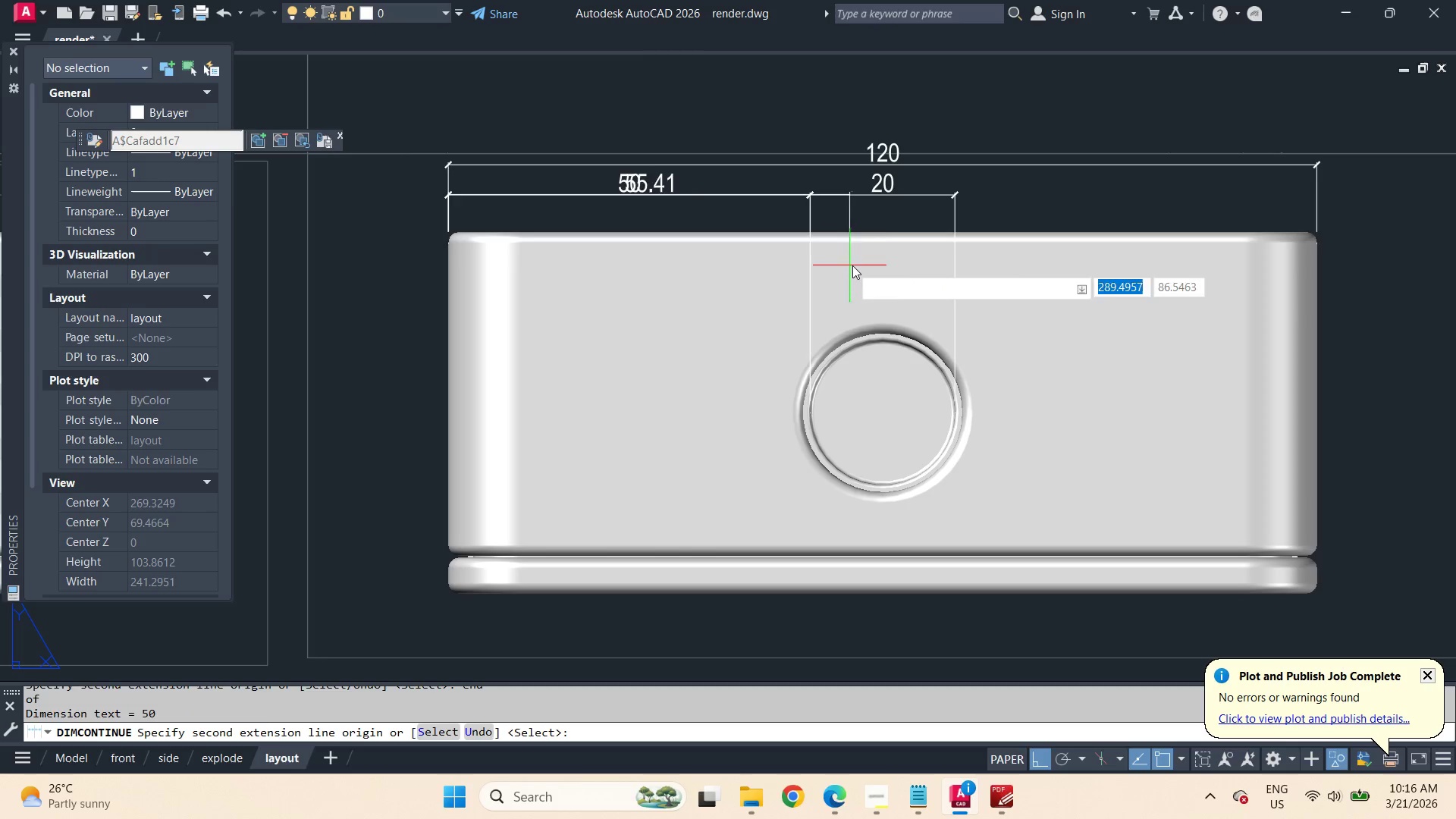 
type( end )
 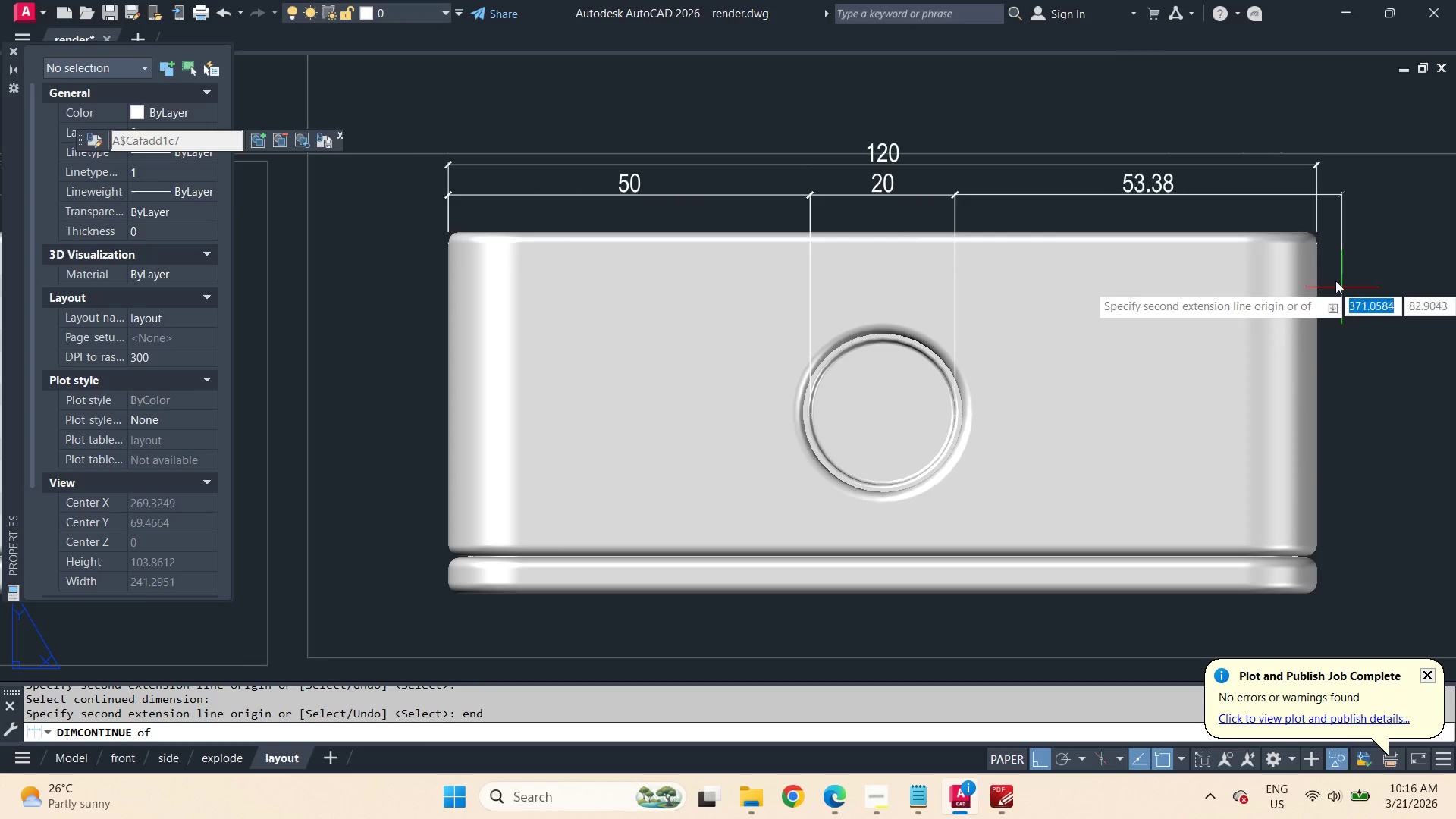 
left_click_drag(start_coordinate=[956, 233], to_coordinate=[971, 233])
 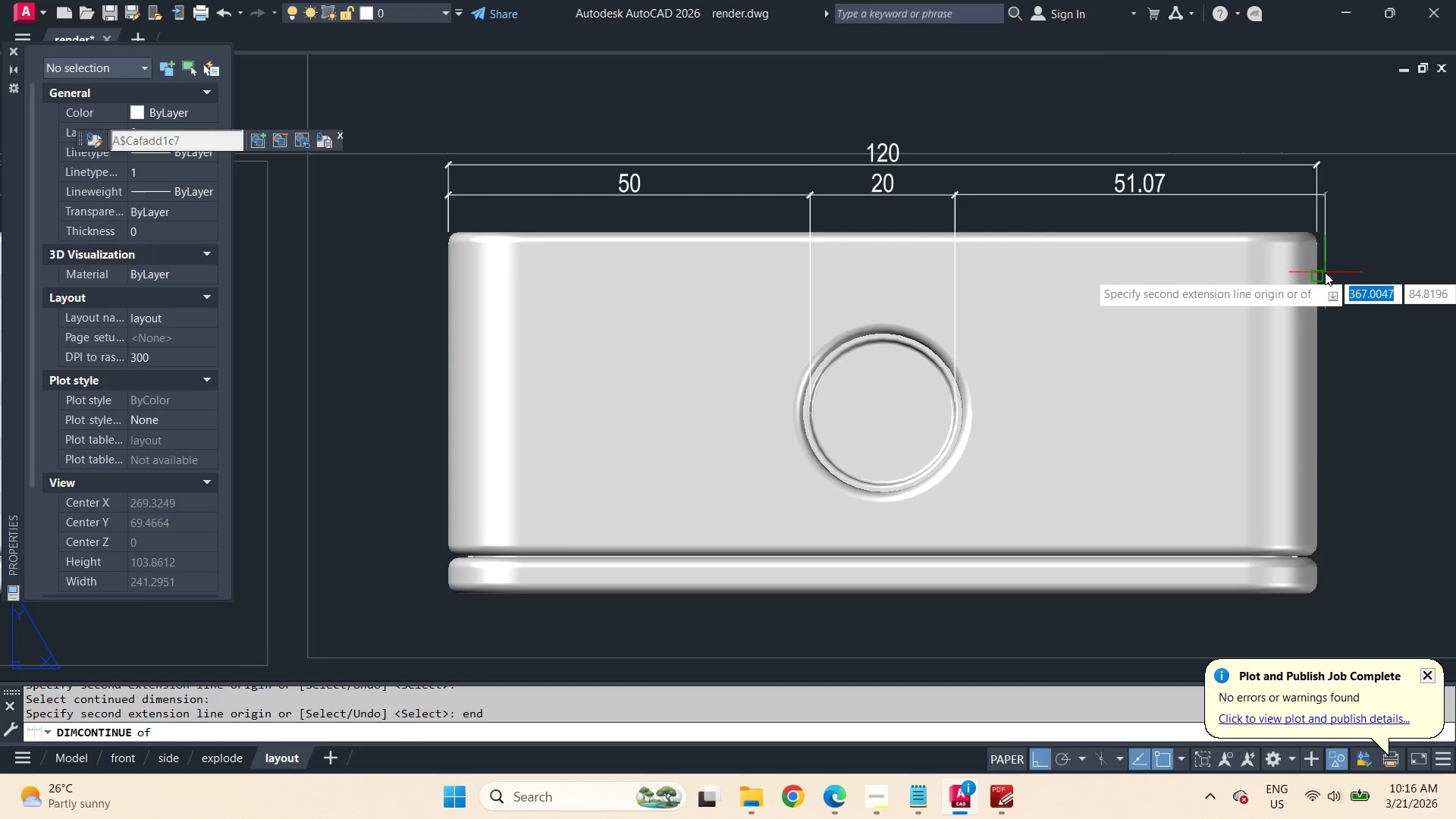 
left_click([1325, 253])
 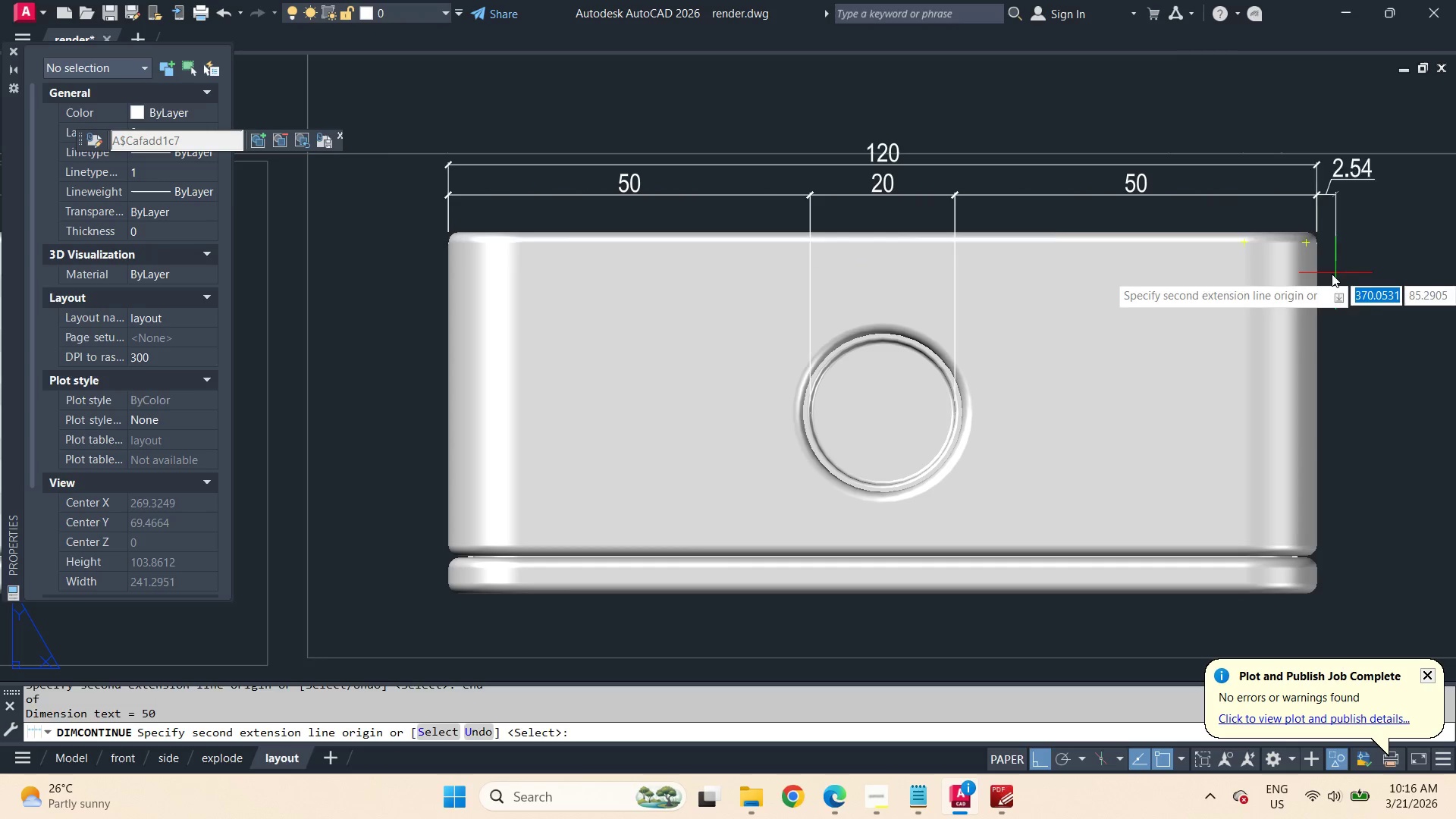 
type(  dli )
 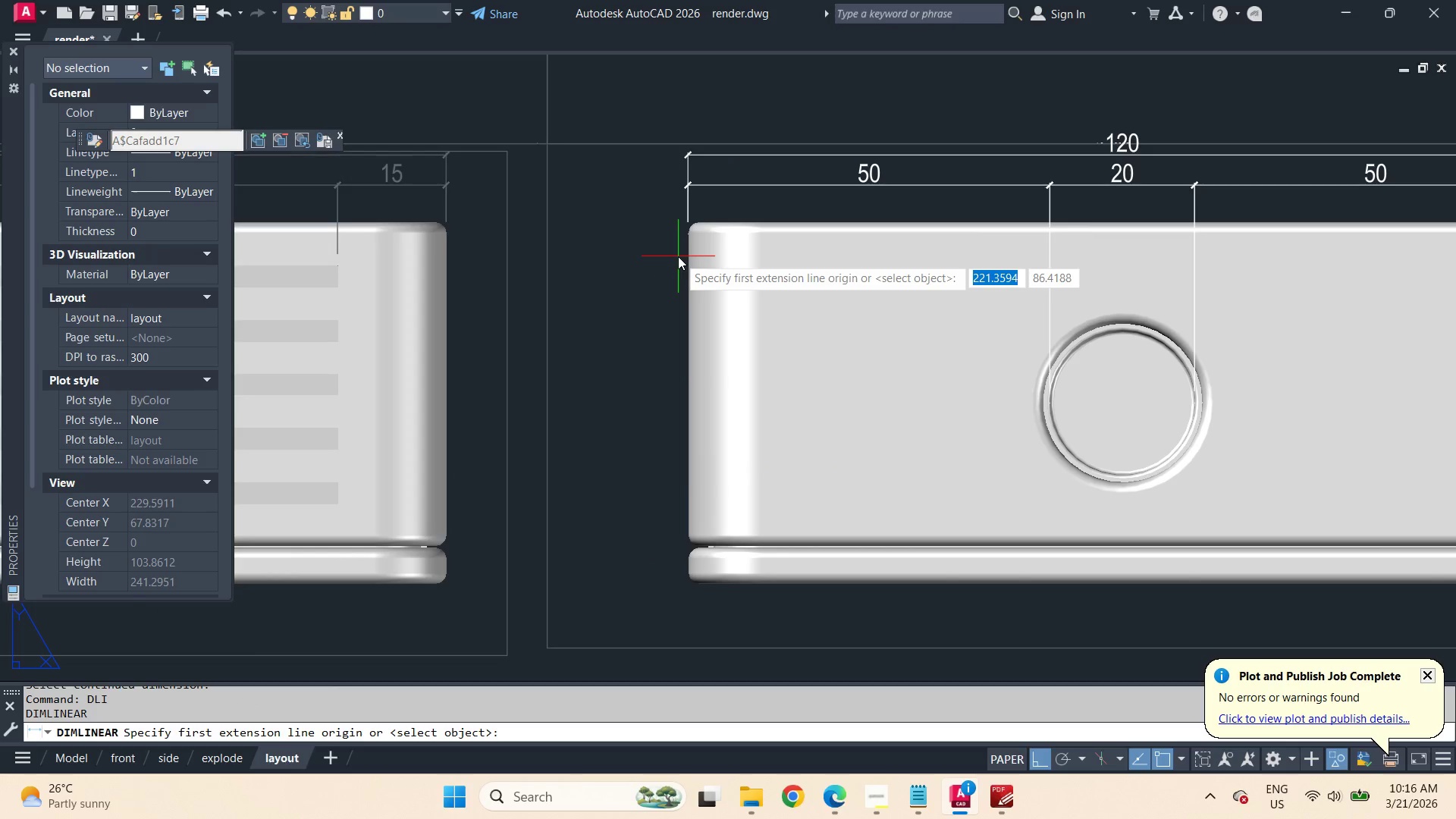 
type(wbs )
key(Escape)
type(dli )
 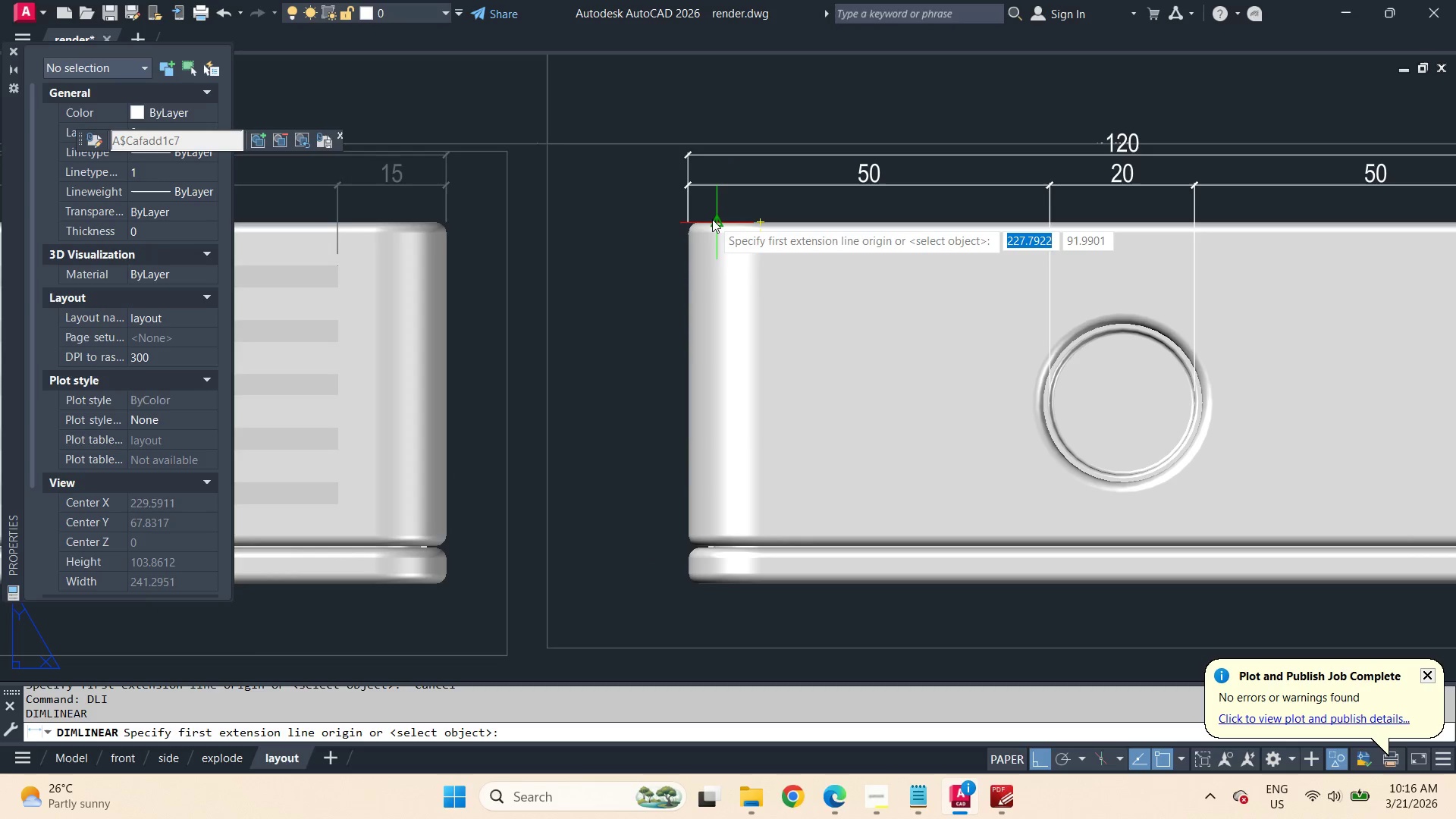 
type(end )
 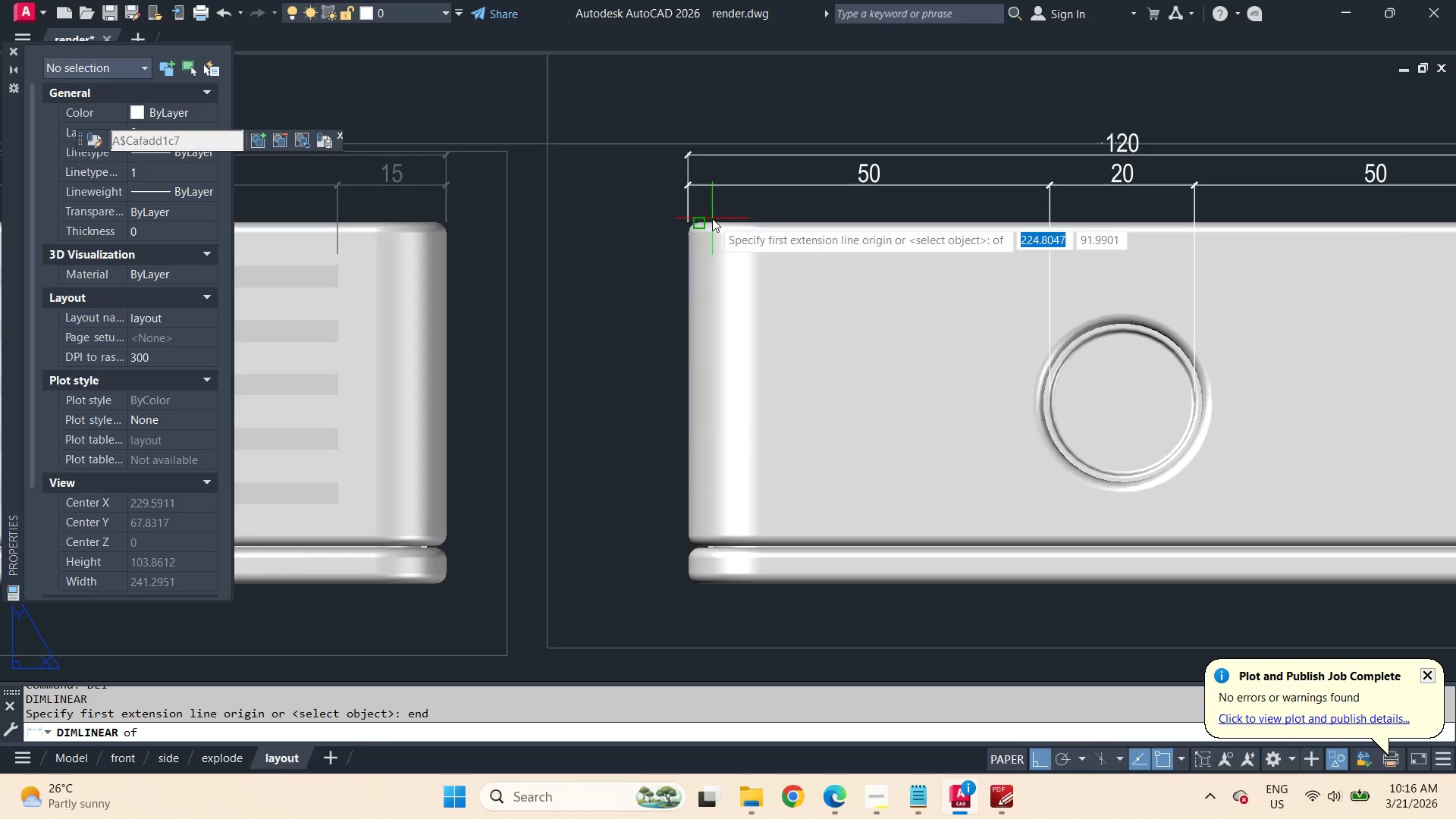 
left_click([712, 218])
 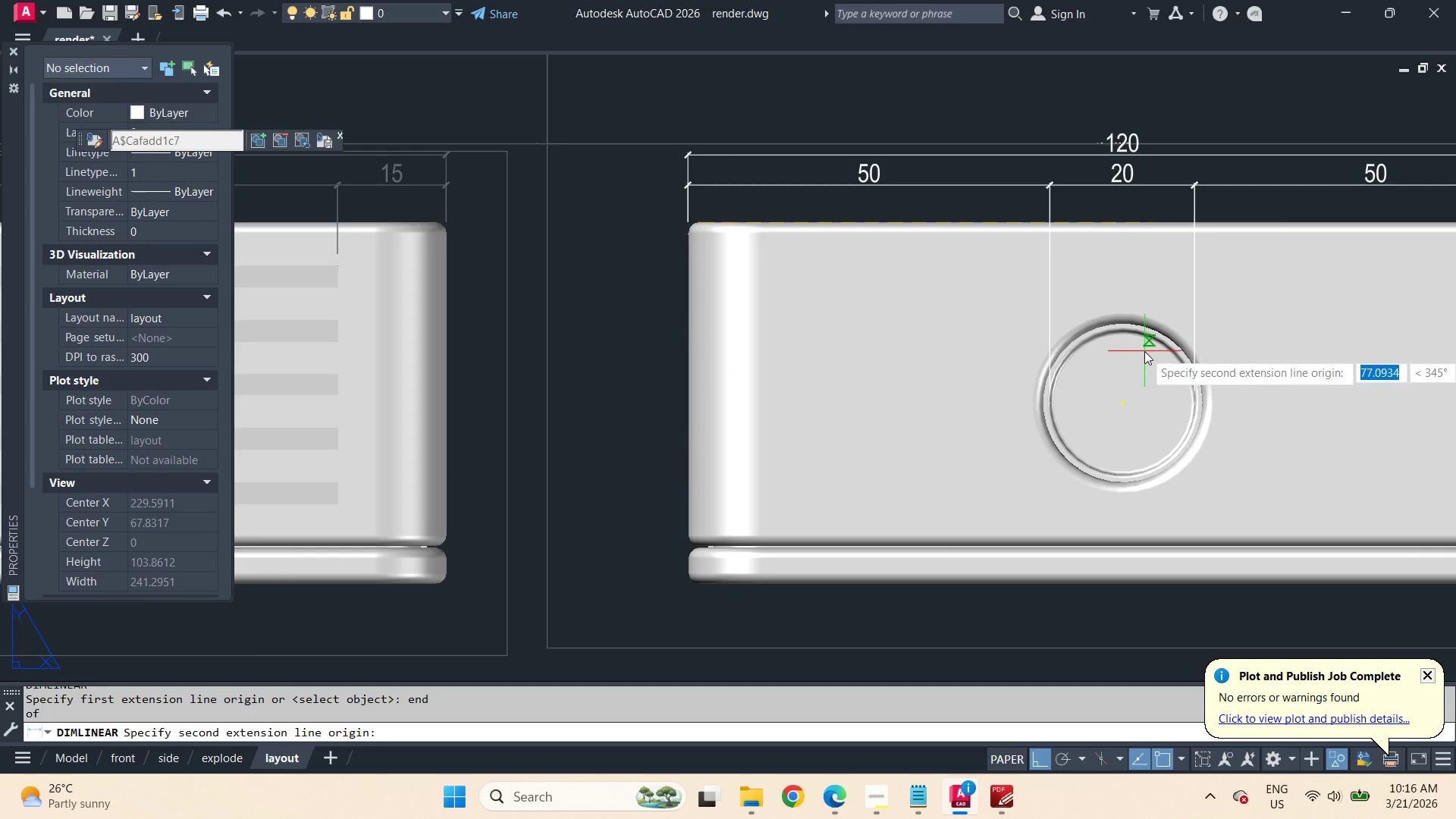 
scroll: coordinate [1136, 343], scroll_direction: up, amount: 4.0
 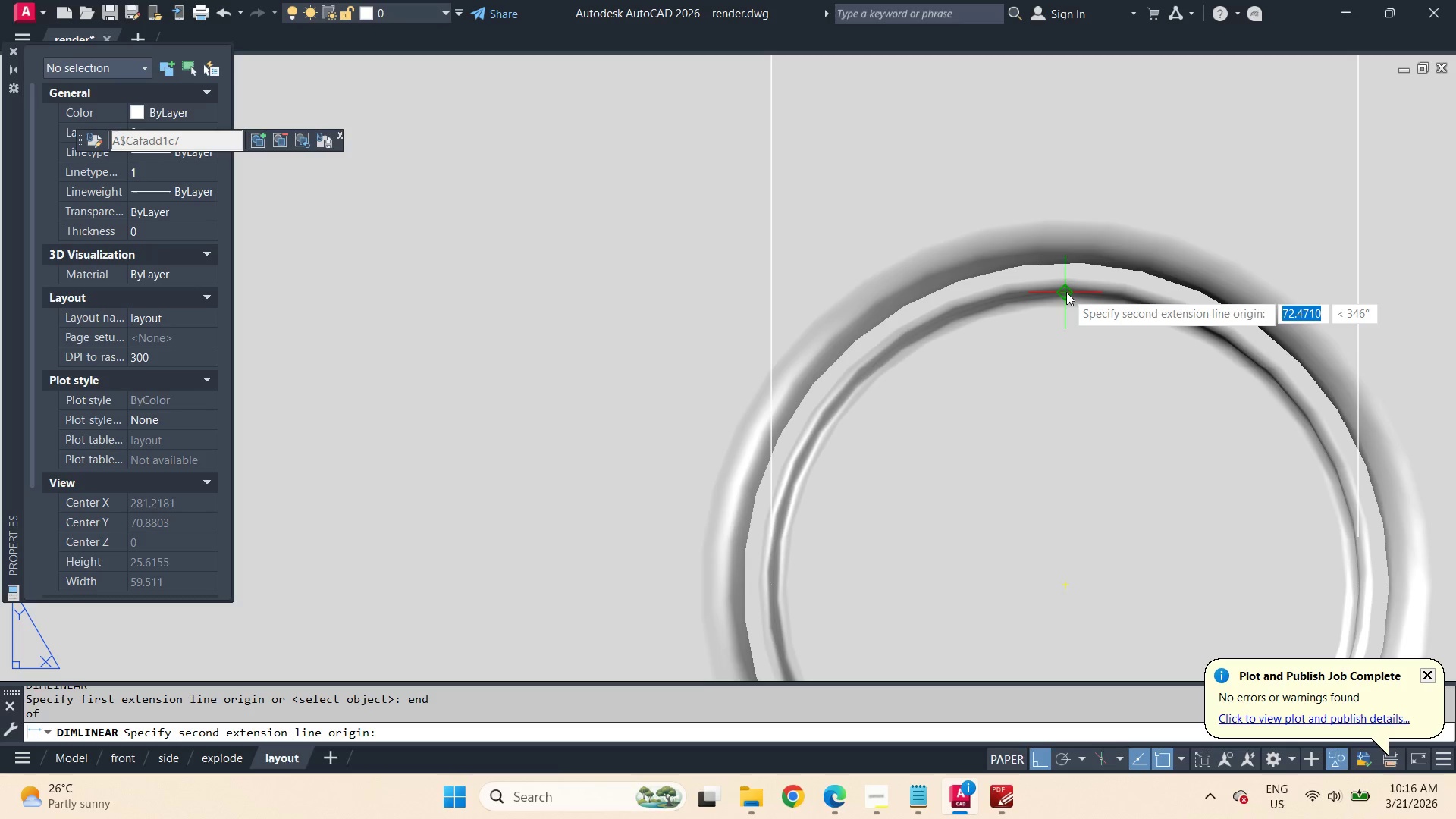 
left_click([1066, 292])
 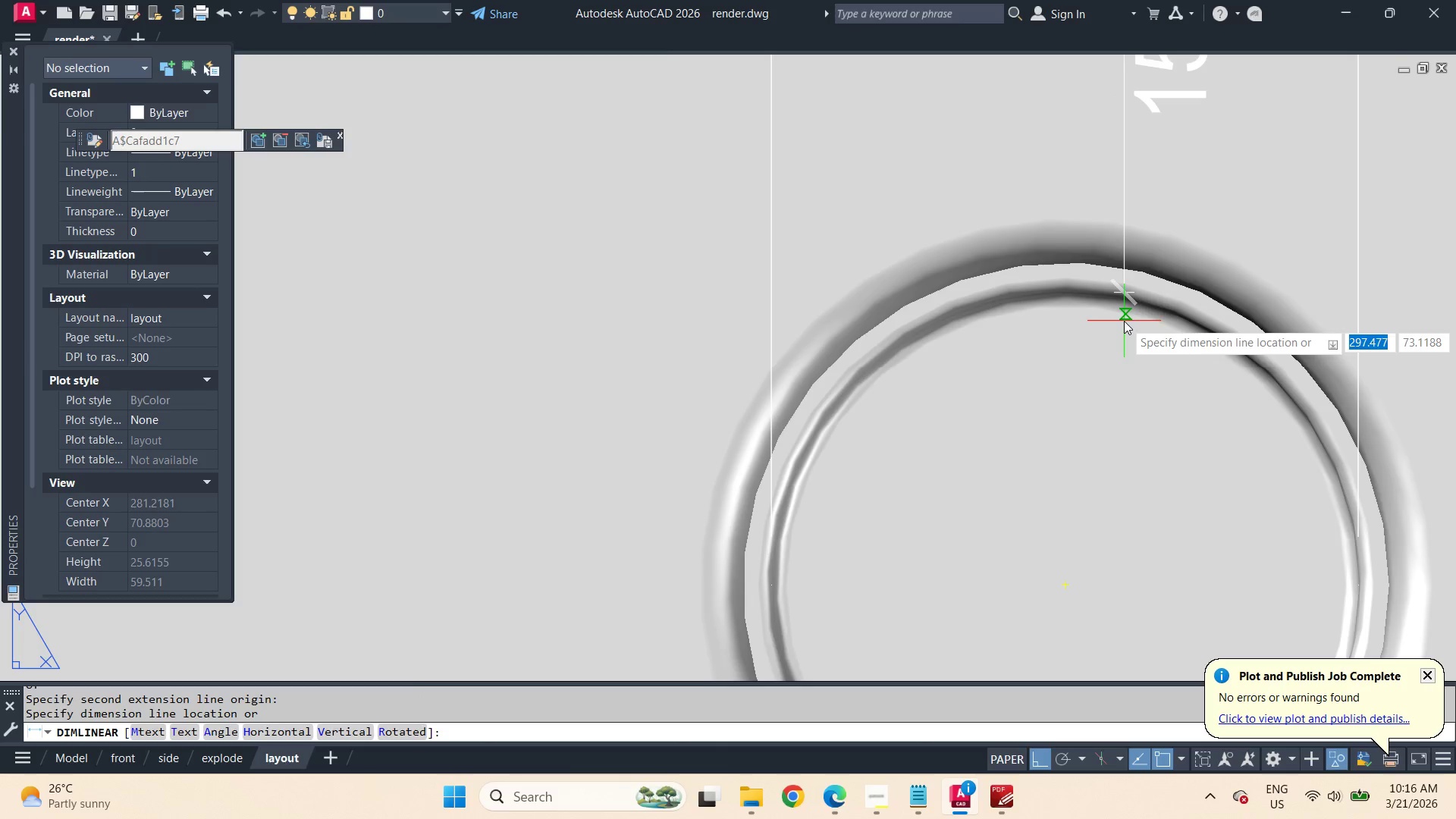 
scroll: coordinate [1124, 321], scroll_direction: down, amount: 4.0
 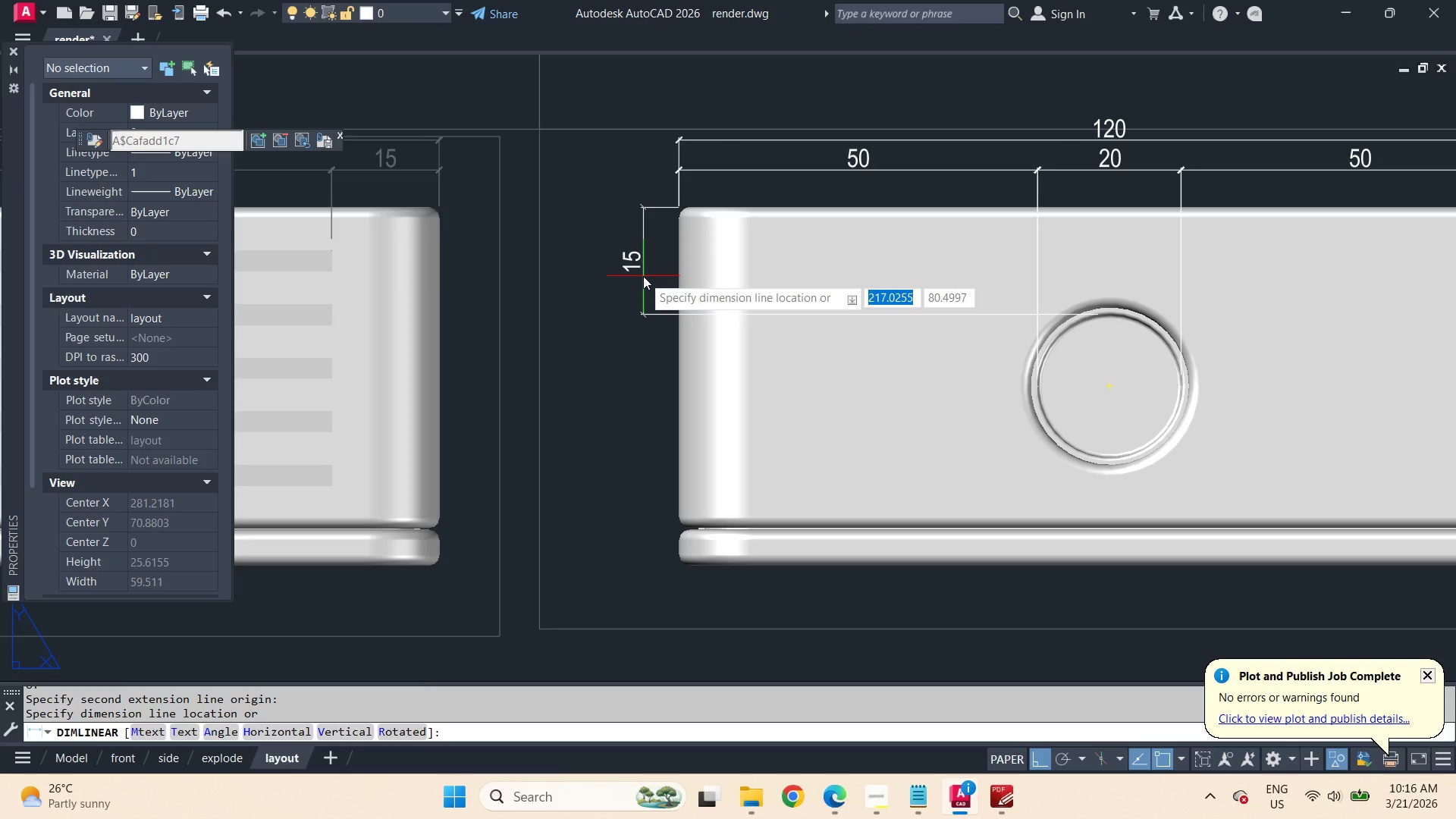 
left_click([643, 276])
 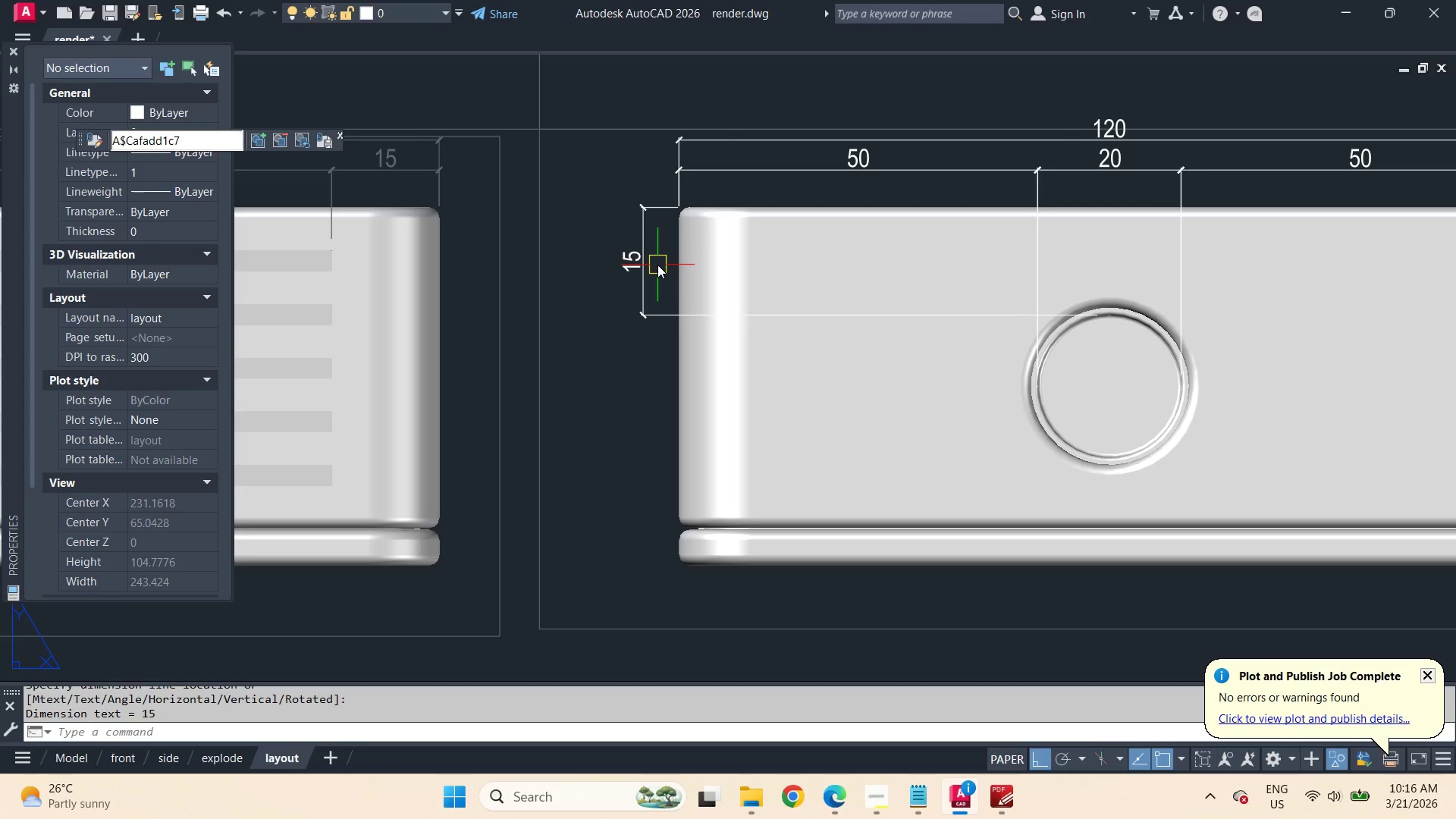 
type(dco  )
 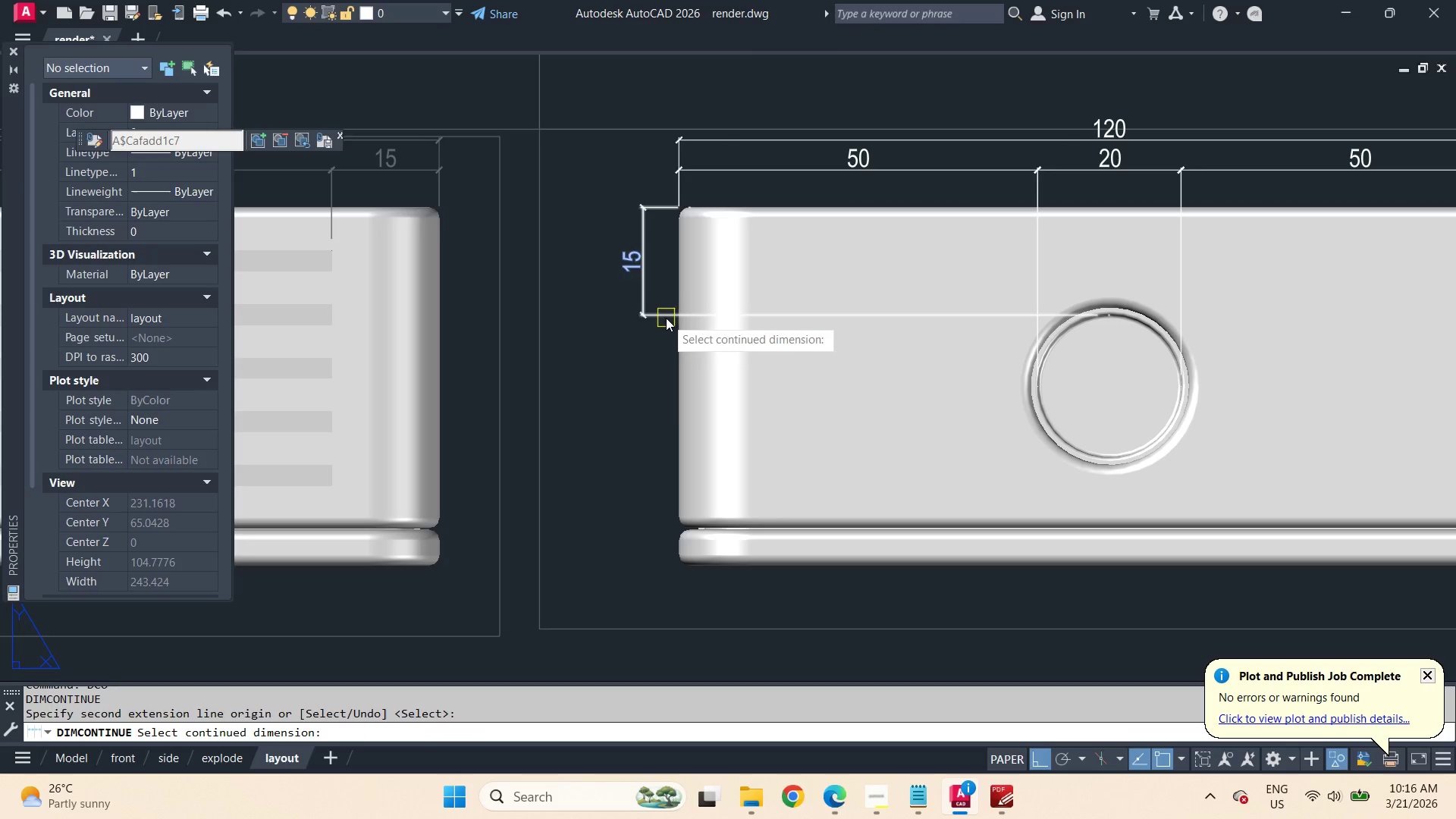 
left_click([666, 318])
 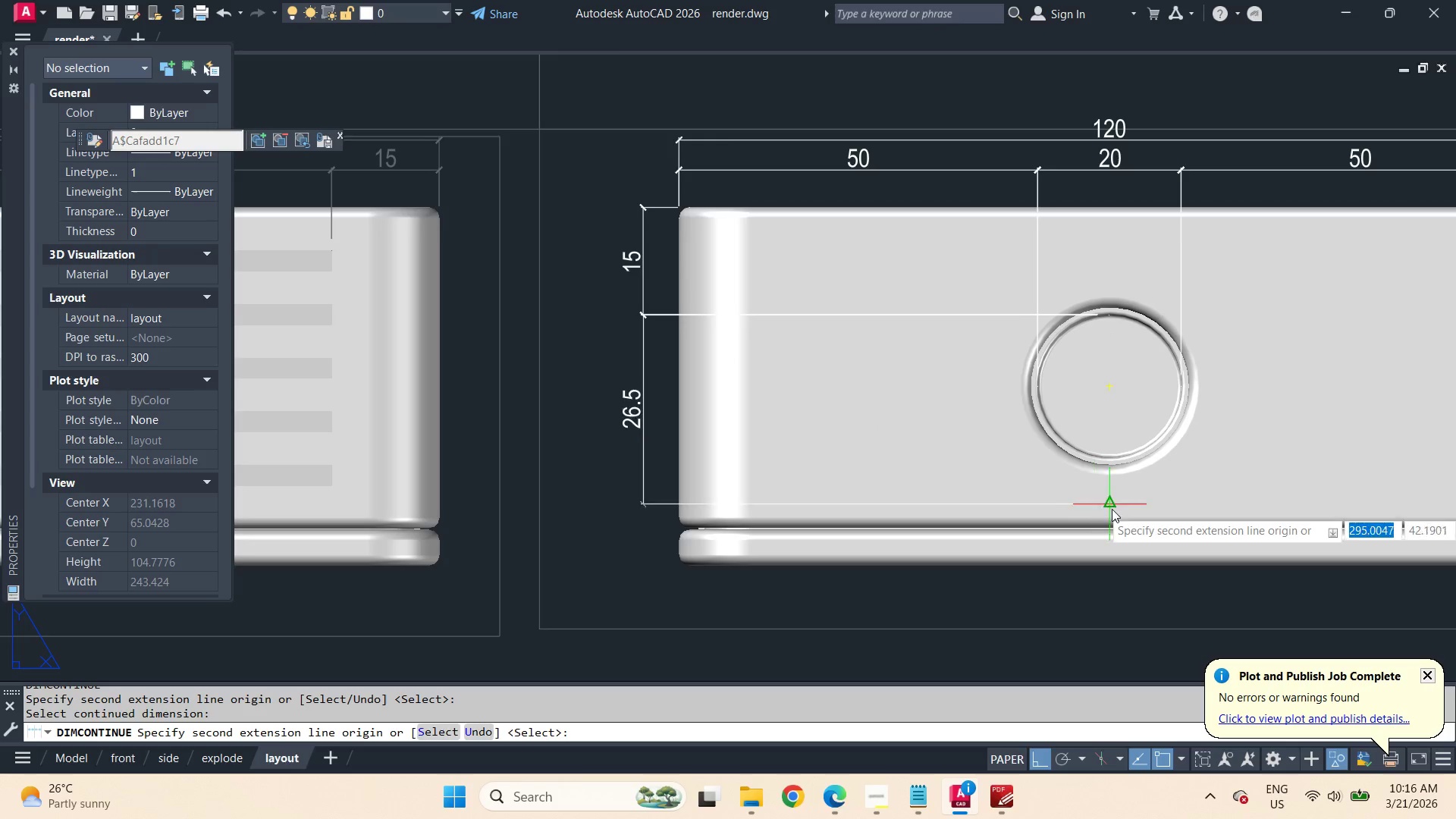 
scroll: coordinate [1107, 405], scroll_direction: up, amount: 4.0
 